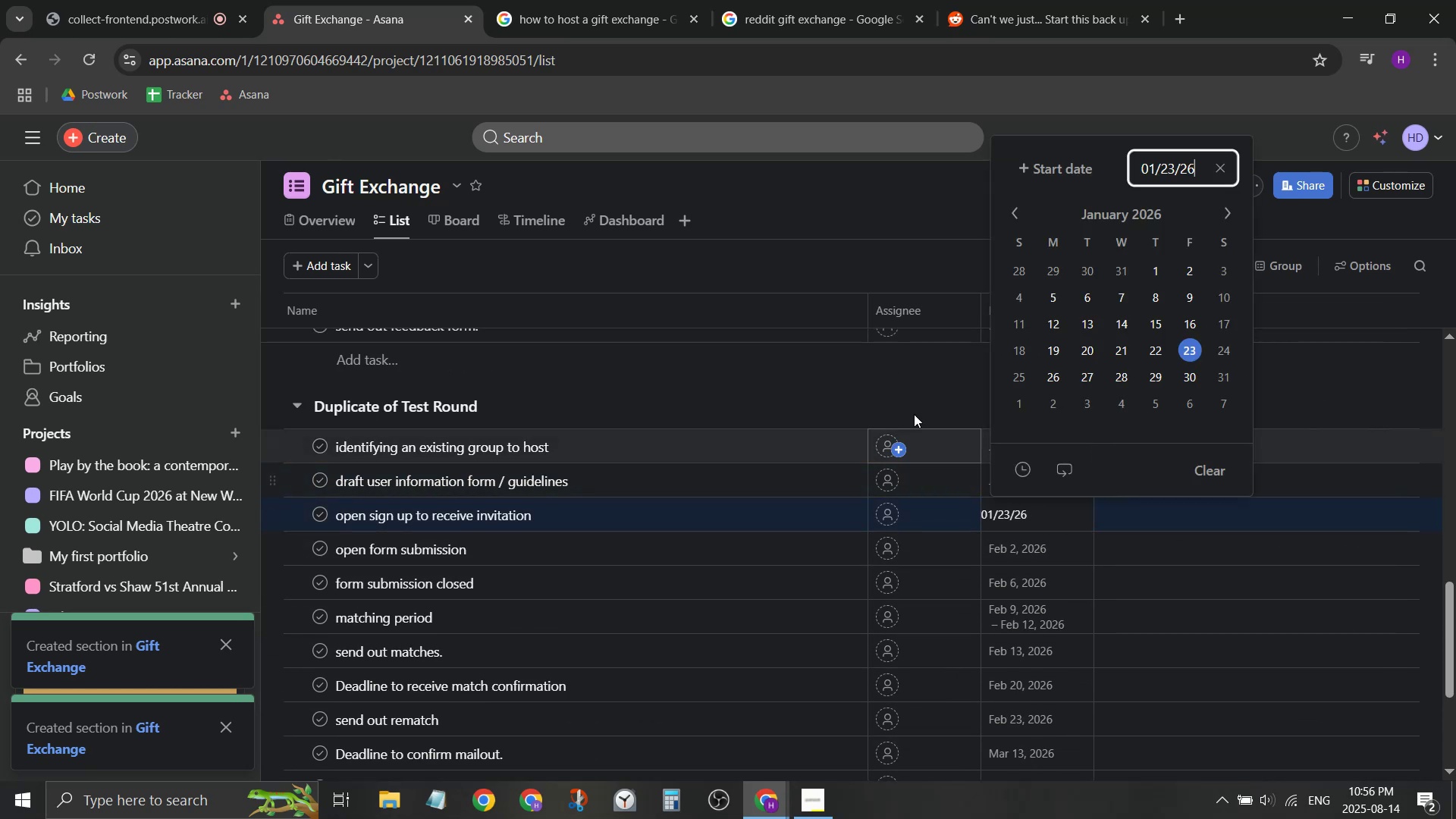 
left_click([904, 391])
 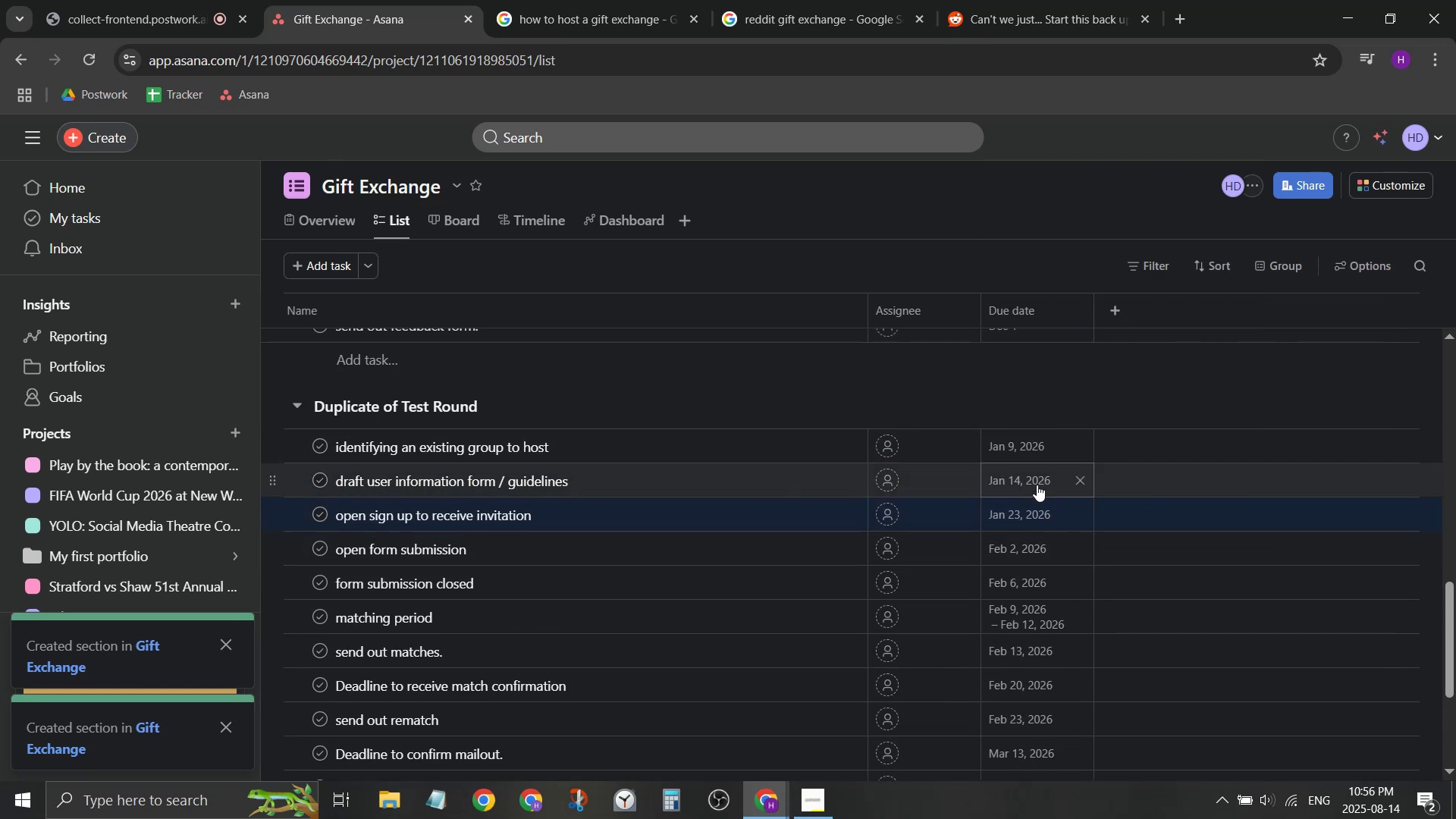 
left_click([1043, 552])
 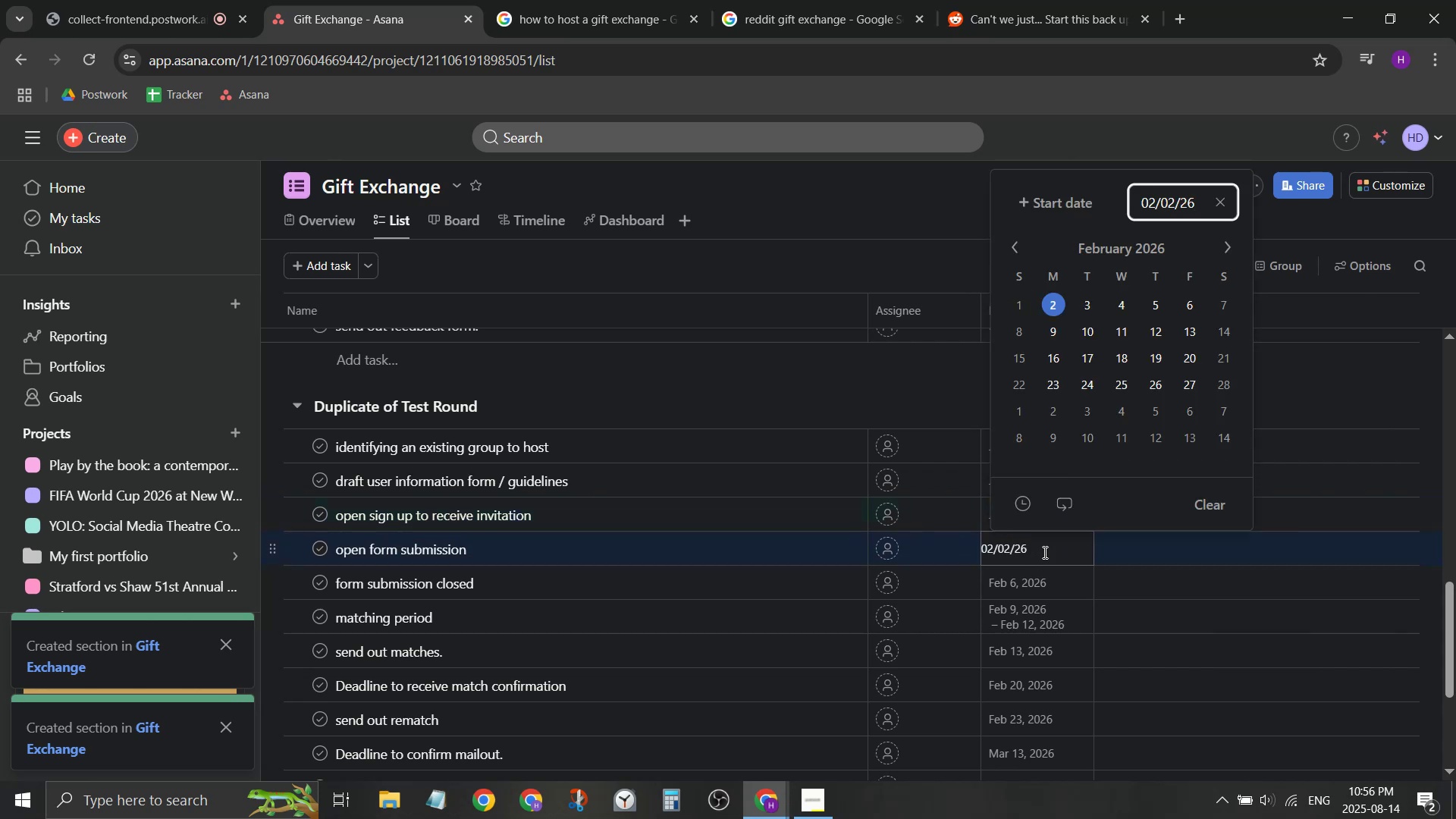 
left_click([1041, 586])
 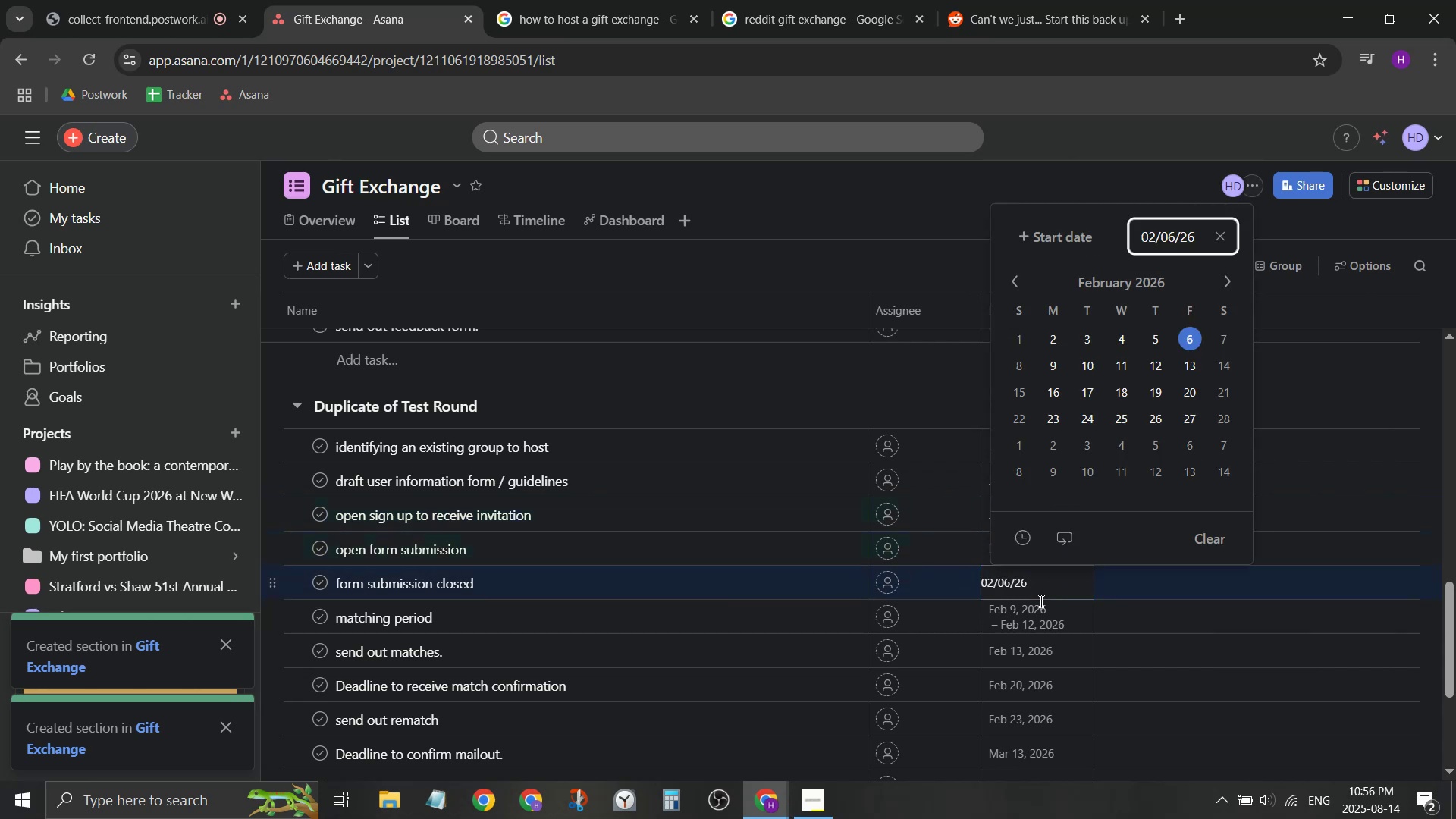 
left_click([1036, 626])
 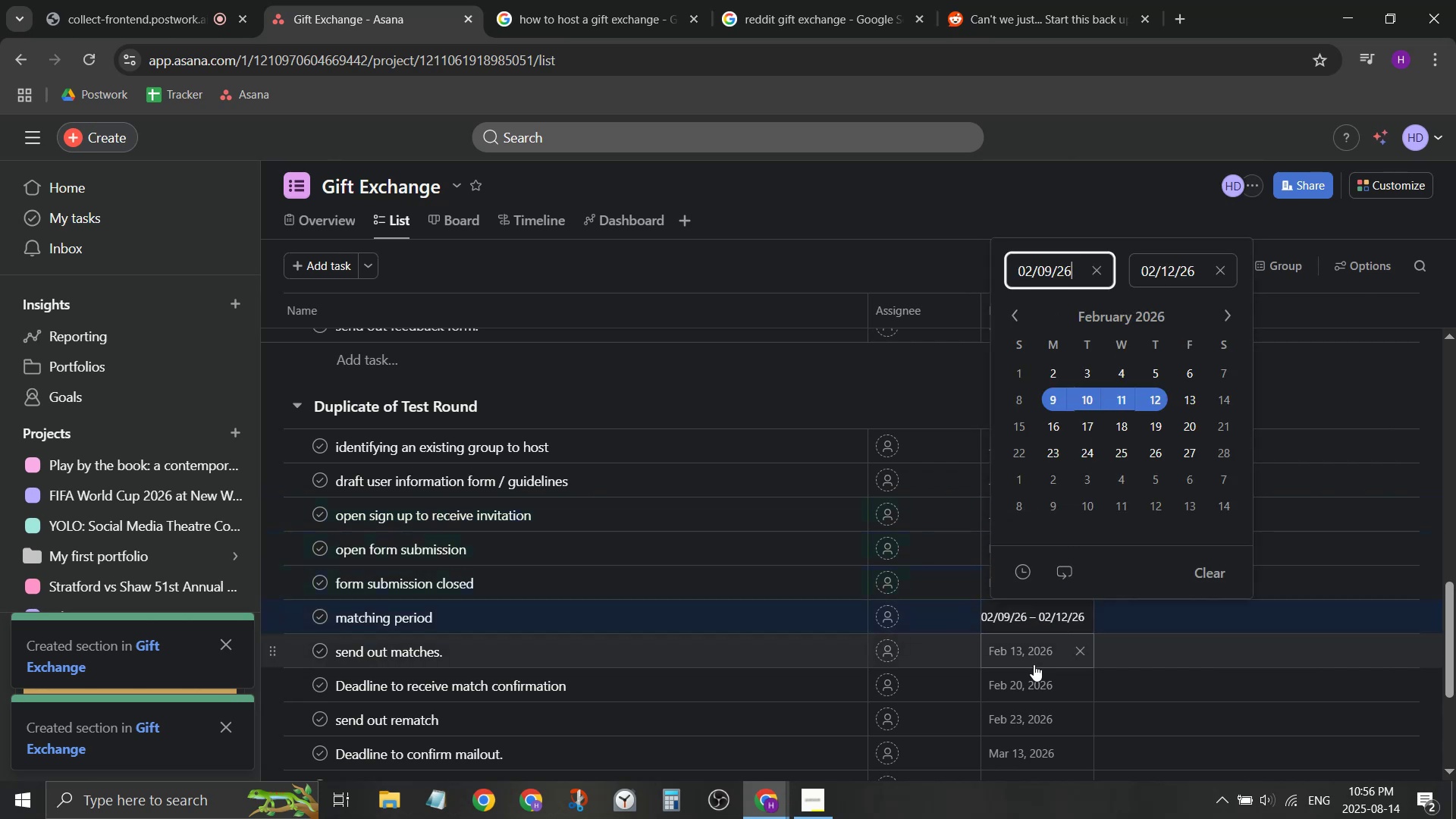 
left_click([1034, 664])
 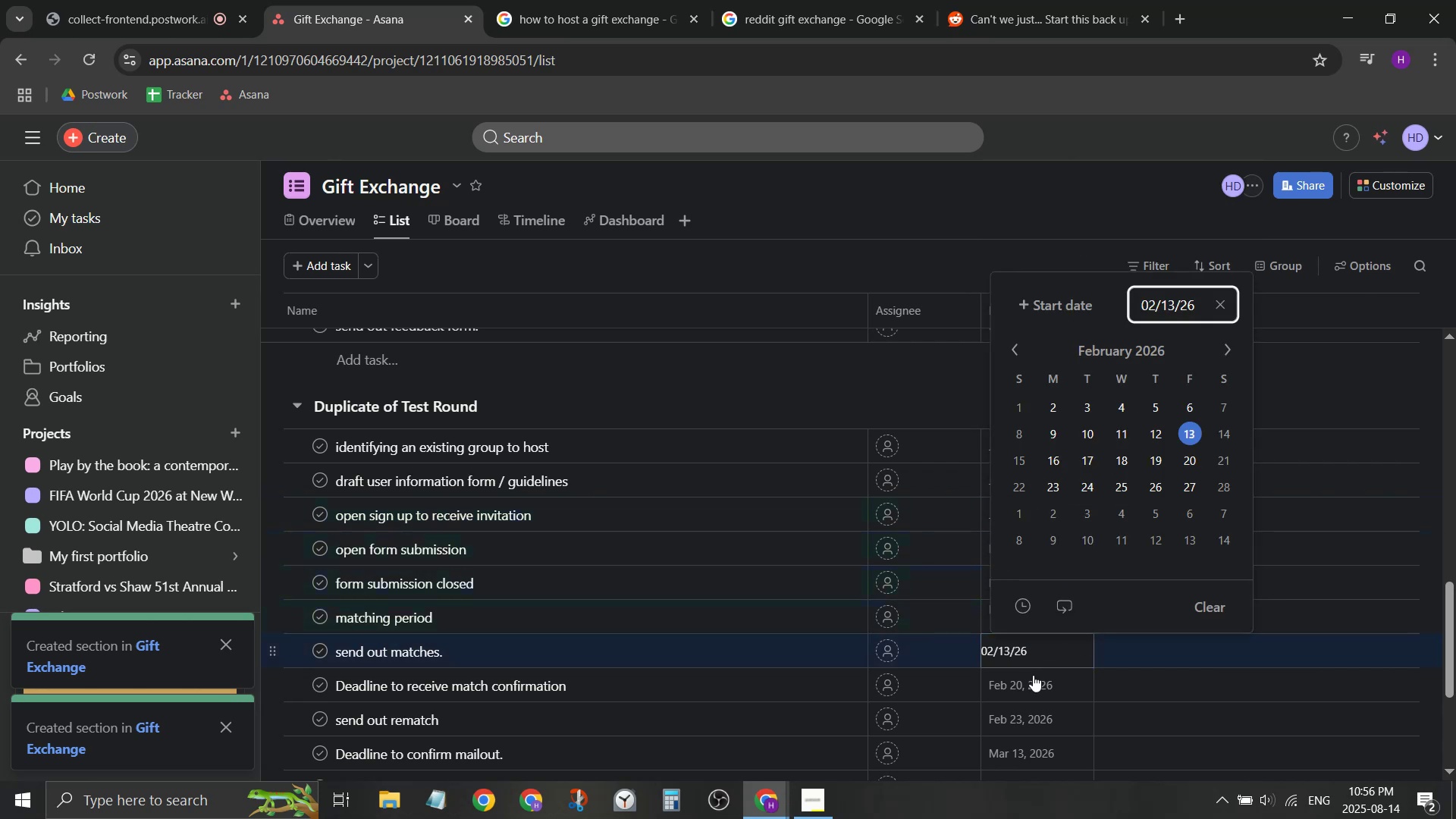 
left_click([1031, 692])
 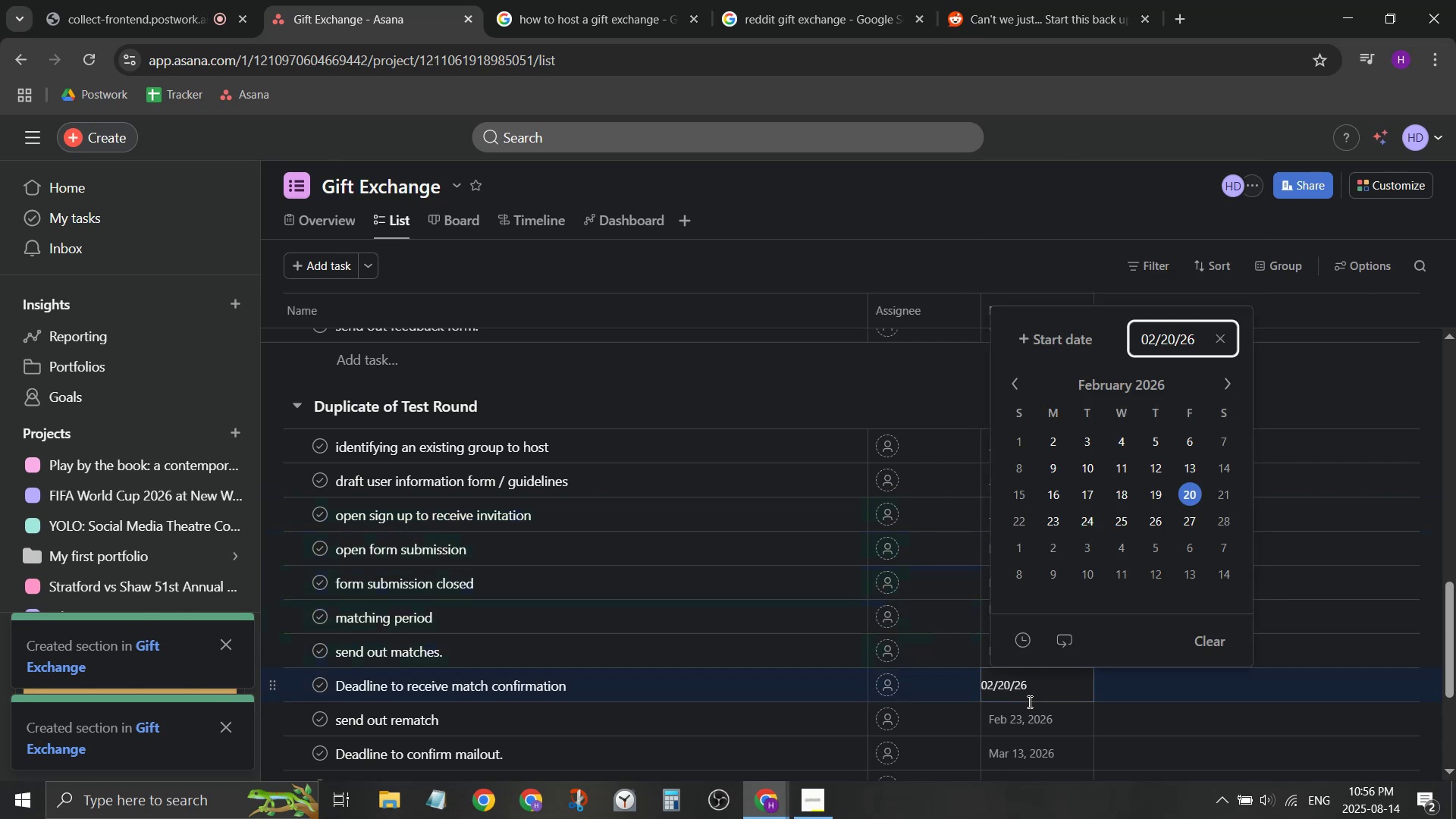 
left_click([1027, 716])
 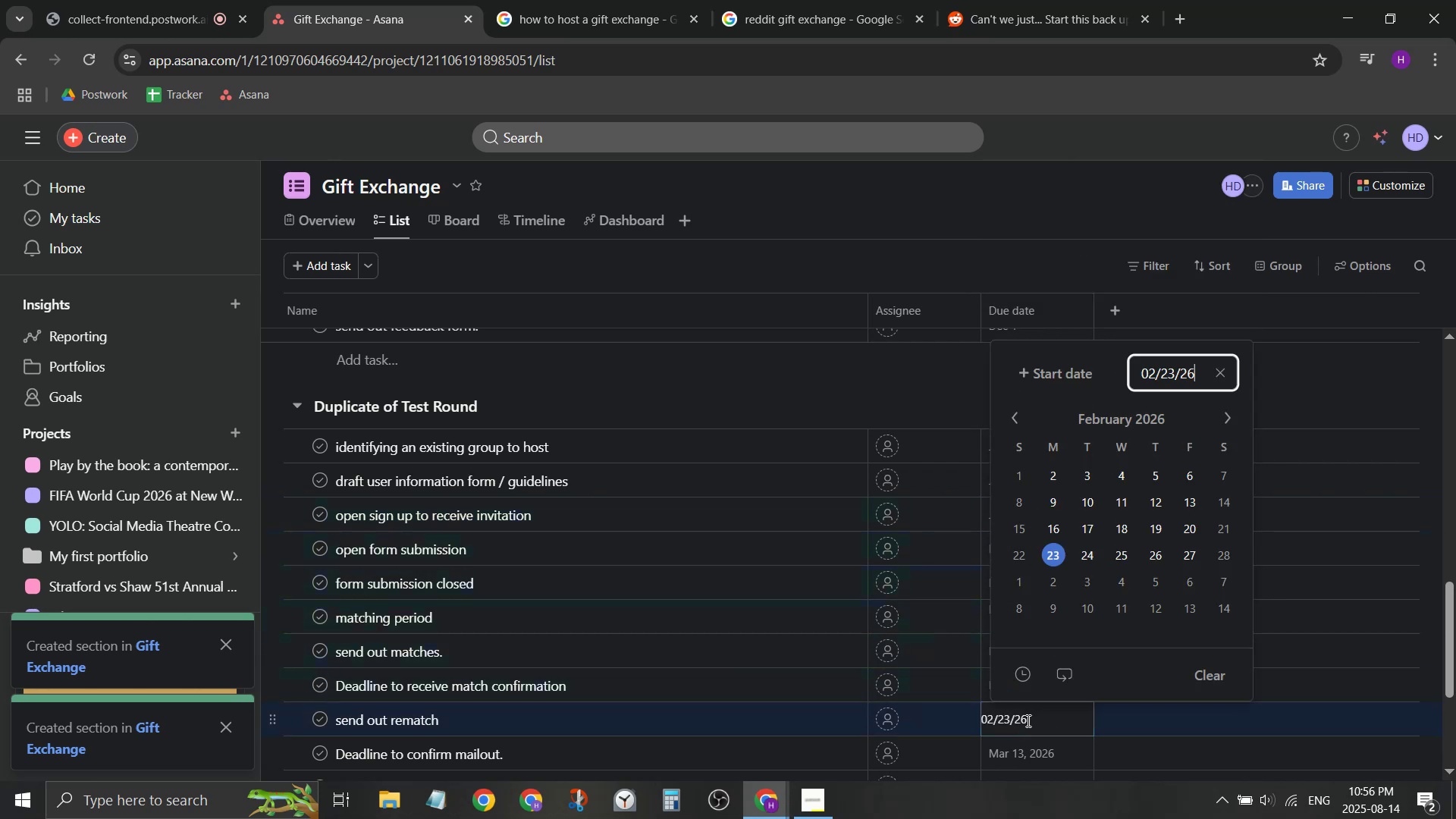 
left_click([1027, 747])
 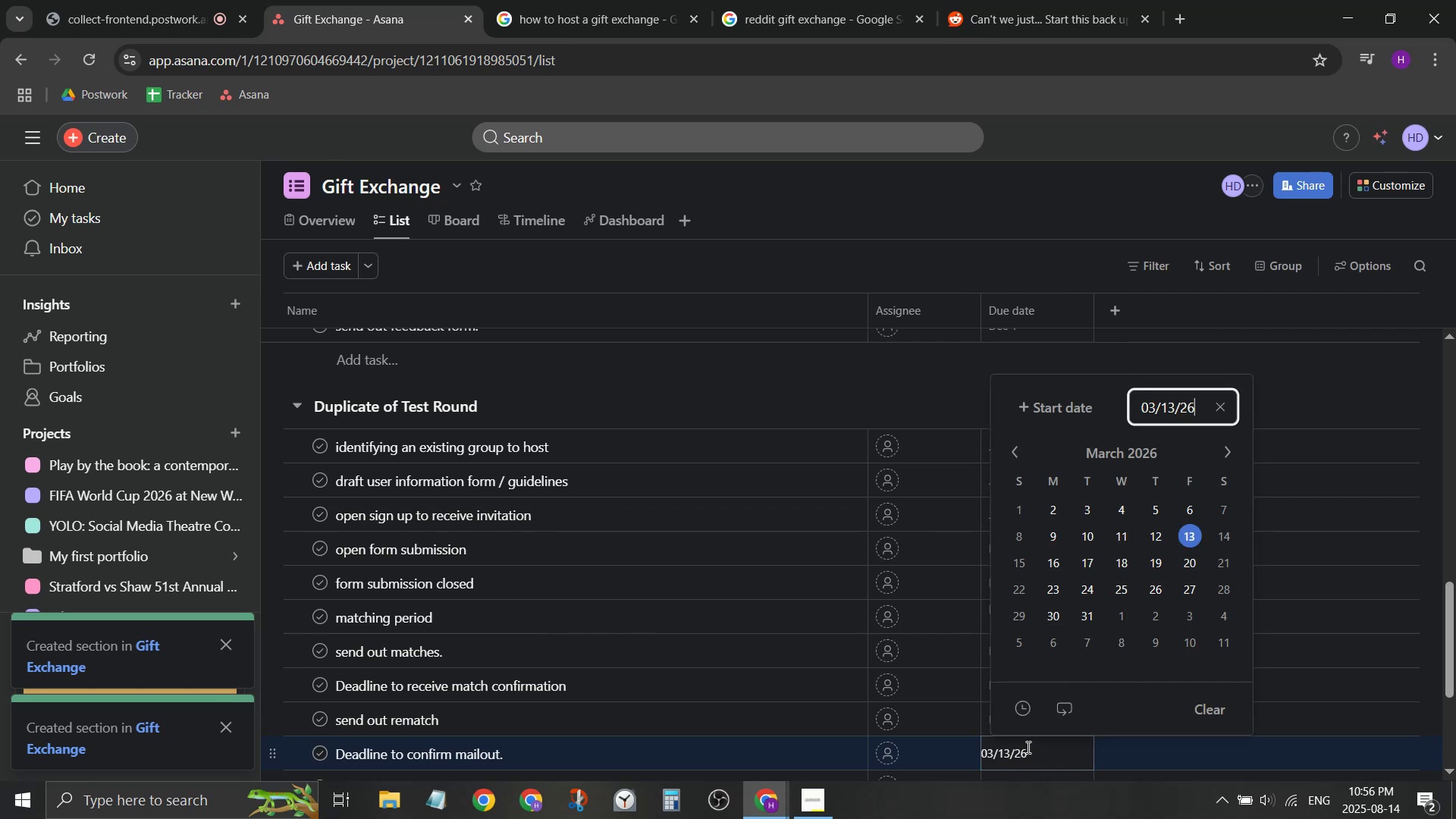 
scroll: coordinate [829, 657], scroll_direction: down, amount: 1.0
 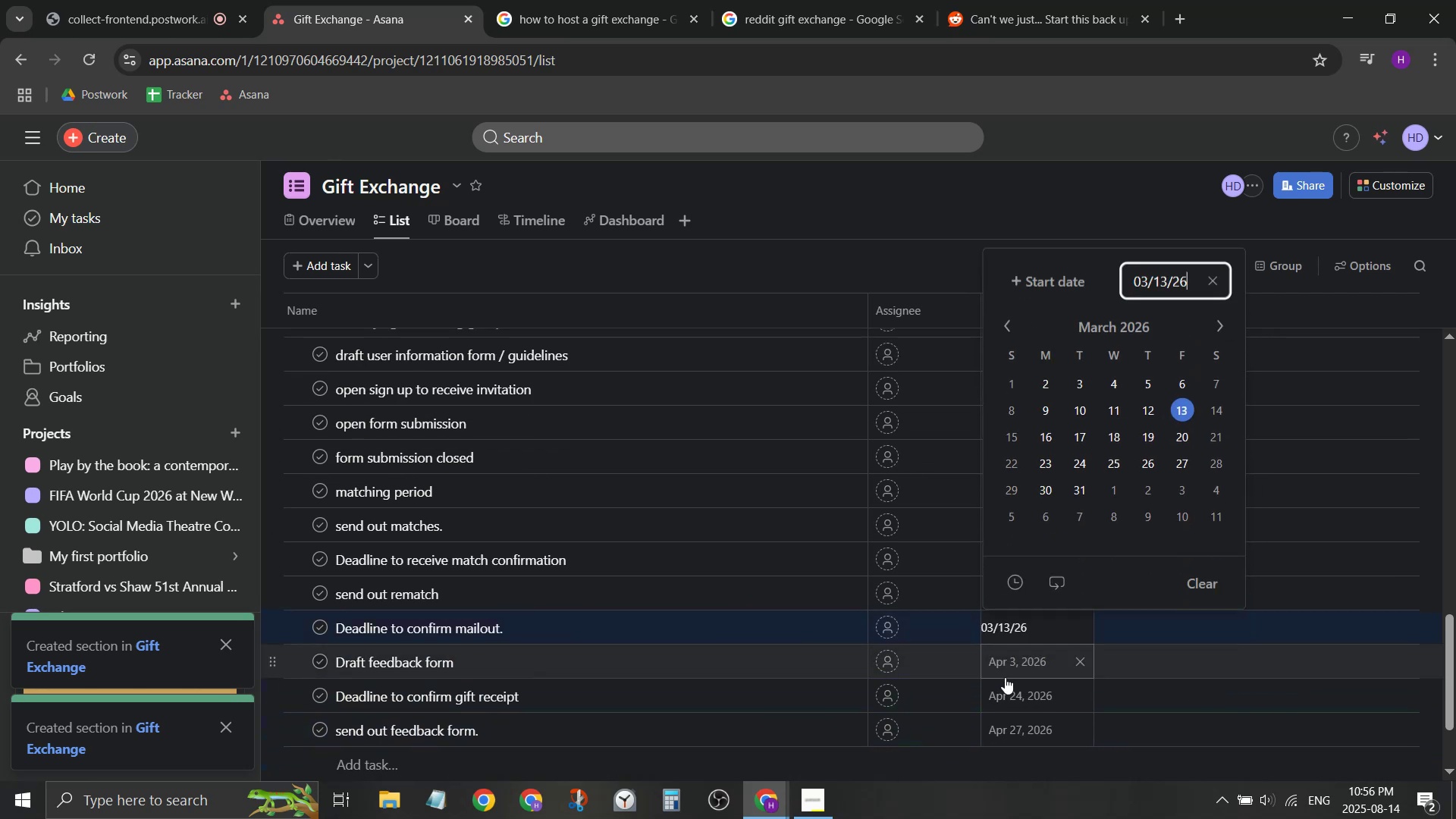 
left_click([1015, 673])
 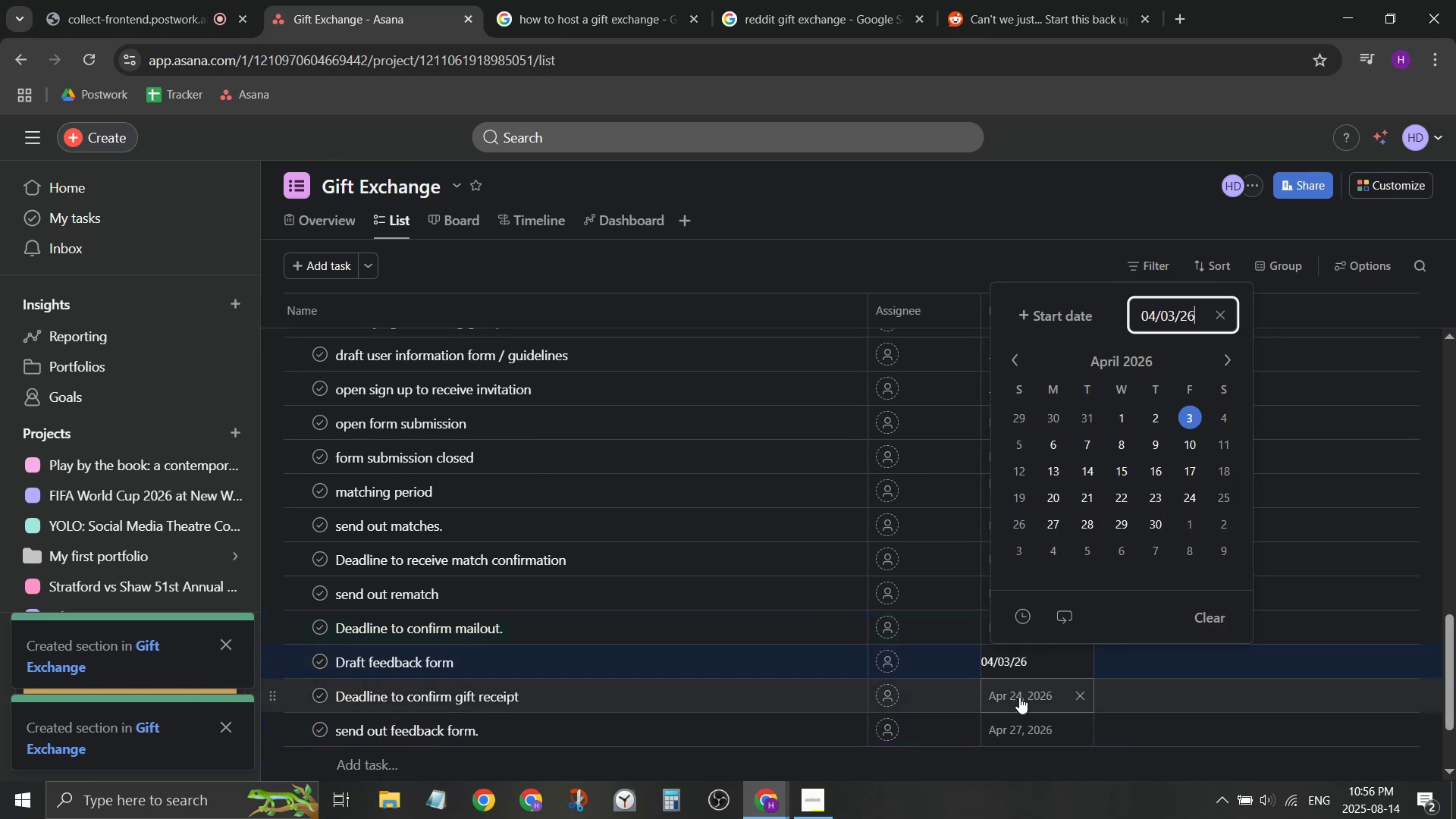 
left_click([1019, 697])
 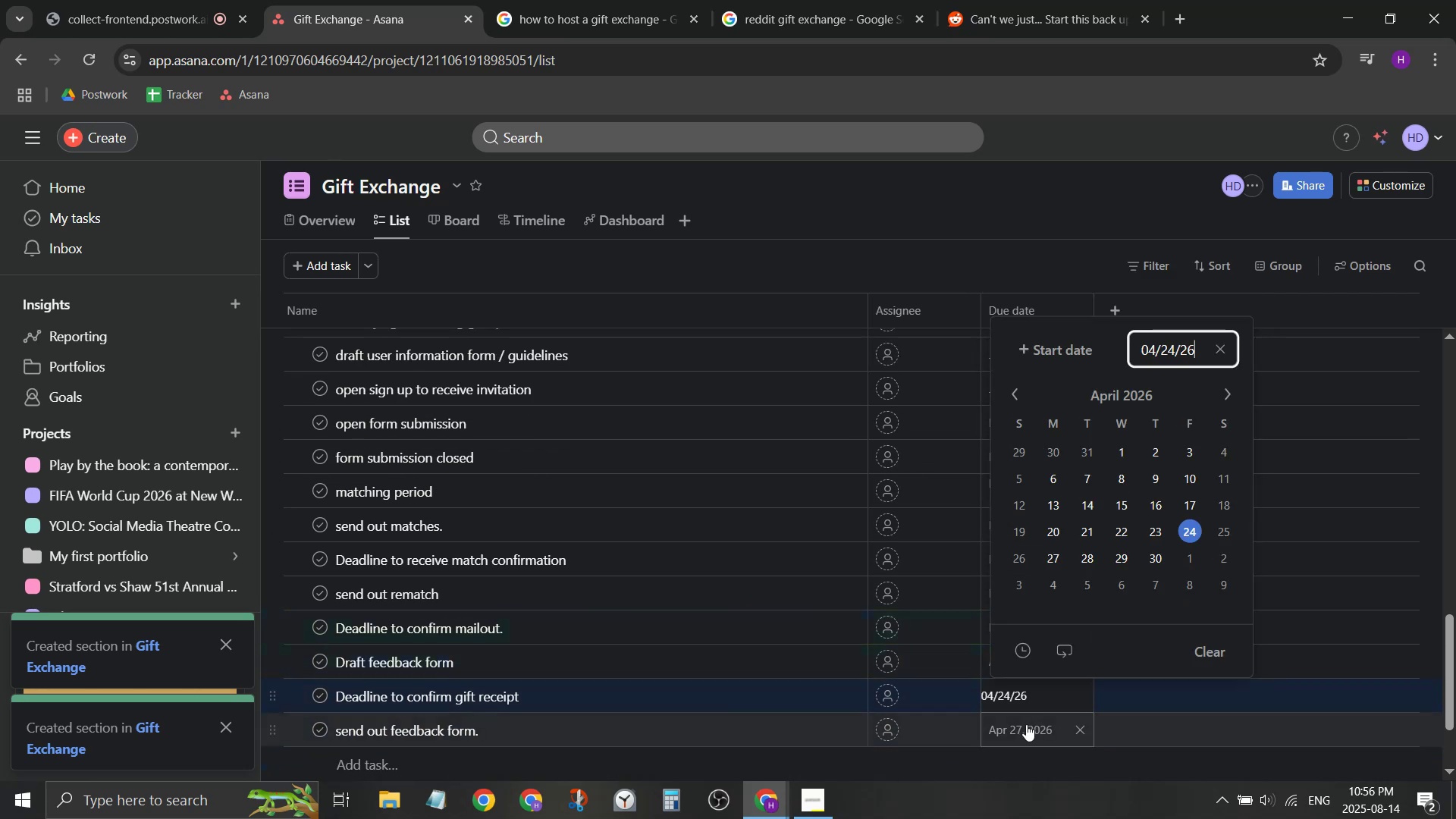 
double_click([1026, 725])
 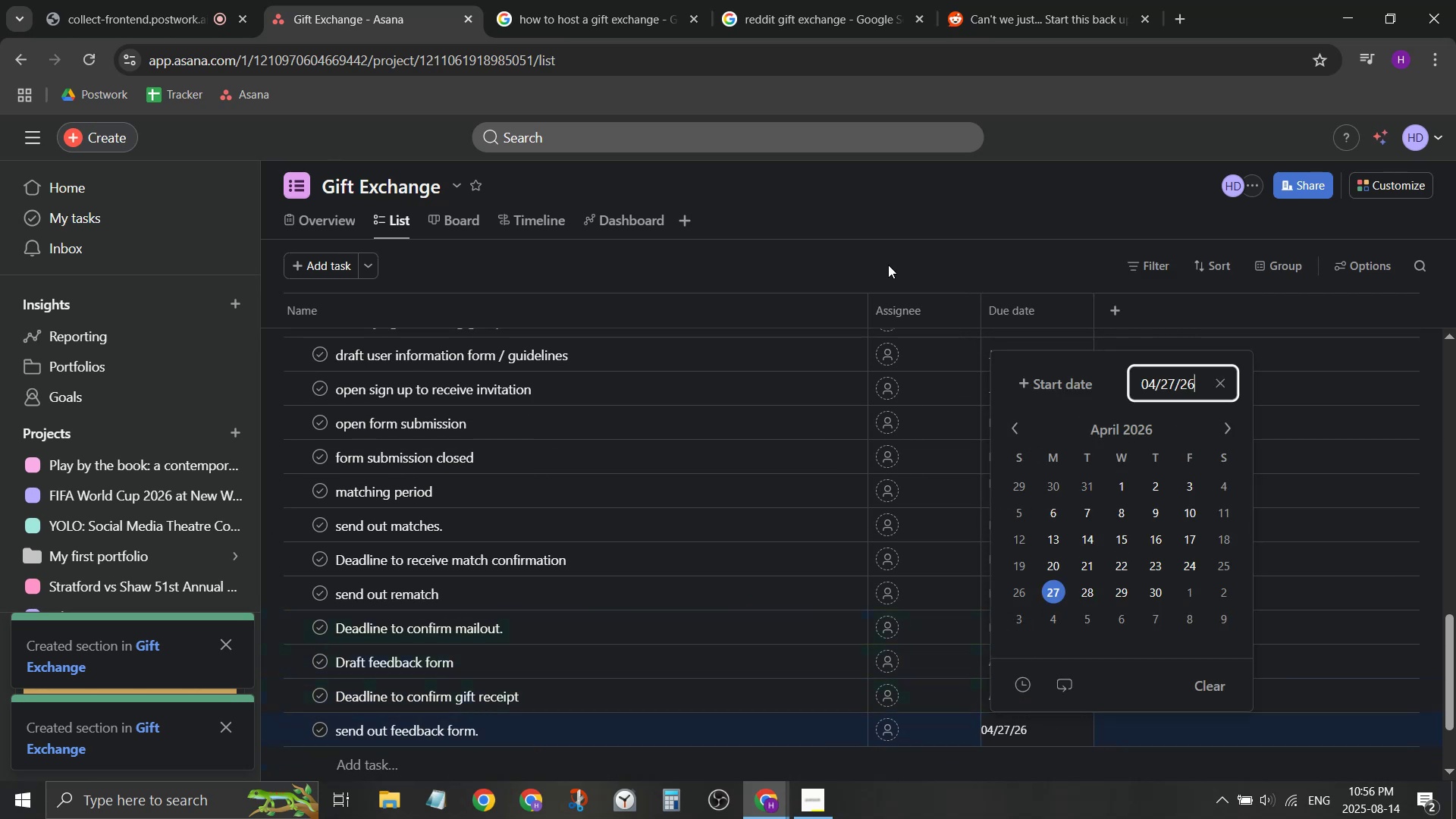 
left_click([888, 265])
 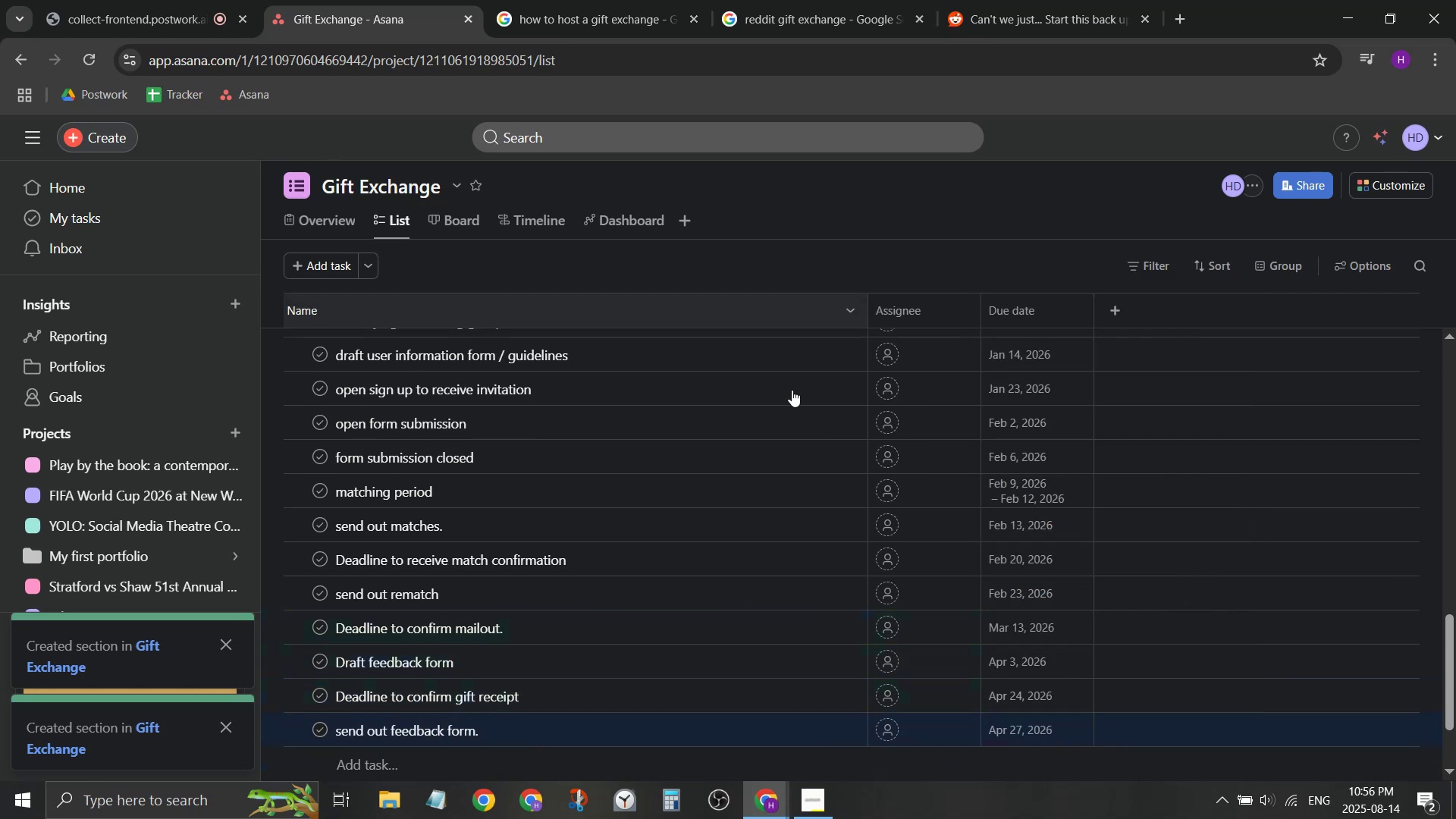 
scroll: coordinate [615, 591], scroll_direction: up, amount: 2.0
 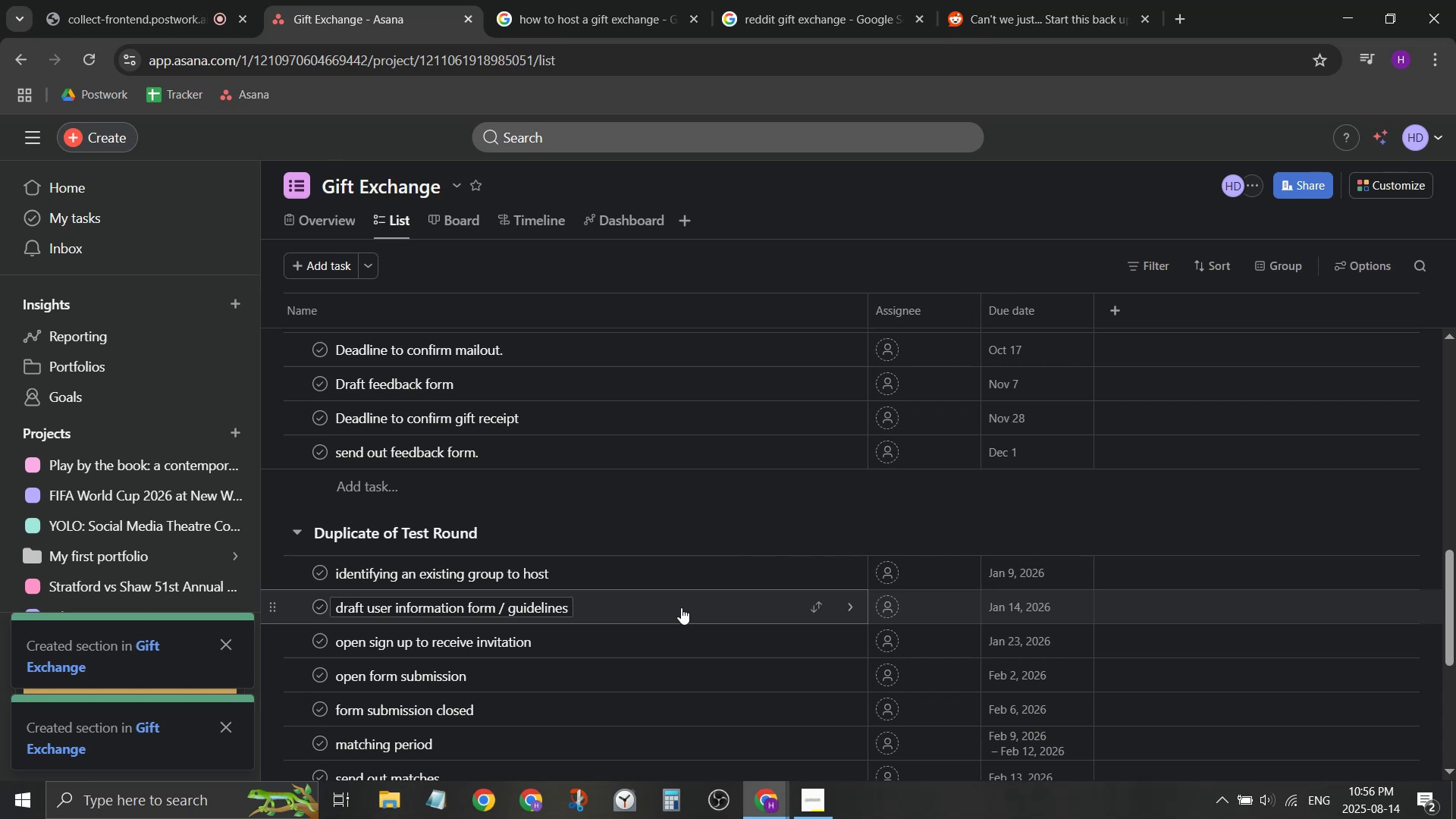 
wait(33.73)
 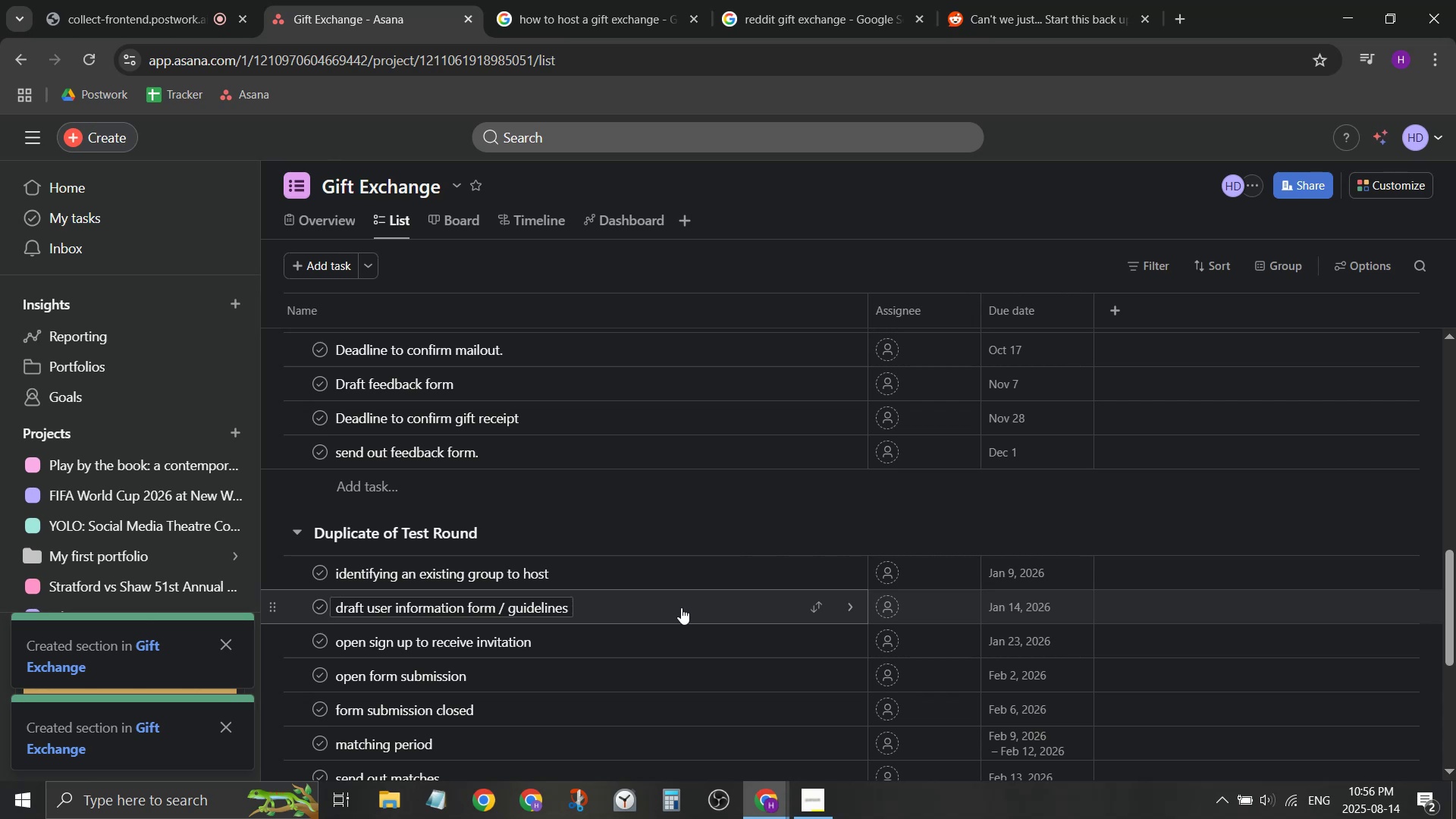 
left_click([524, 647])
 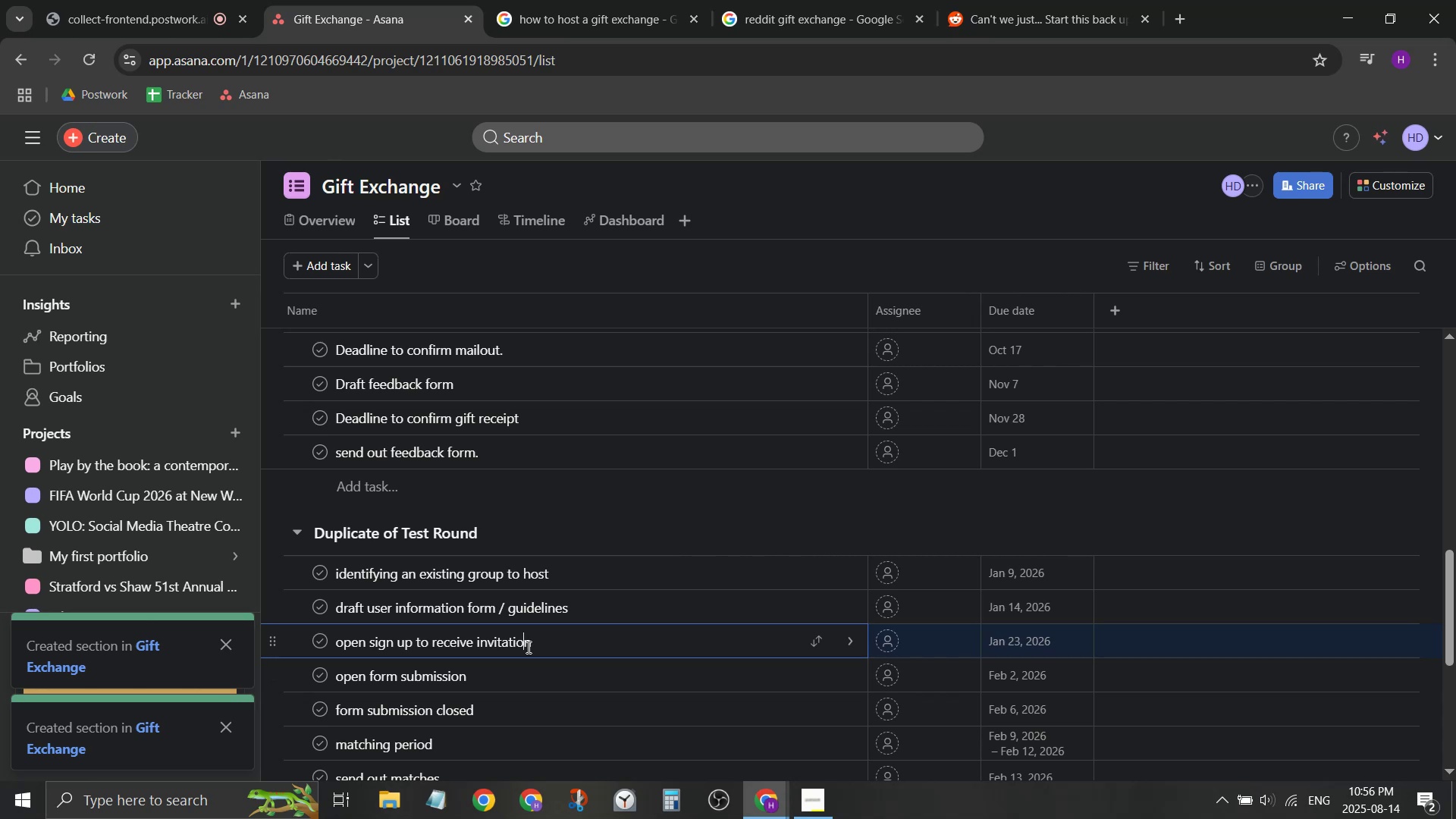 
mouse_move([535, 666])
 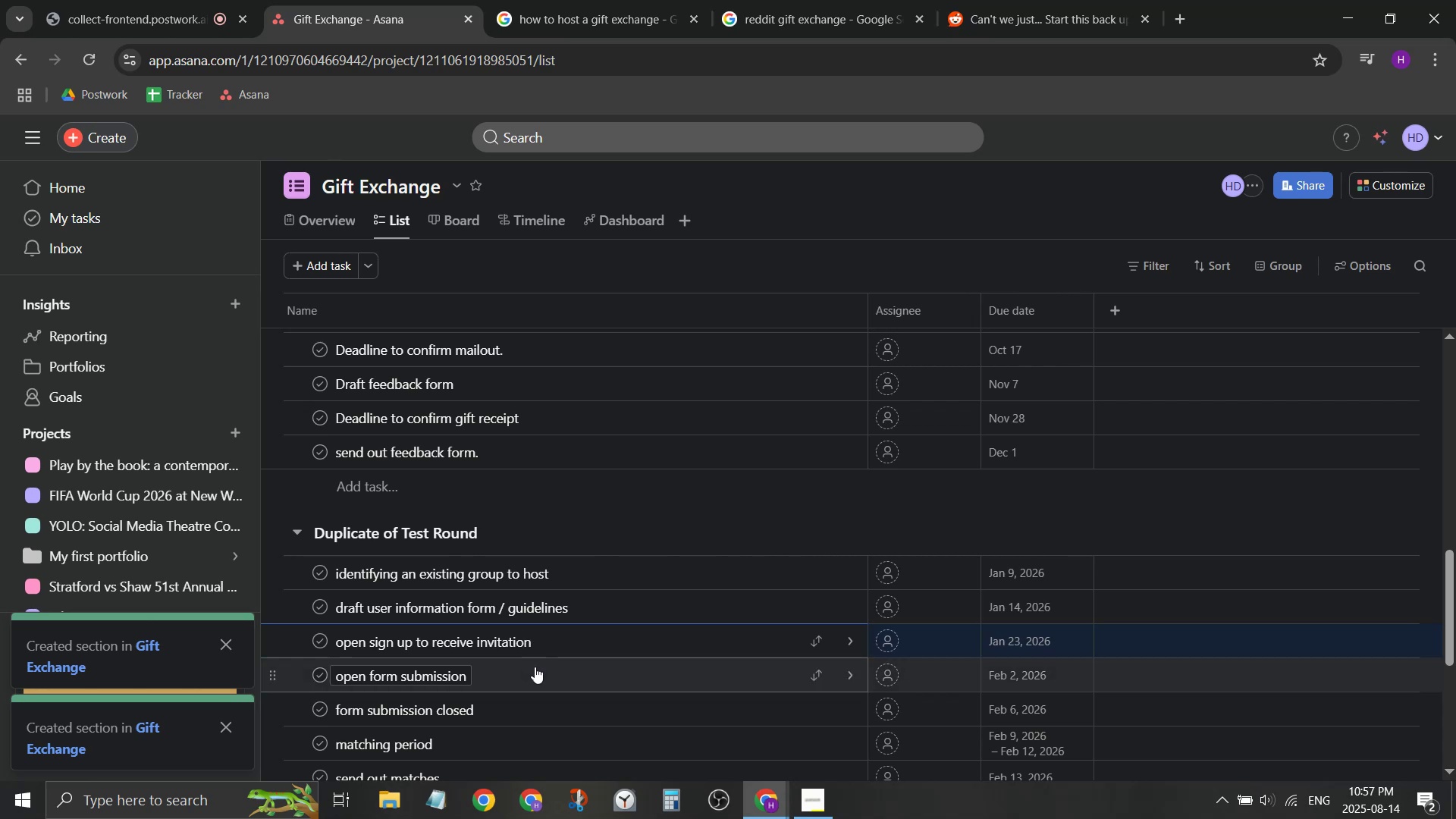 
left_click_drag(start_coordinate=[535, 667], to_coordinate=[535, 672])
 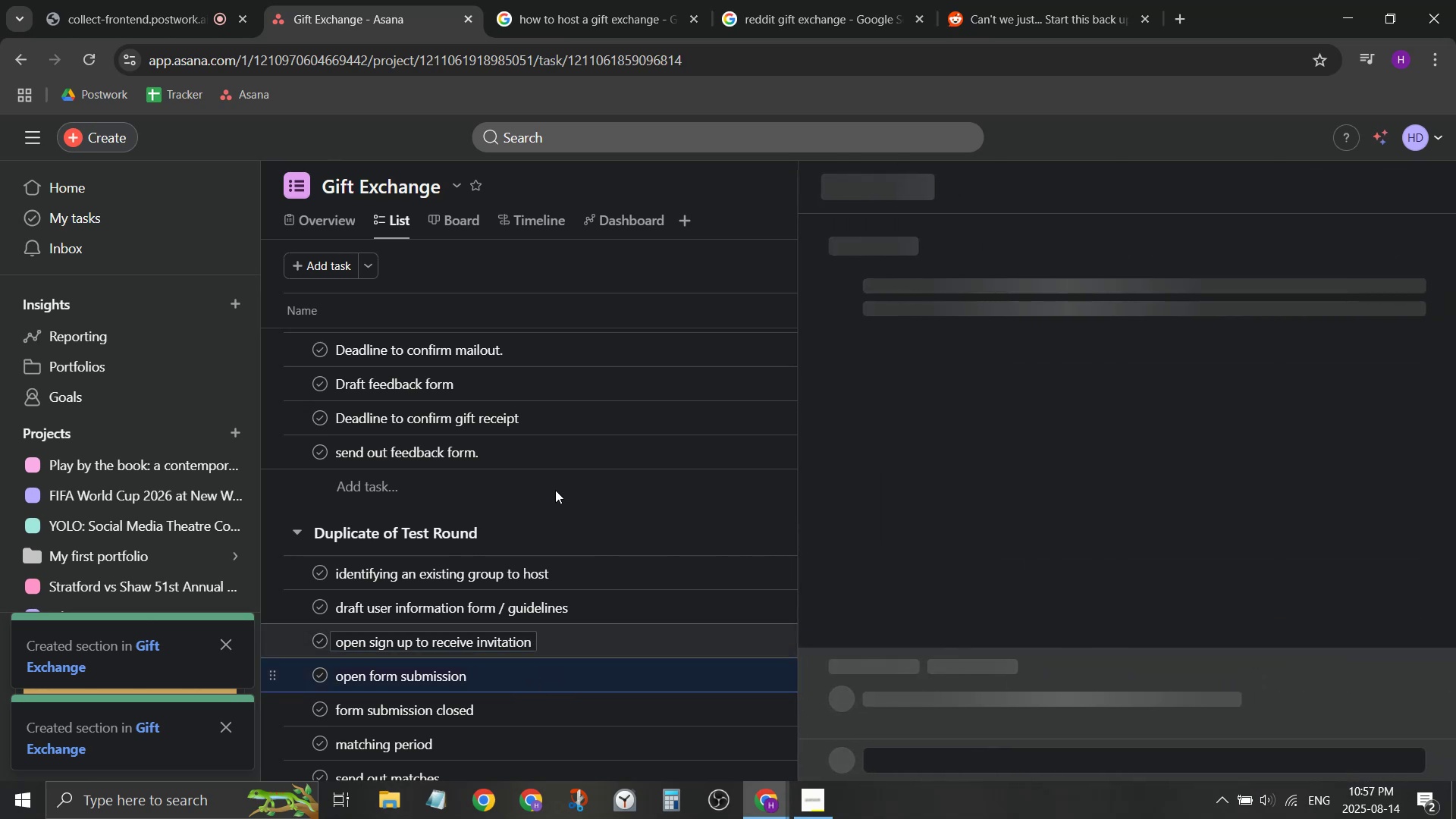 
left_click([604, 489])
 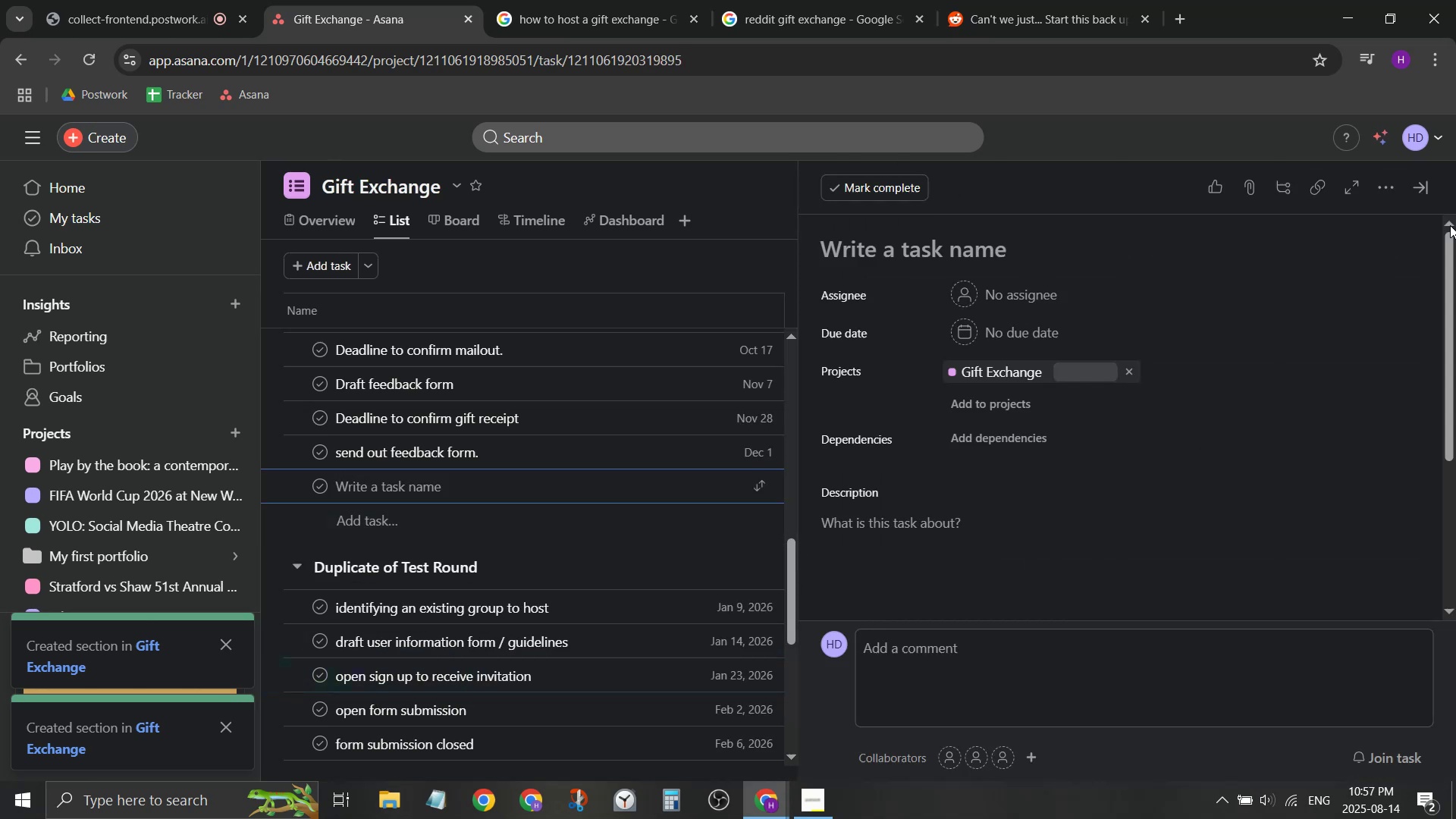 
left_click([1431, 193])
 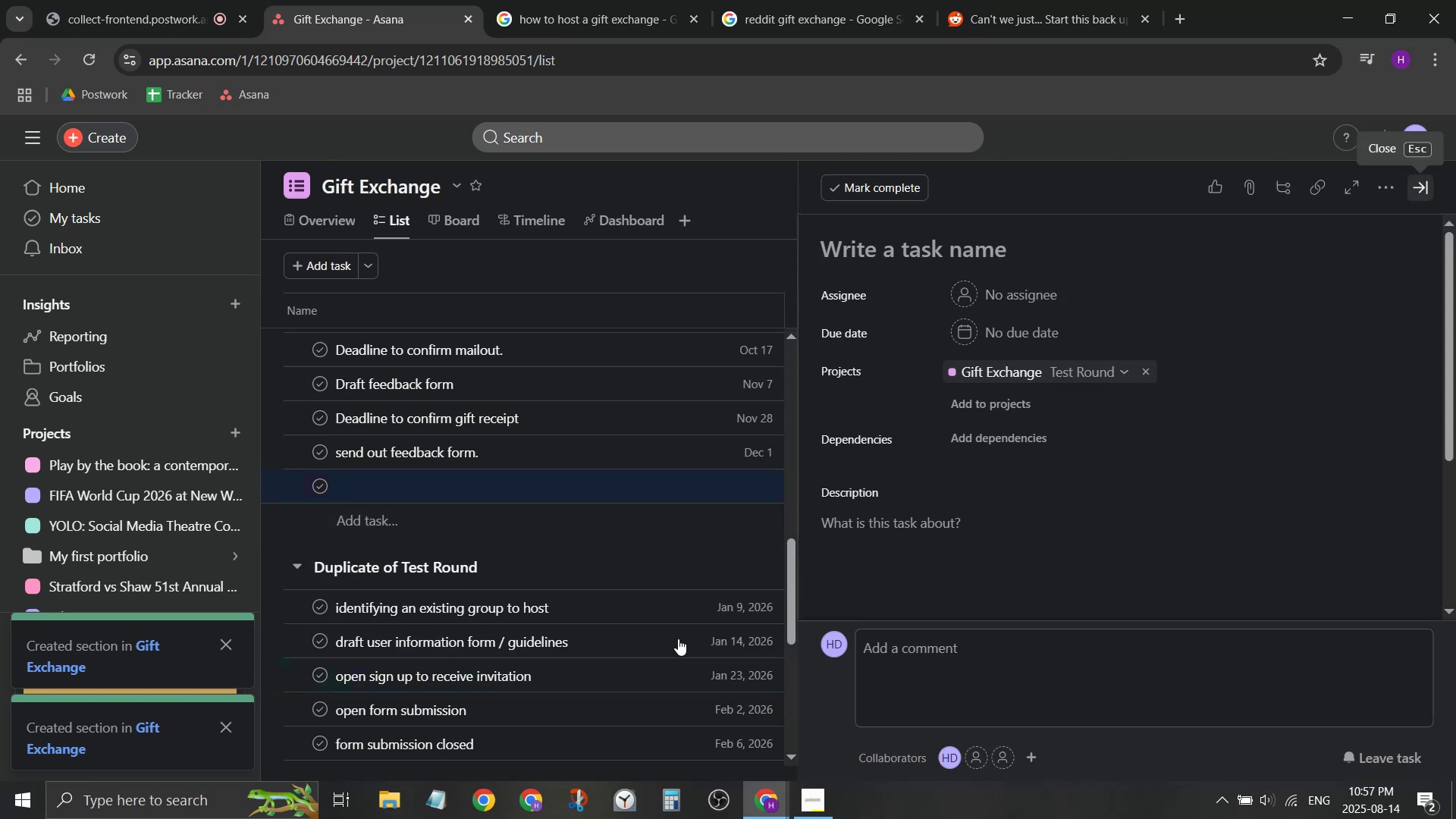 
scroll: coordinate [488, 717], scroll_direction: down, amount: 5.0
 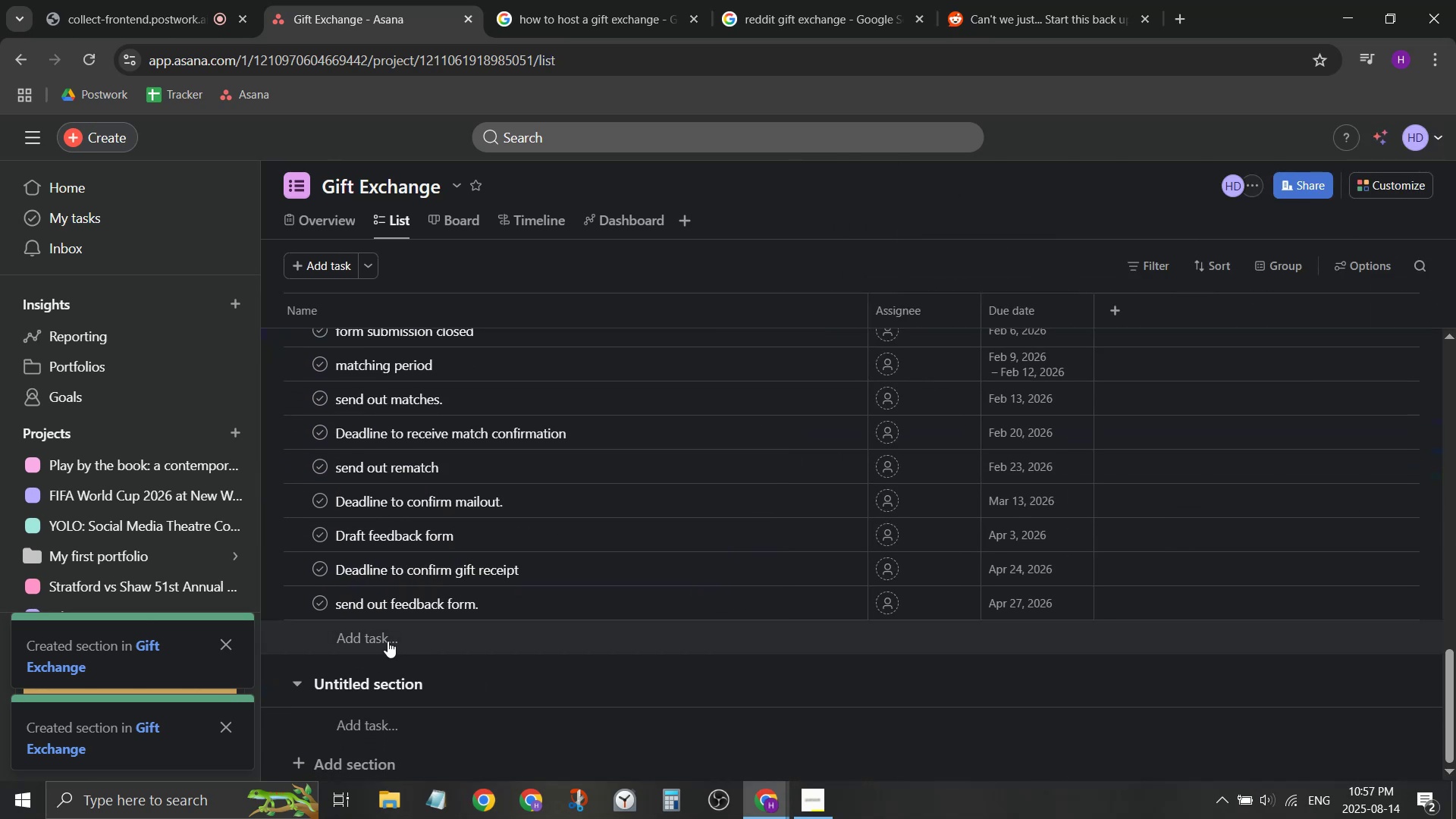 
left_click([385, 639])
 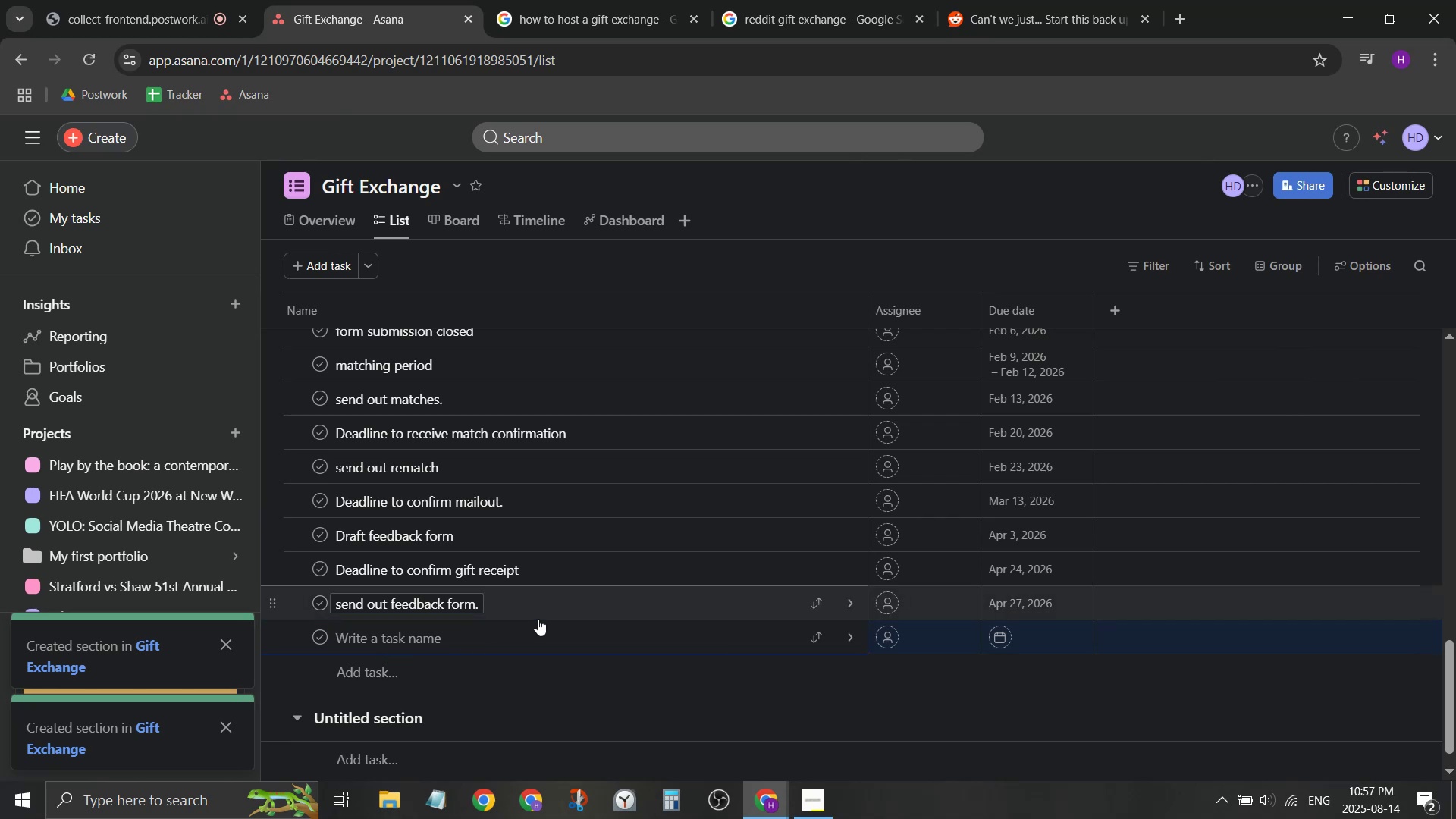 
wait(13.4)
 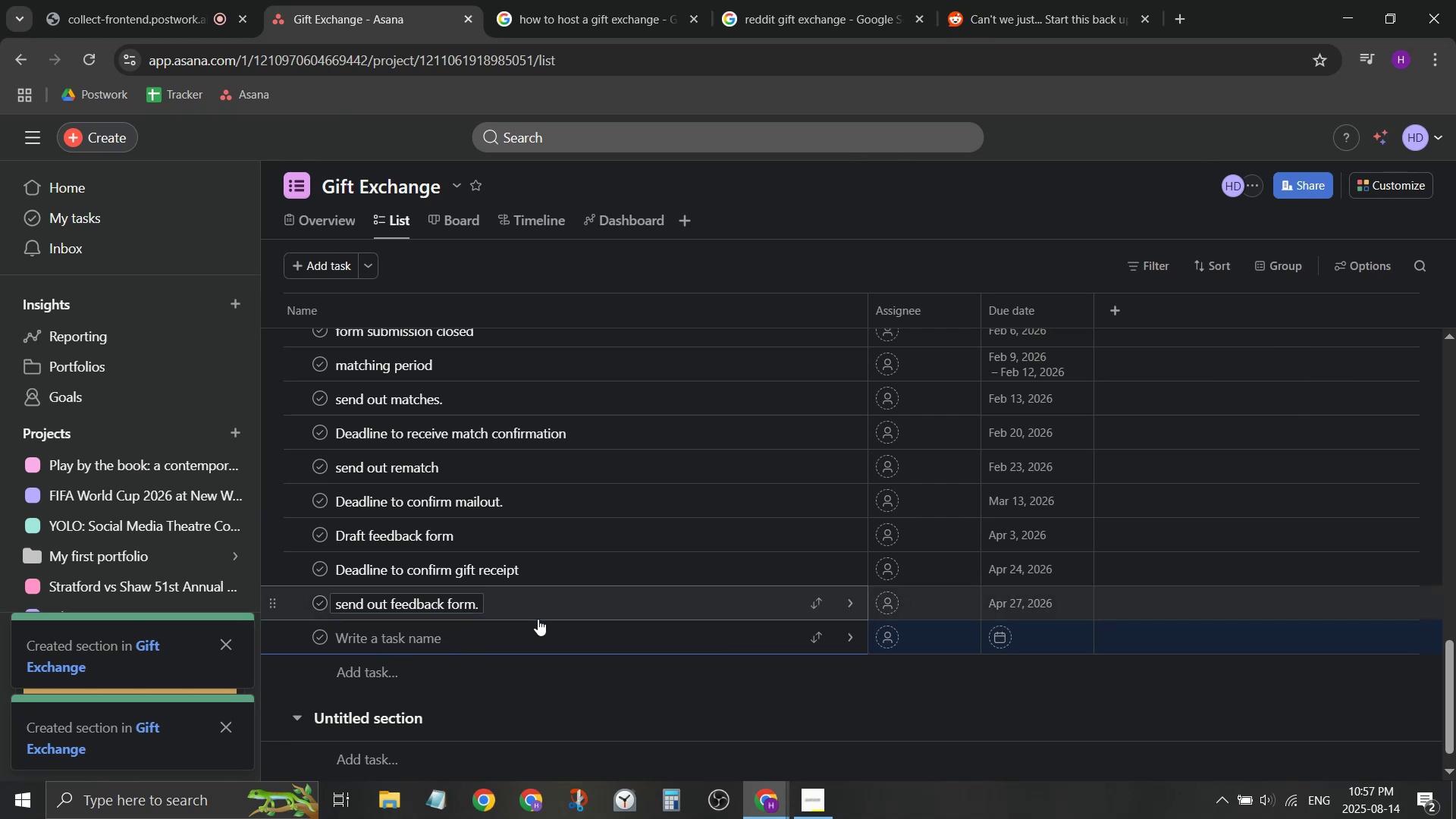 
type(SUBMI=)
key(Backspace)
key(Backspace)
key(Backspace)
key(Backspace)
key(Backspace)
type(ubmissions open for themes)
 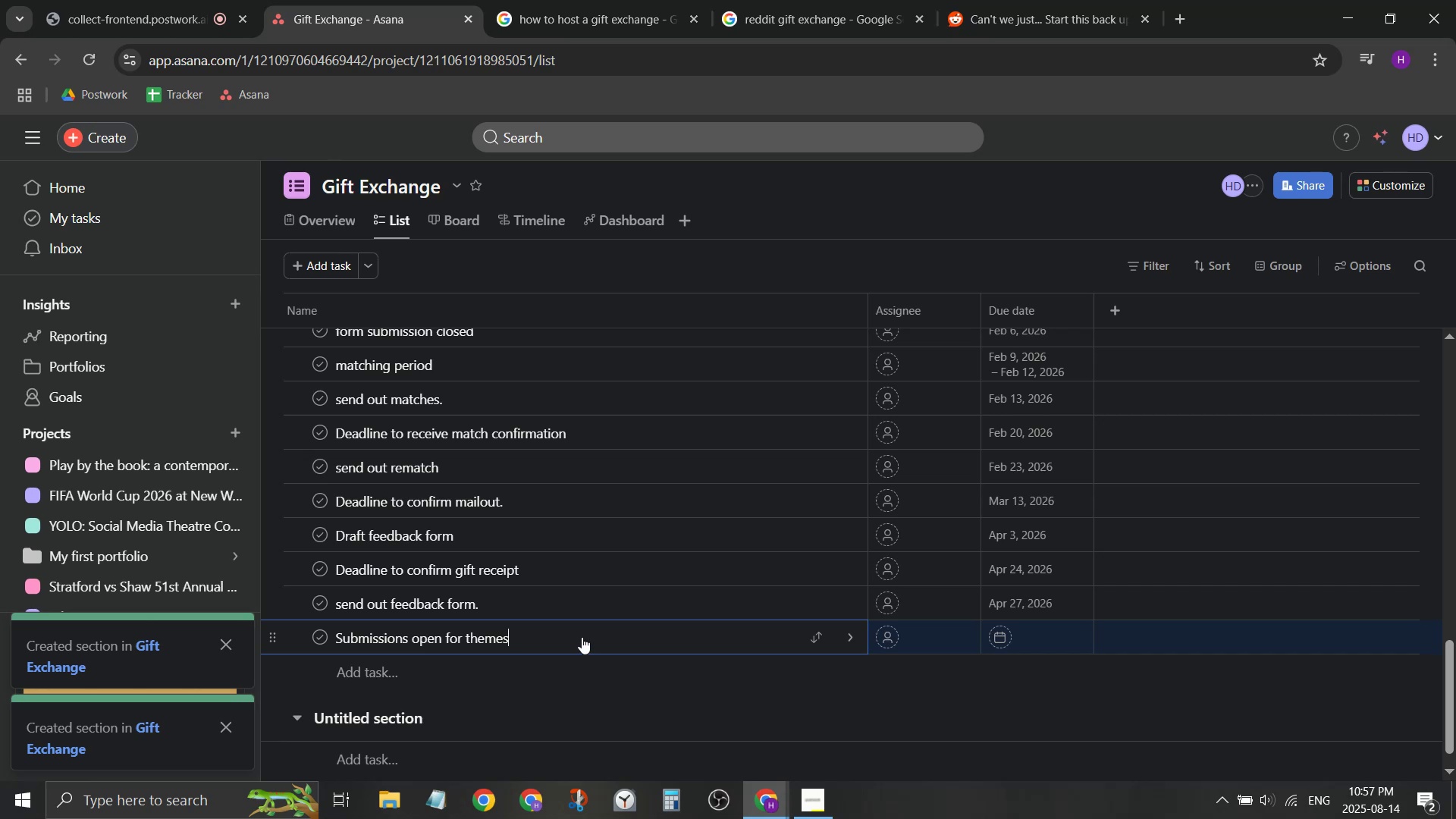 
scroll: coordinate [507, 641], scroll_direction: down, amount: 1.0
 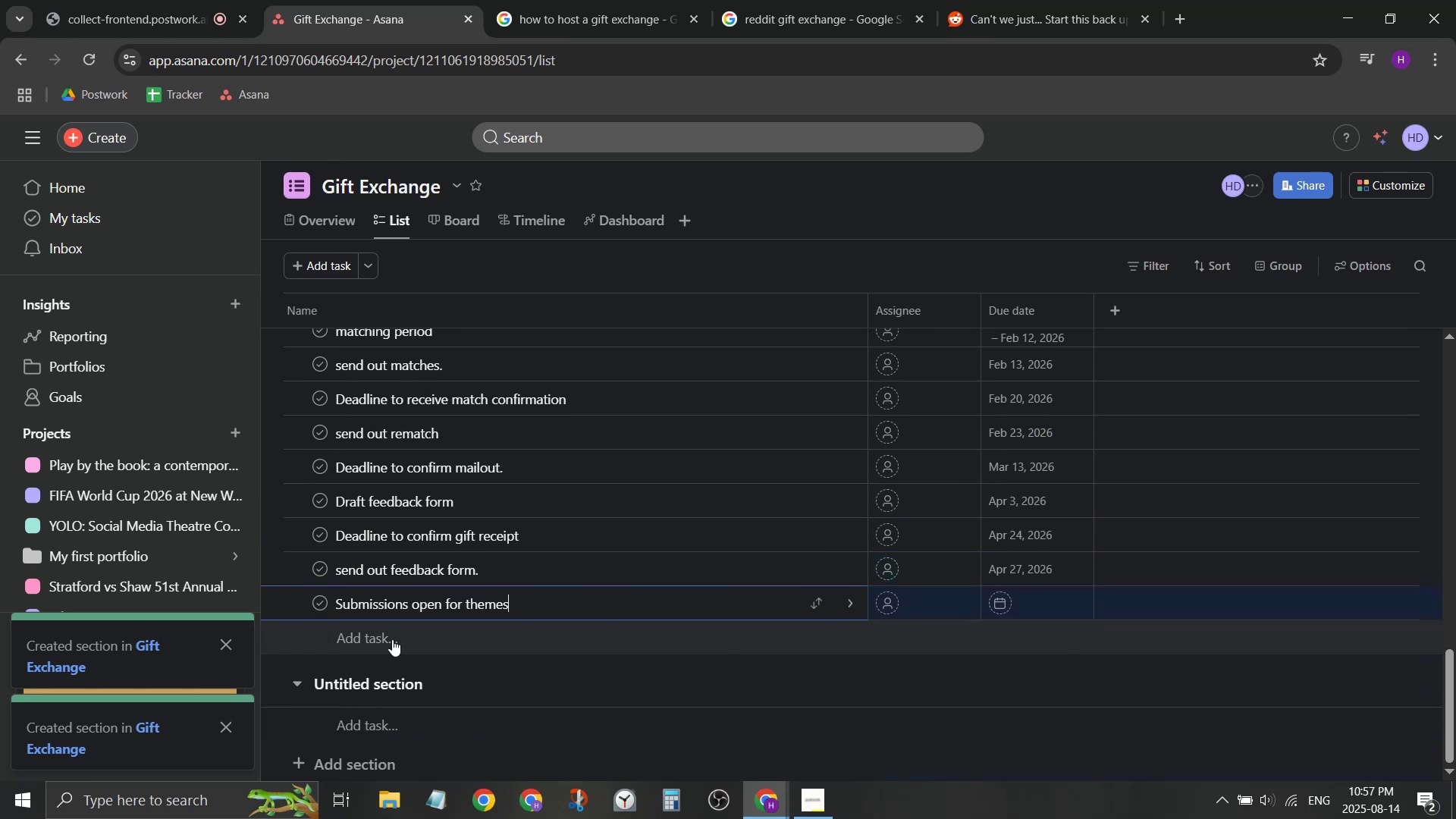 
scroll: coordinate [396, 639], scroll_direction: up, amount: 3.0
 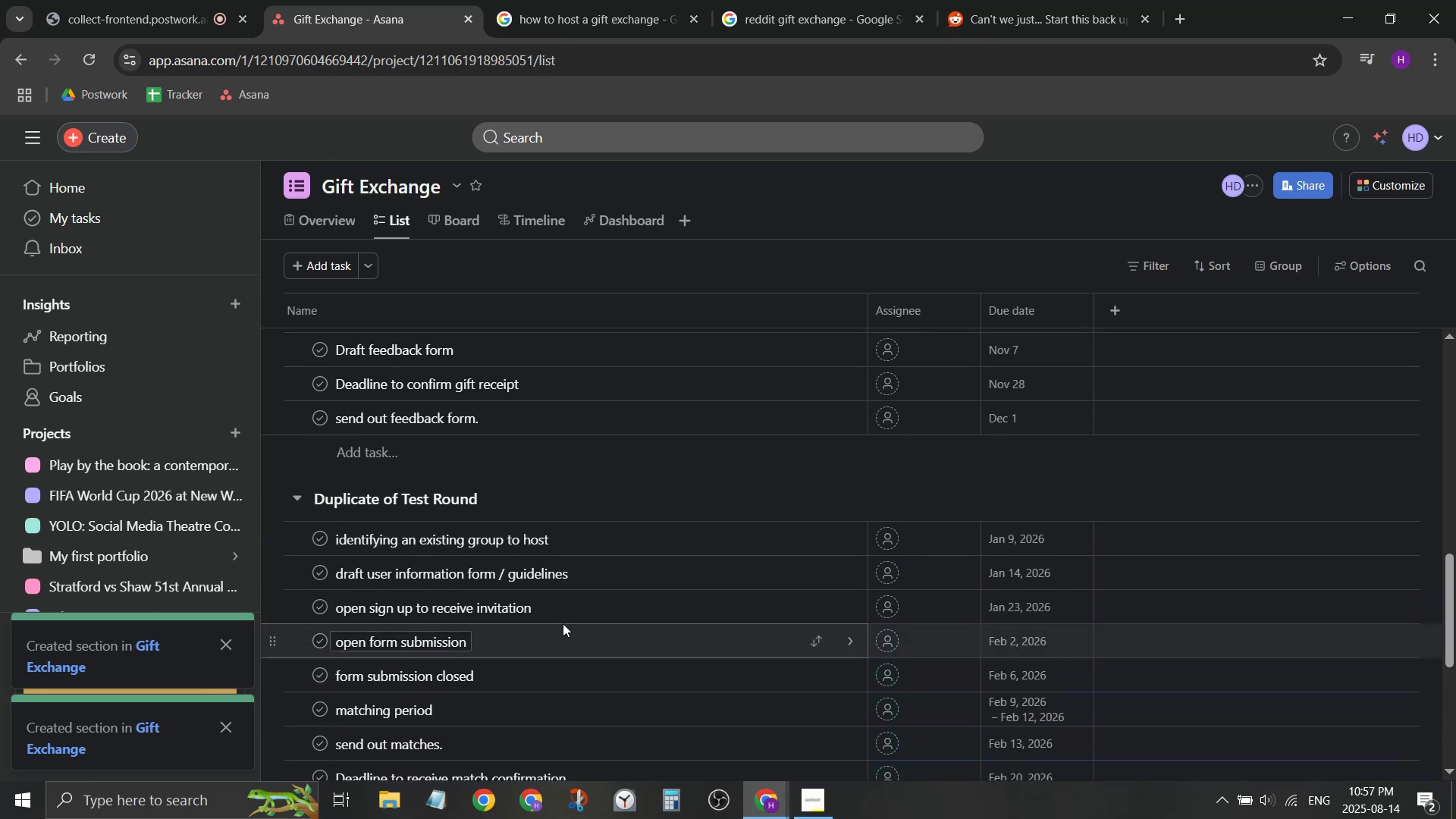 
scroll: coordinate [561, 622], scroll_direction: down, amount: 4.0
 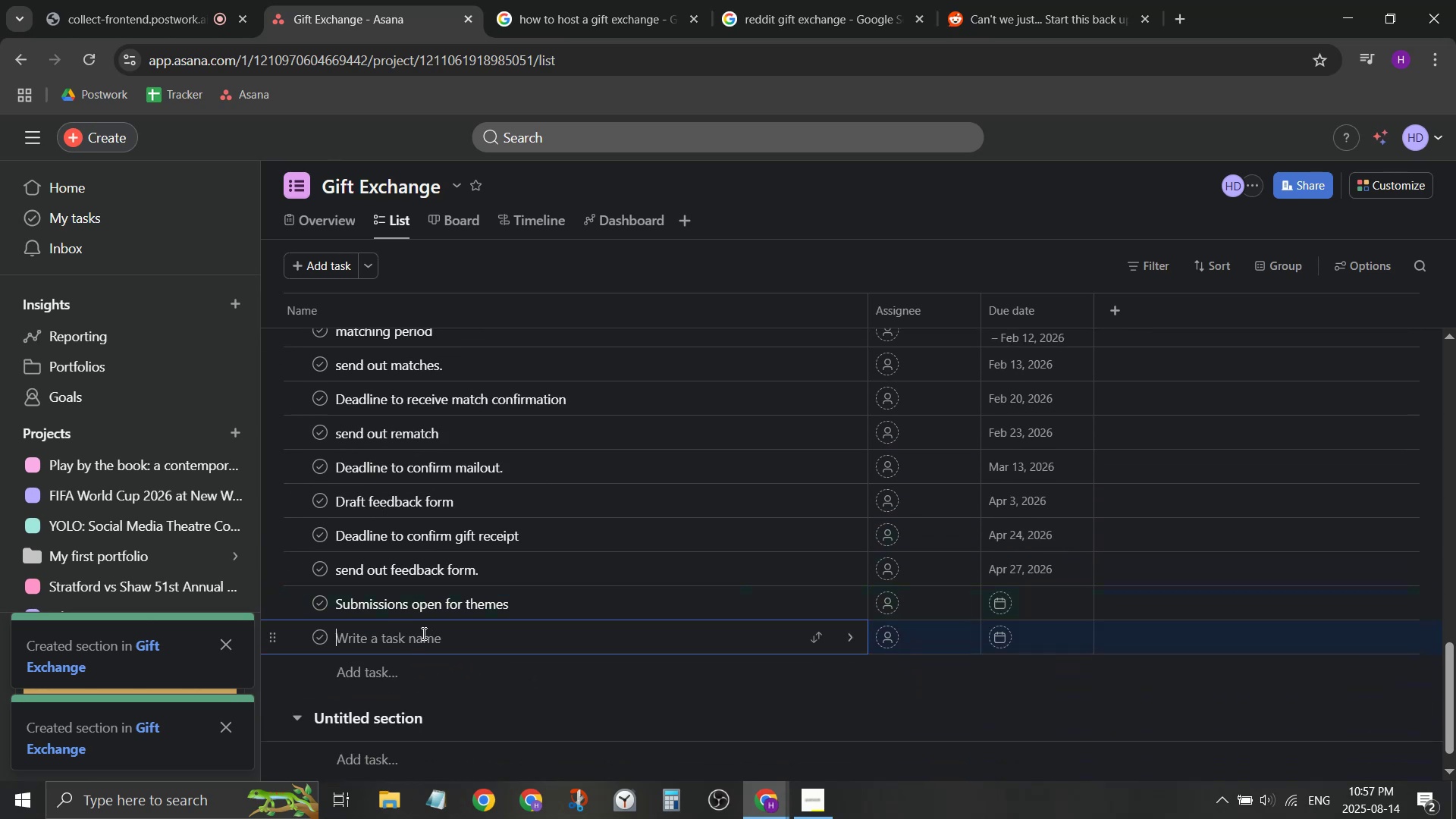 
left_click([429, 617])
 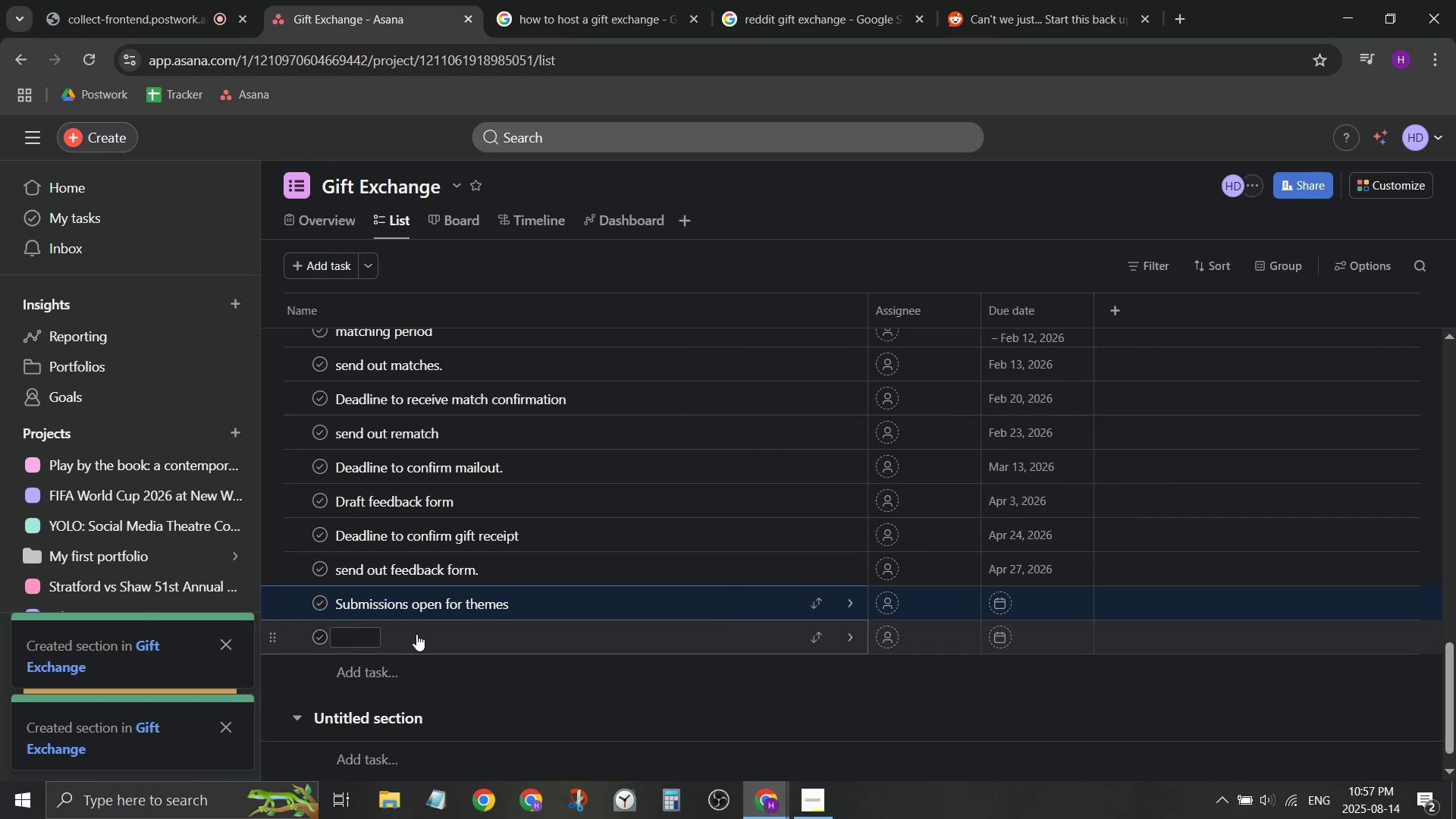 
left_click([416, 635])
 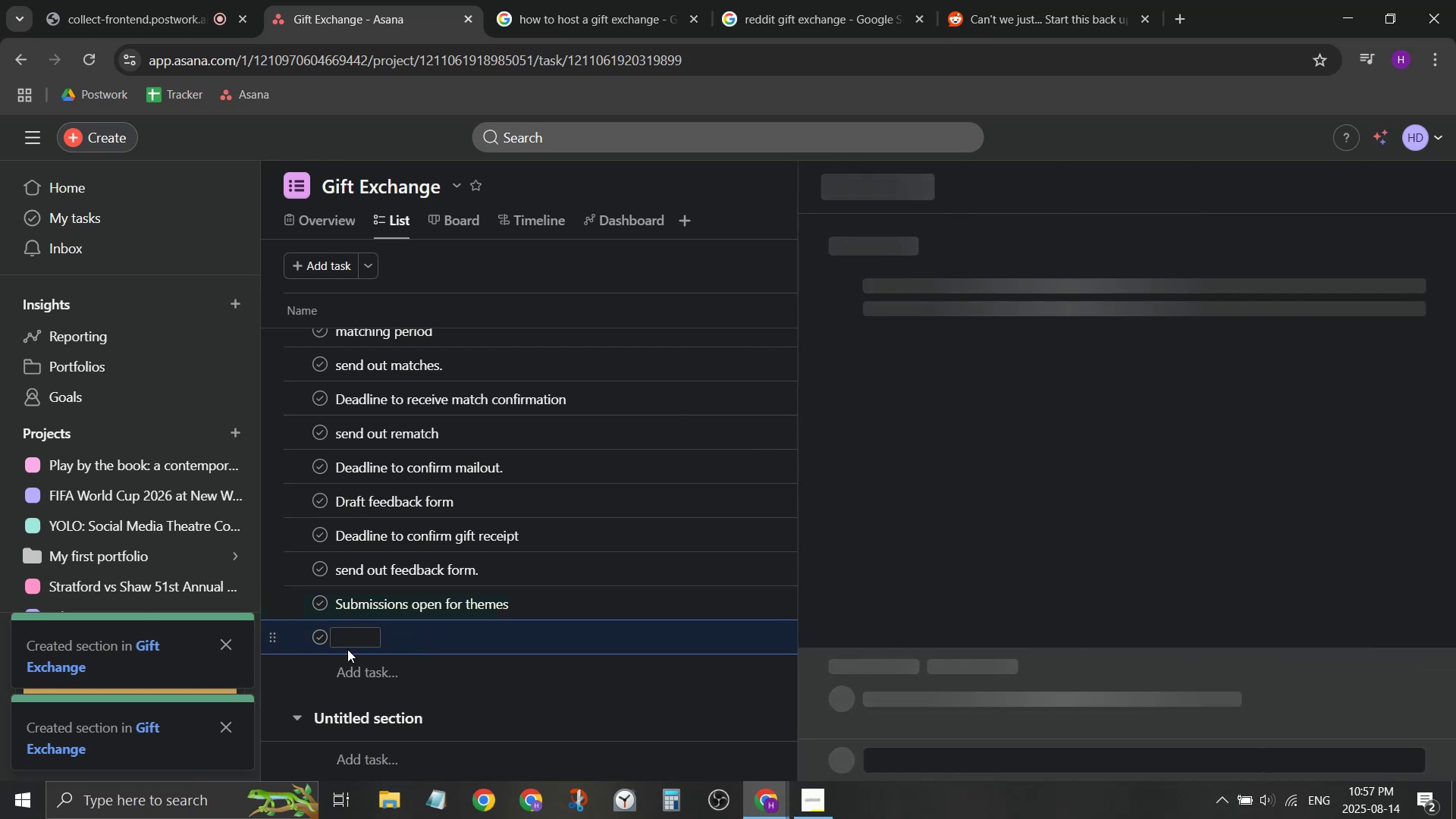 
left_click([353, 642])
 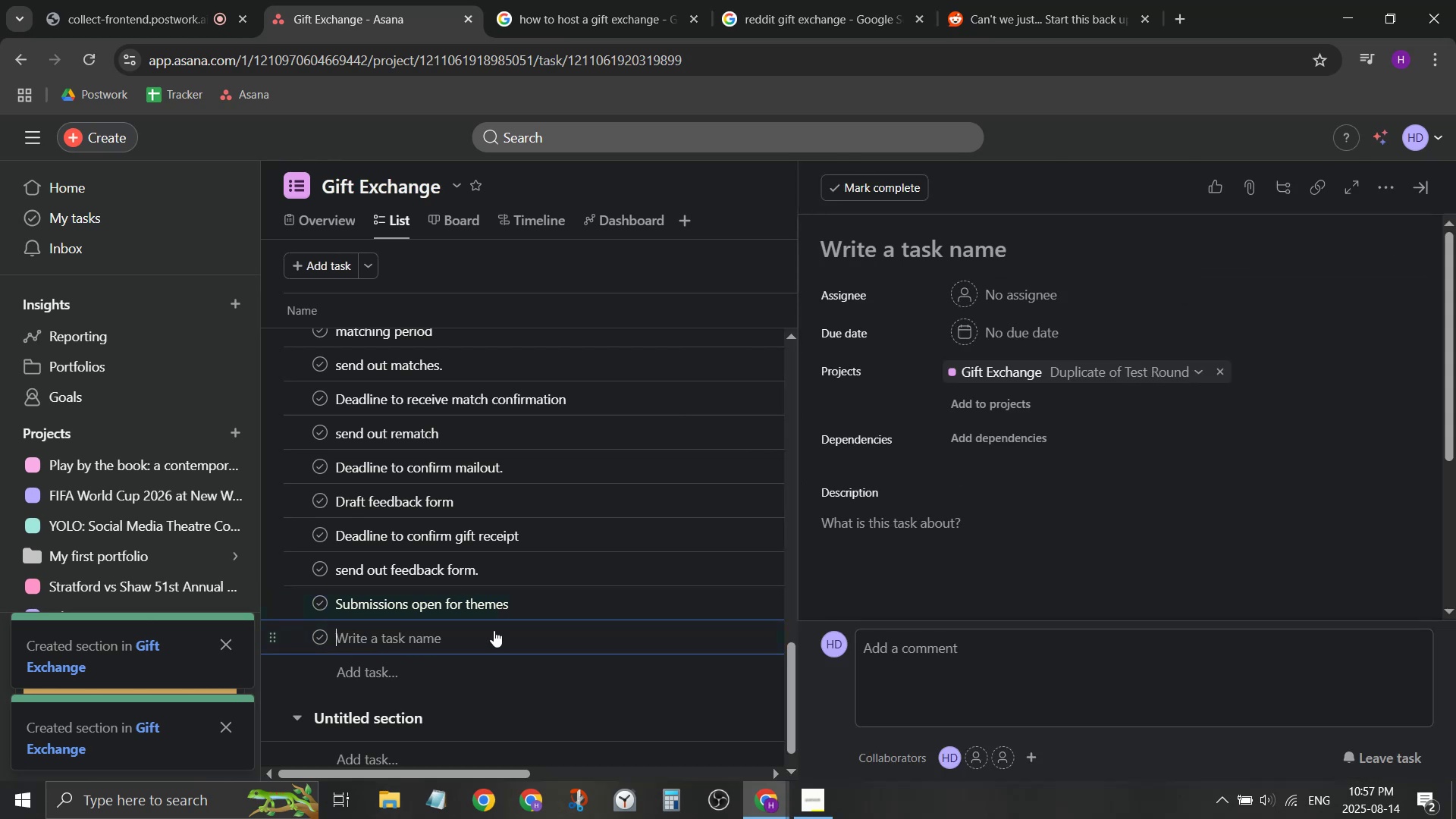 
type(Deali)
key(Backspace)
key(Backspace)
type(dline for themes)
 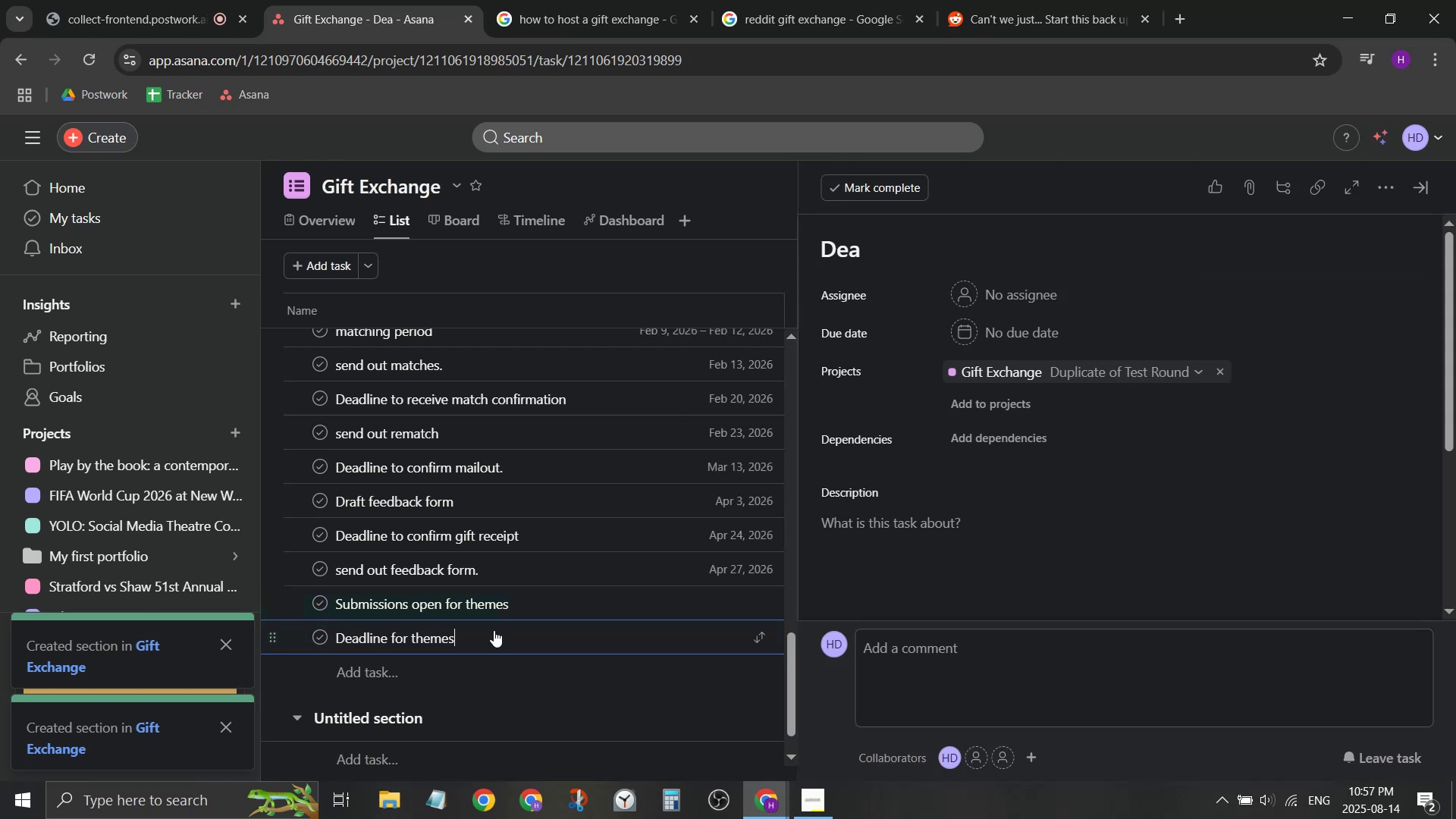 
key(Enter)
 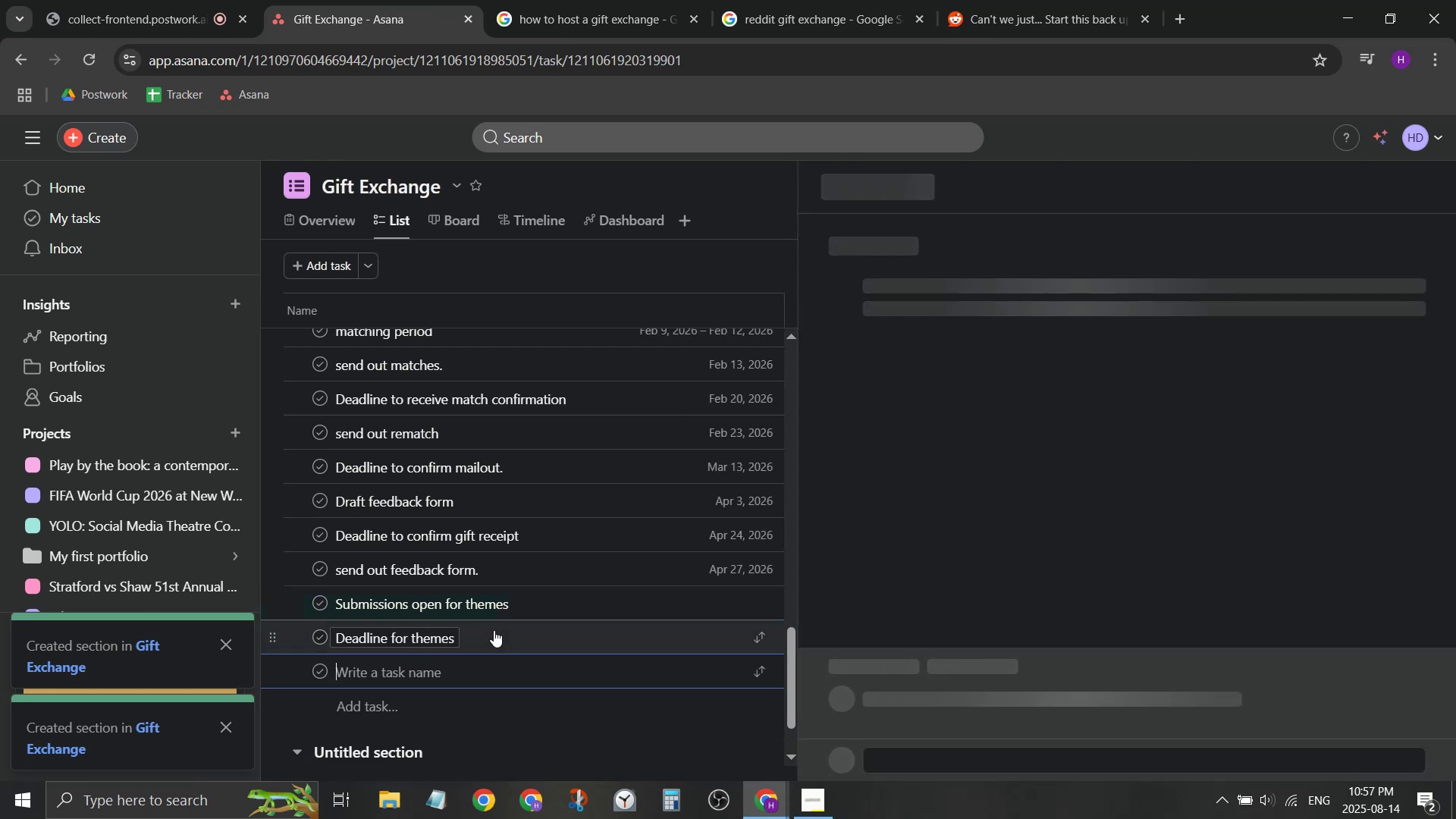 
type(POll)
key(Backspace)
key(Backspace)
key(Backspace)
type(oll op)
key(Backspace)
key(Backspace)
key(Backspace)
type(s open to vote for themes)
 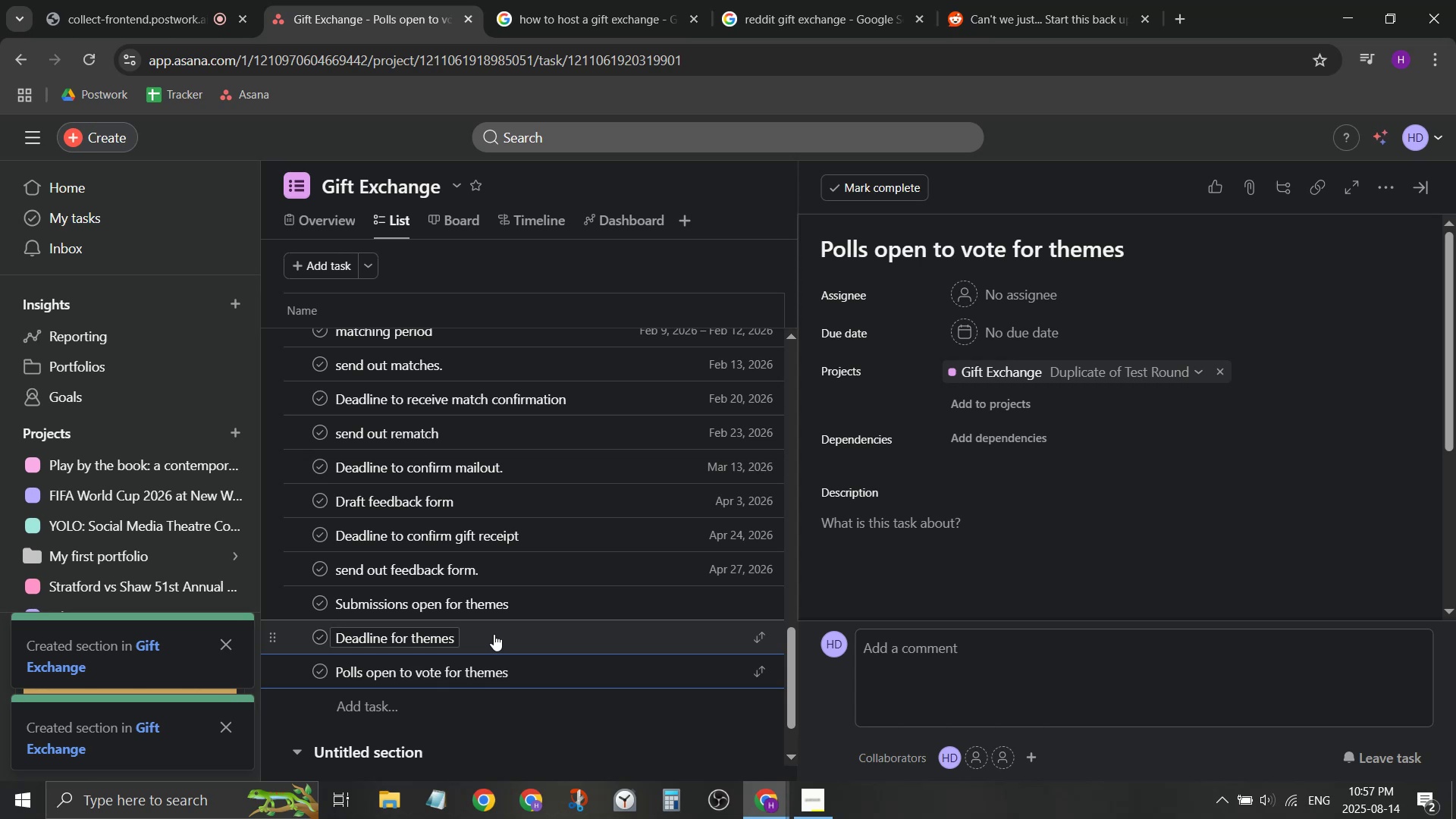 
key(Enter)
 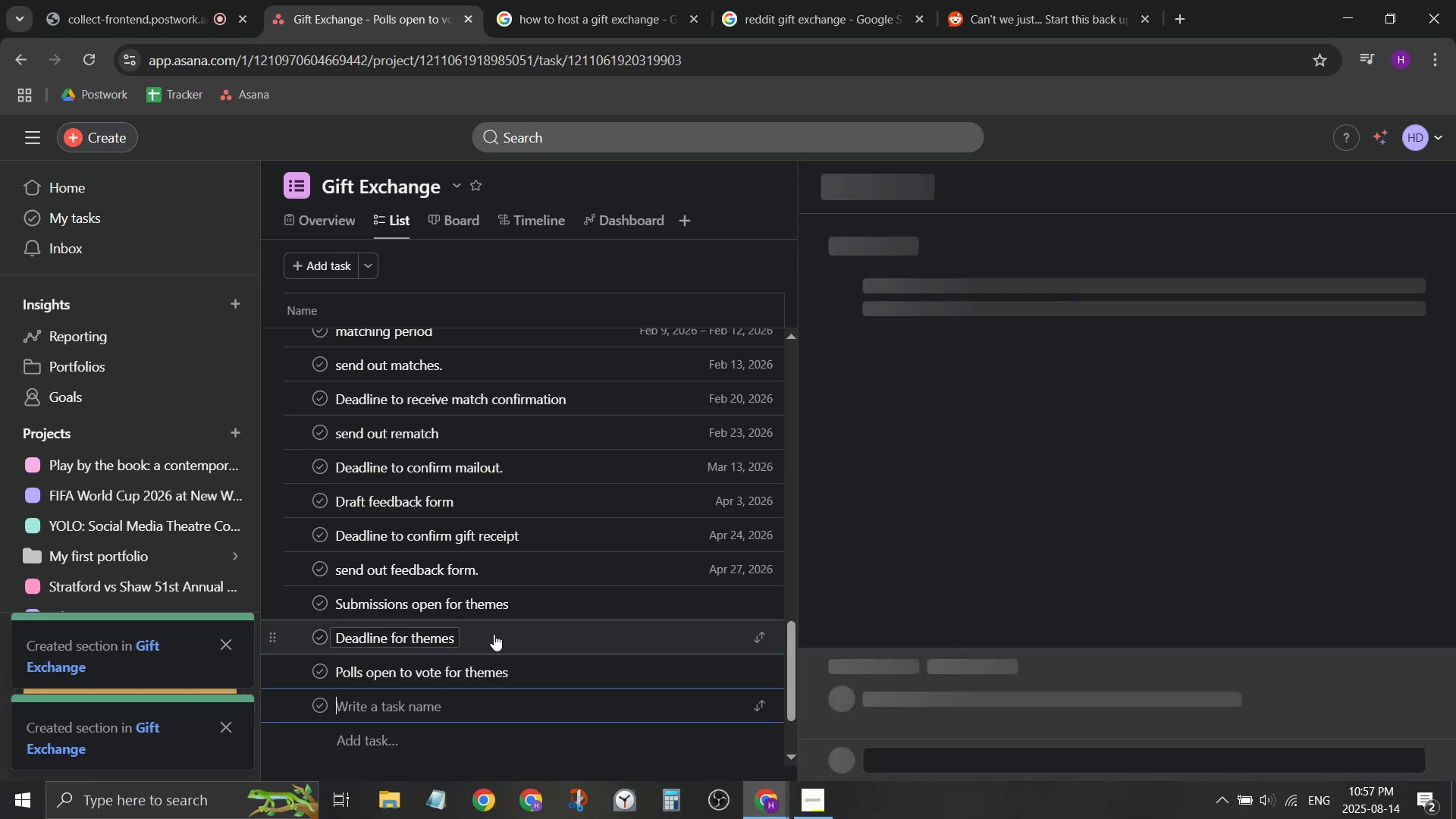 
type(Vote close)
key(Backspace)
key(Backspace)
key(Backspace)
key(Backspace)
key(Backspace)
key(Backspace)
key(Backspace)
key(Backspace)
key(Backspace)
key(Backspace)
type(polls closed.)
 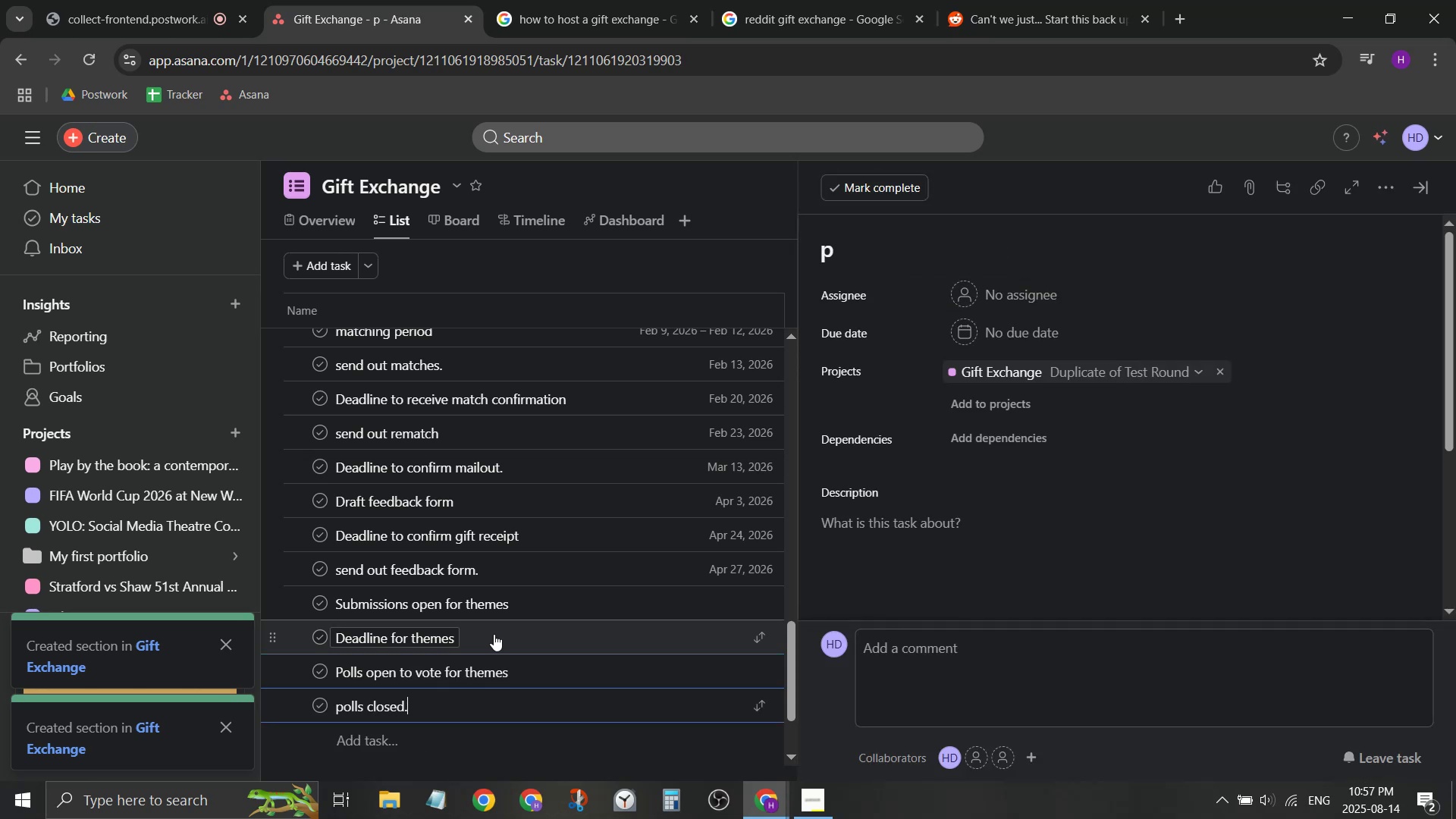 
key(Enter)
 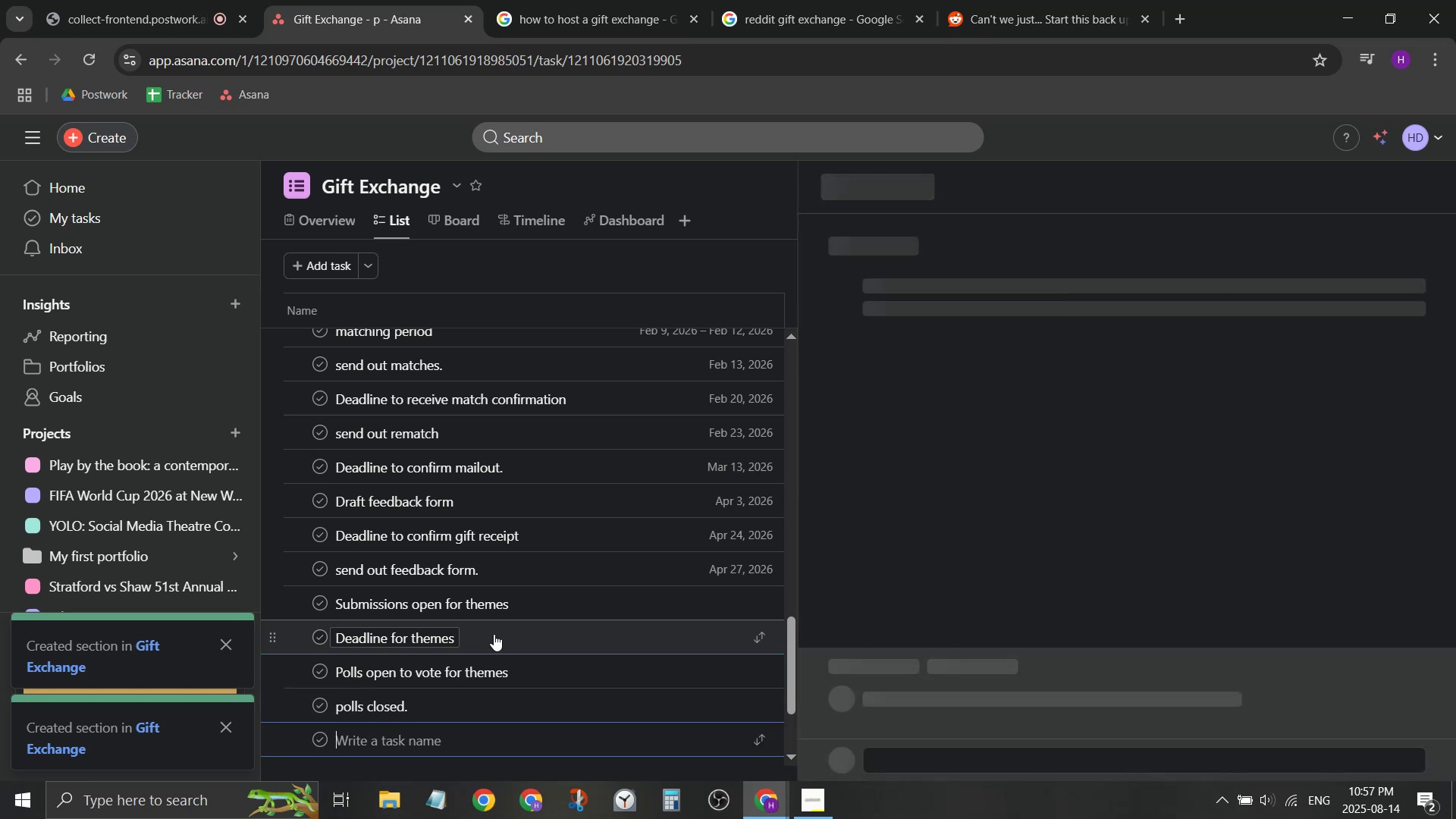 
type(Theme announcement)
 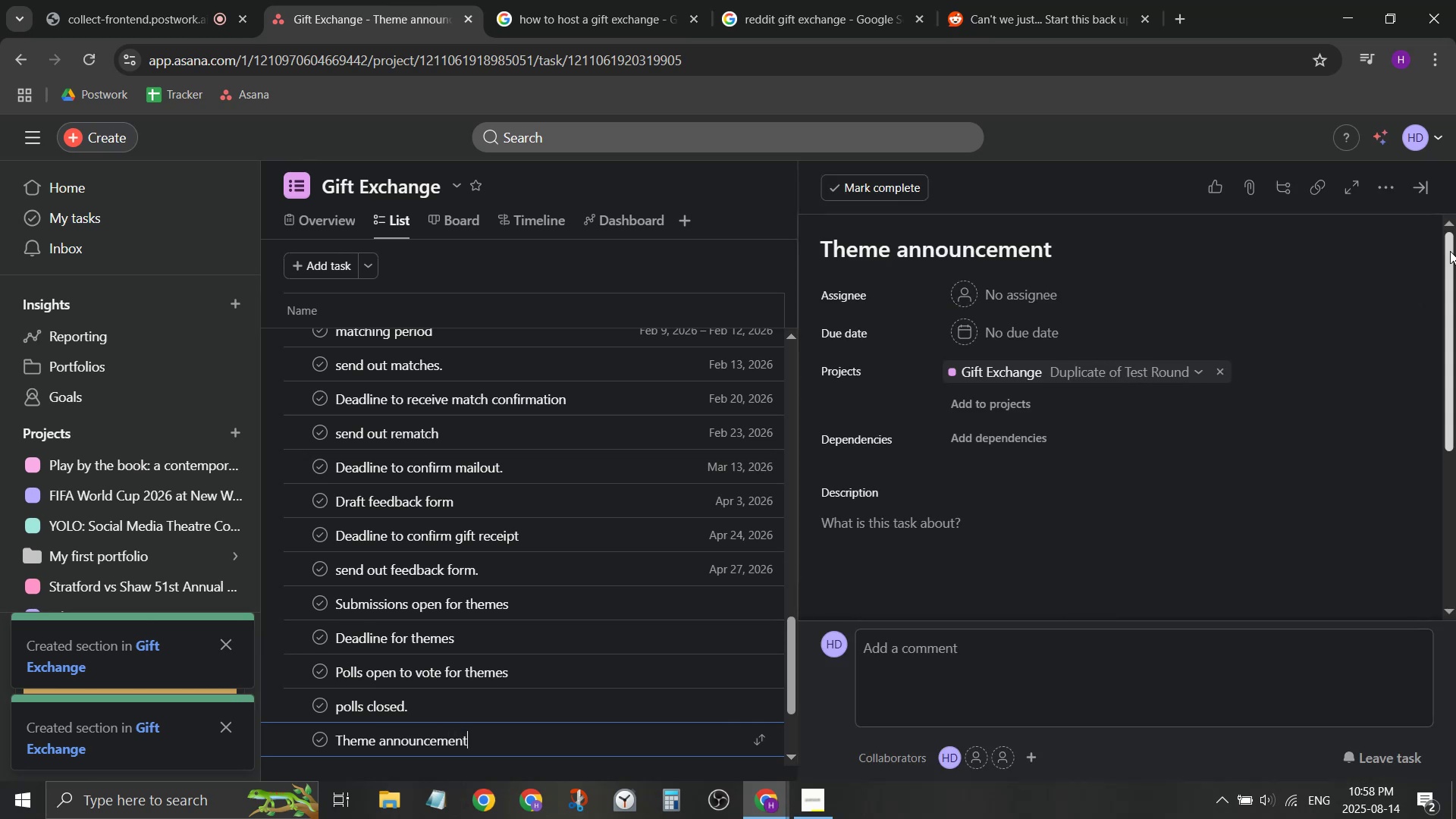 
left_click([1409, 186])
 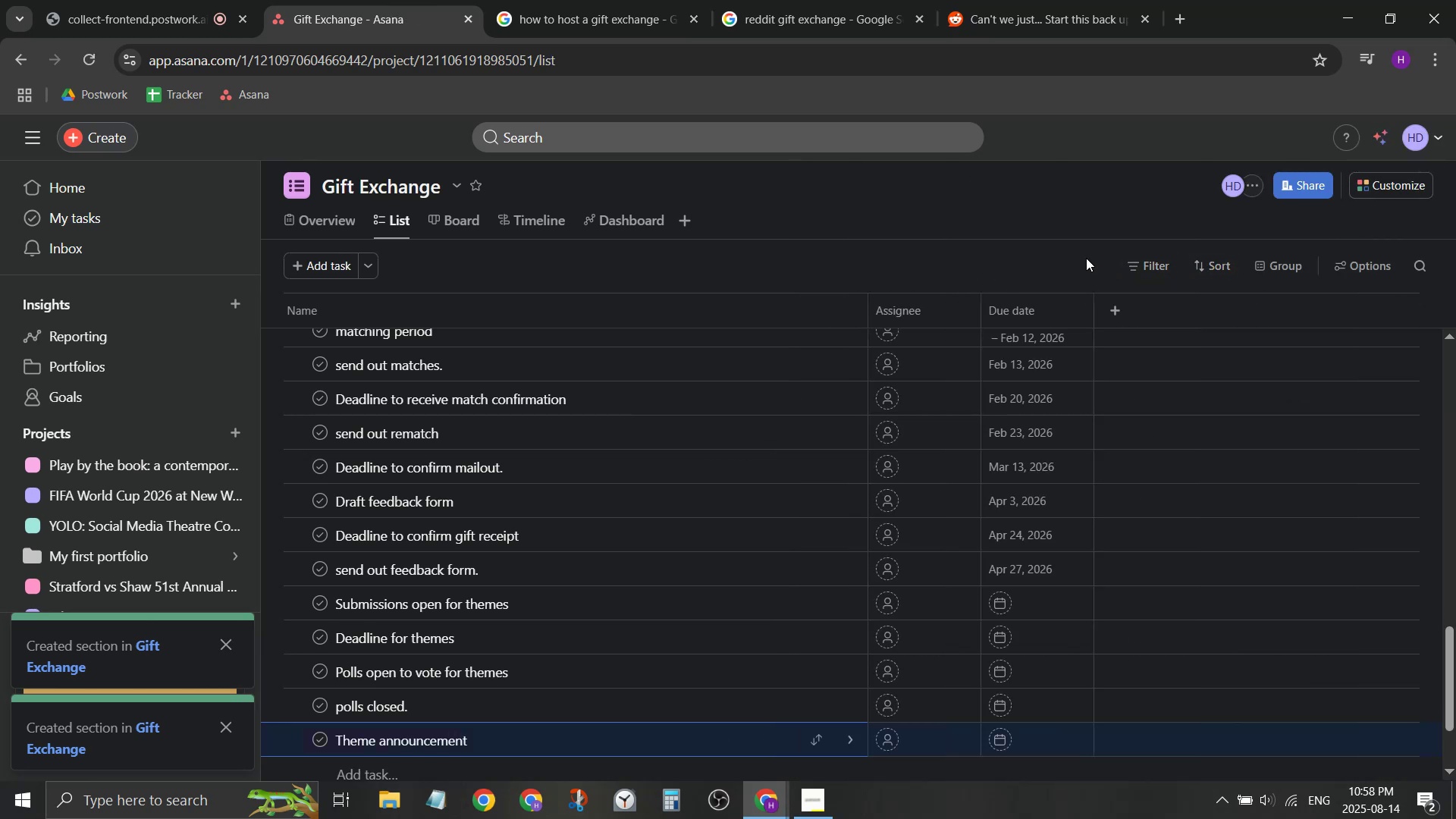 
scroll: coordinate [667, 463], scroll_direction: up, amount: 2.0
 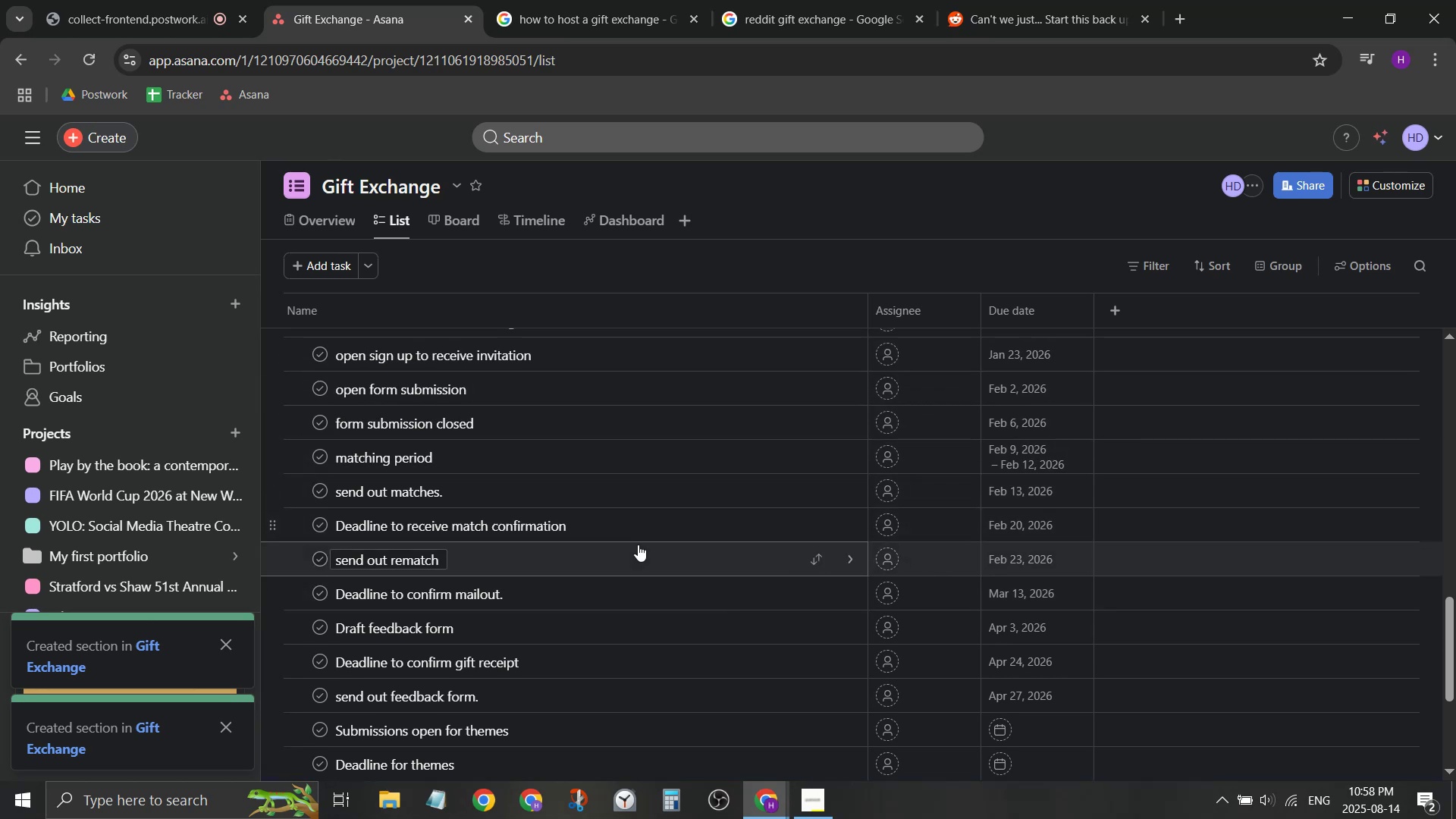 
scroll: coordinate [636, 559], scroll_direction: down, amount: 5.0
 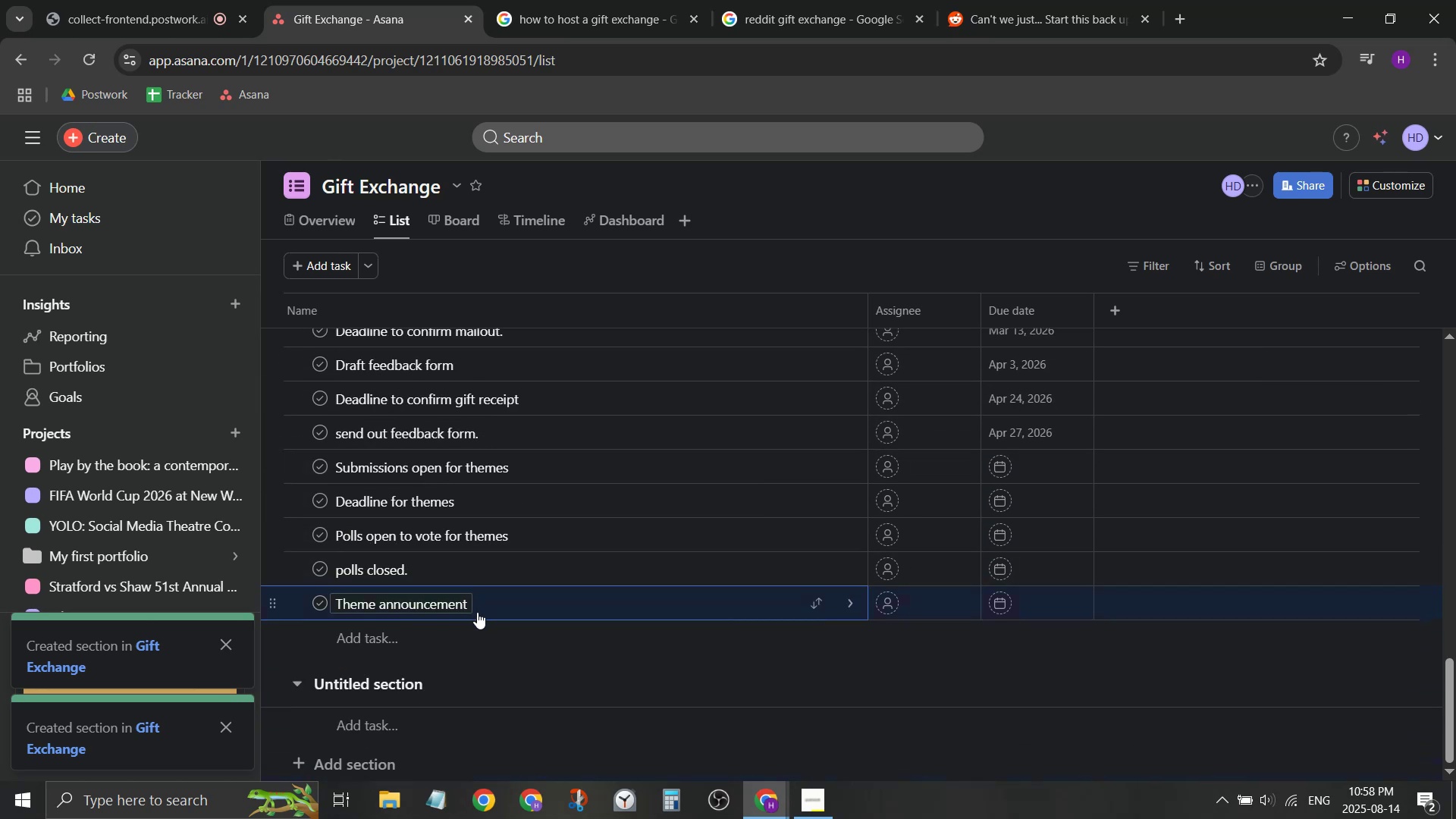 
left_click([457, 599])
 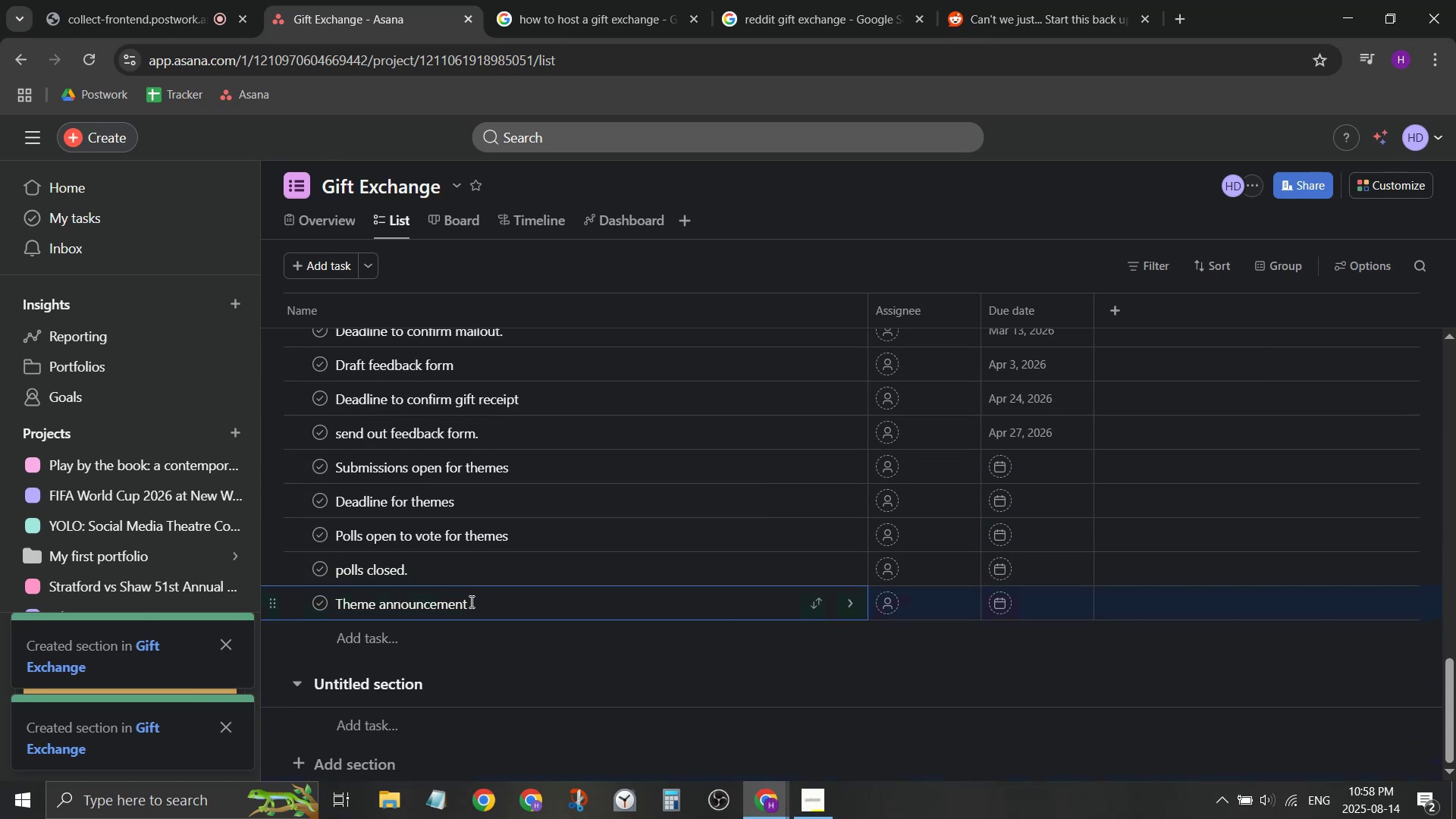 
left_click([468, 601])
 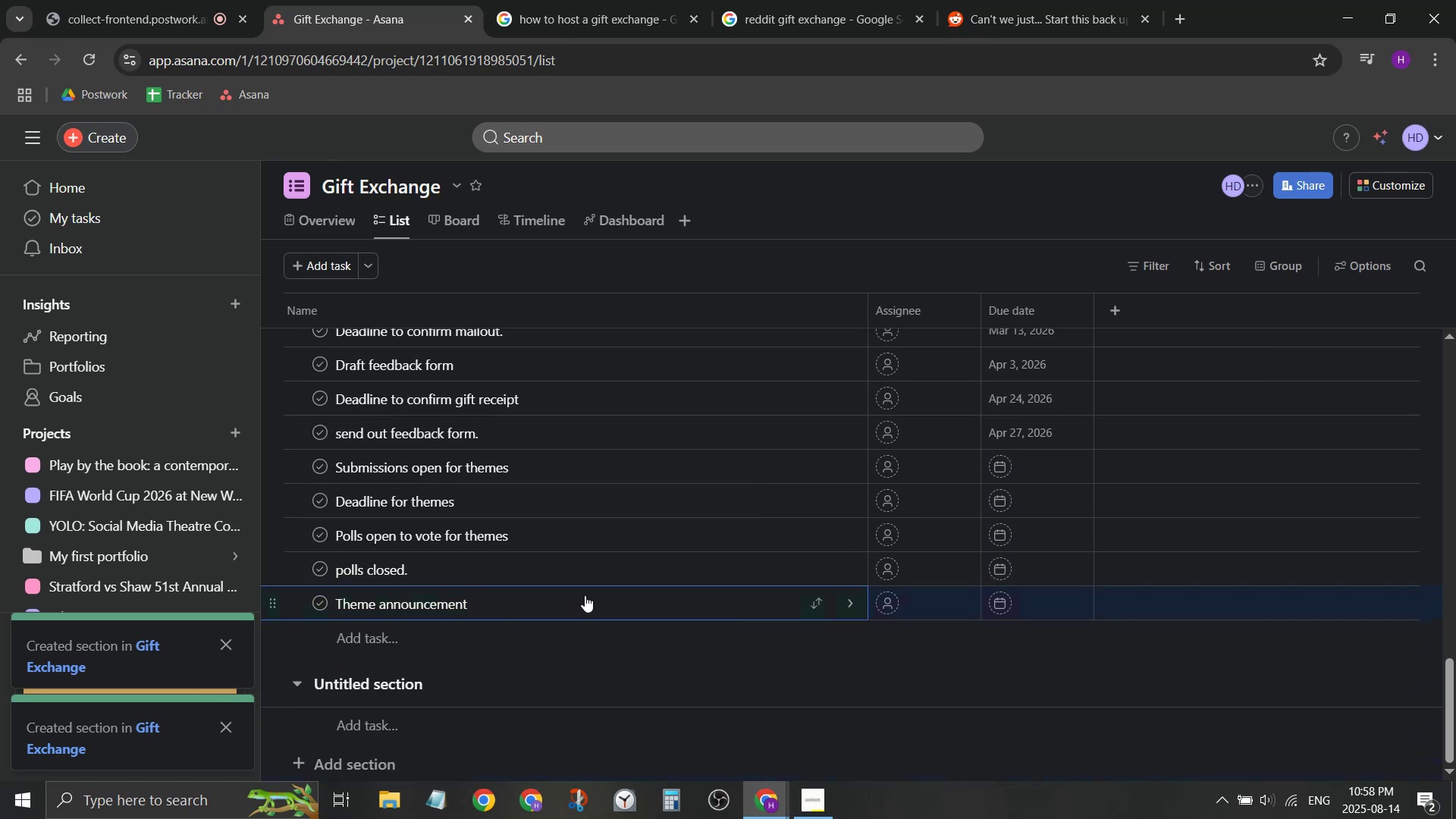 
type( & send ot)
key(Backspace)
type(u )
key(Backspace)
type(t forms)
 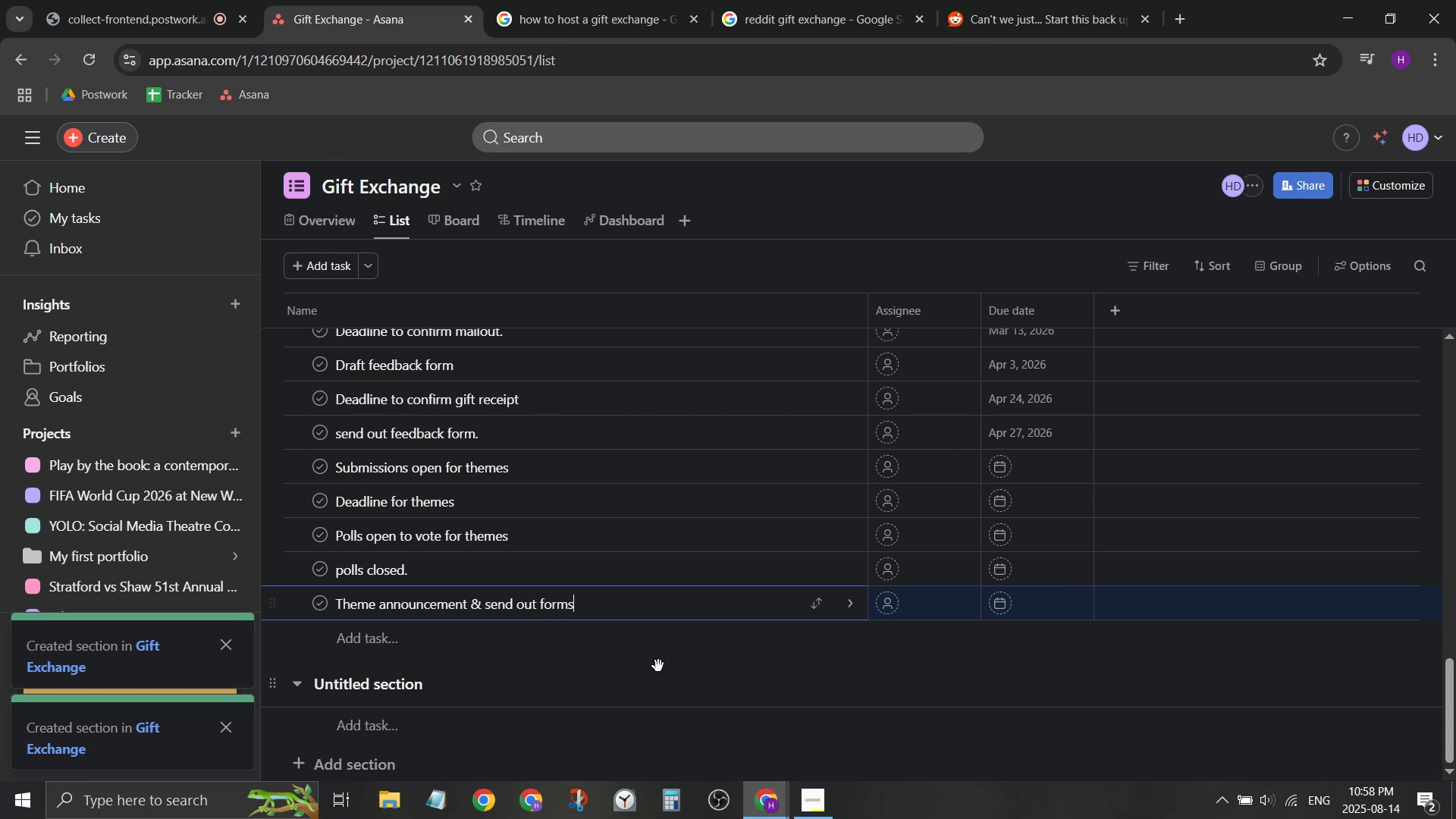 
hold_key(key=ShiftLeft, duration=0.79)
left_click([652, 475])
 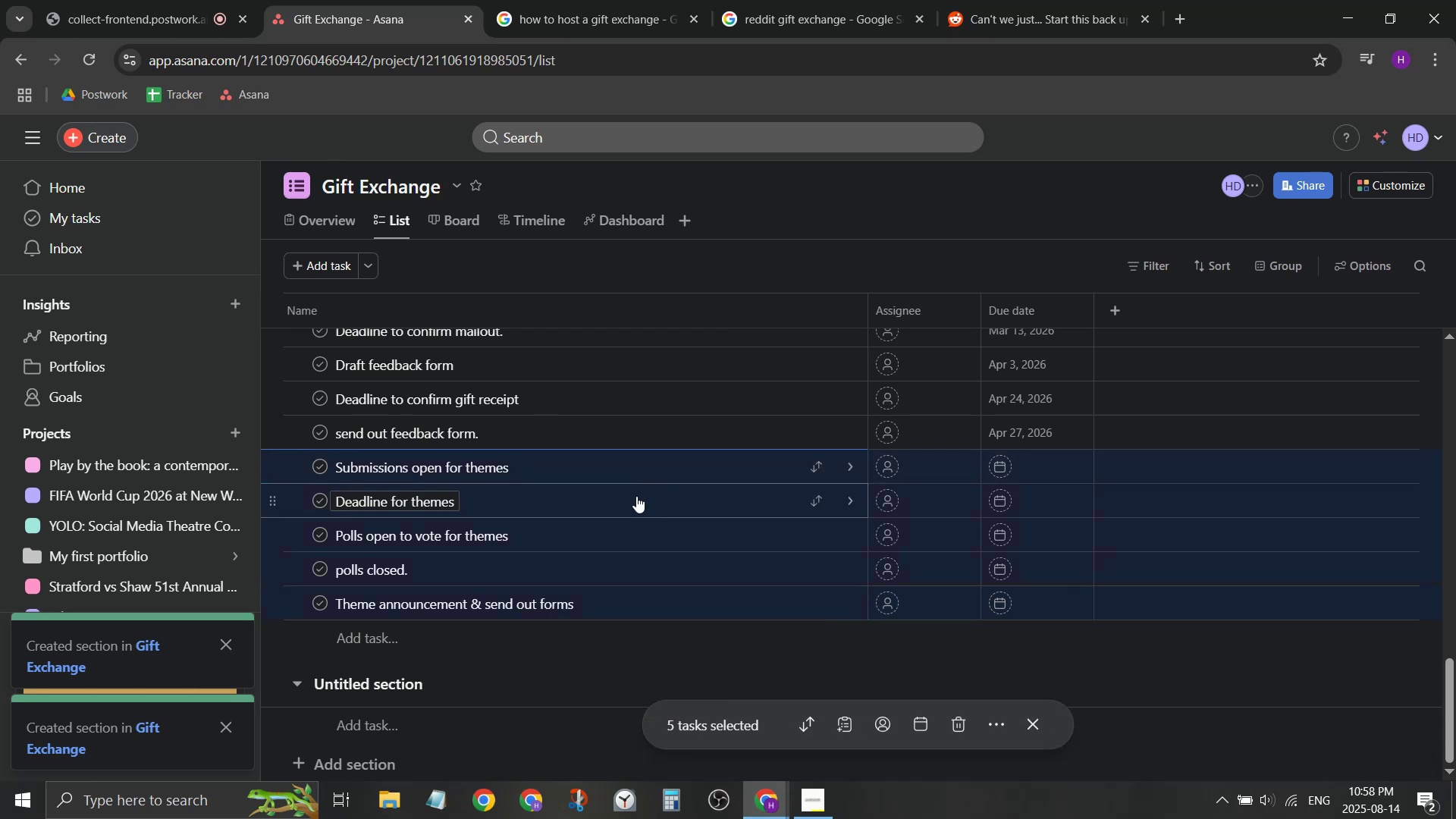 
scroll: coordinate [675, 490], scroll_direction: up, amount: 1.0
 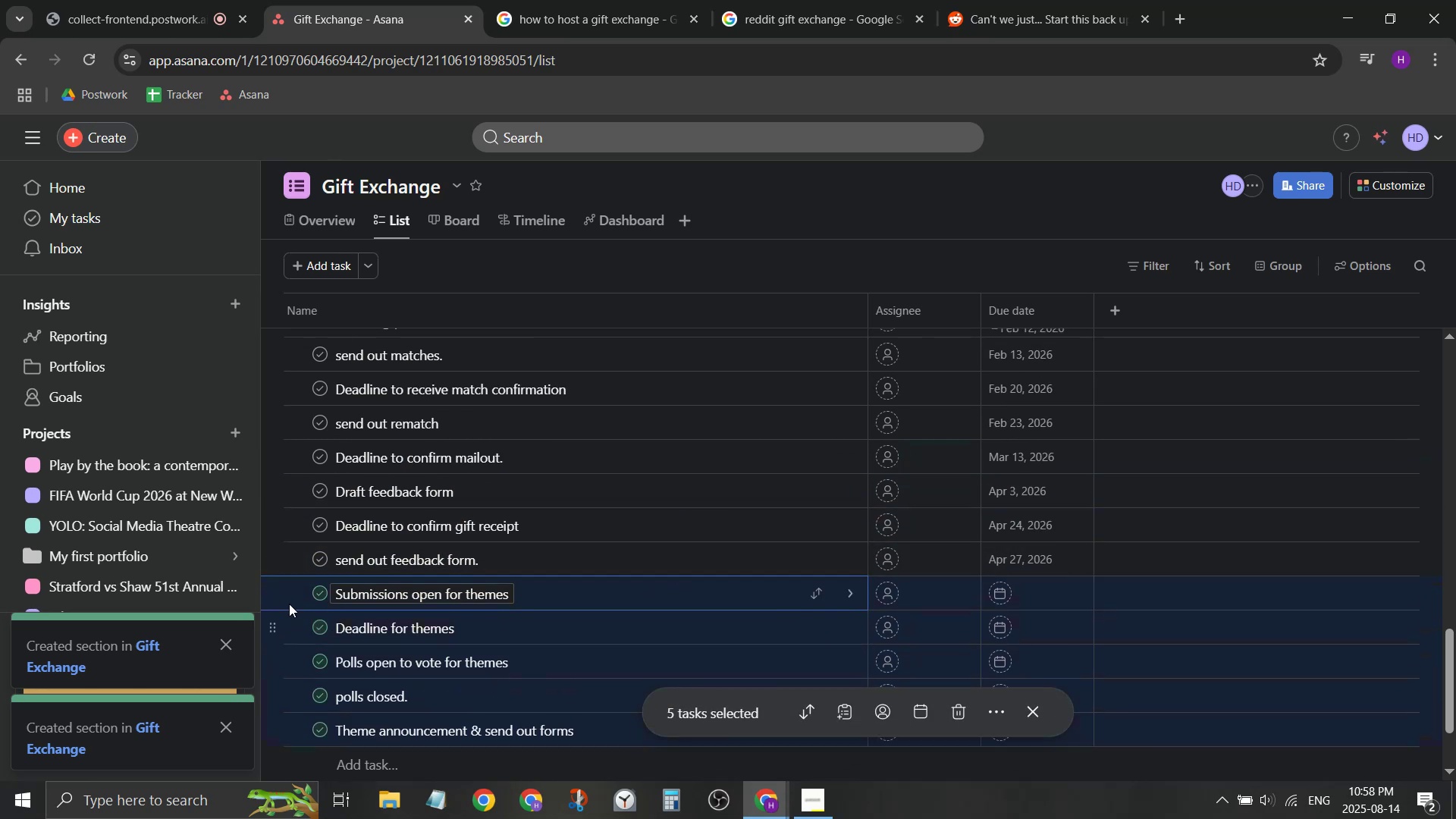 
left_click_drag(start_coordinate=[273, 593], to_coordinate=[309, 507])
 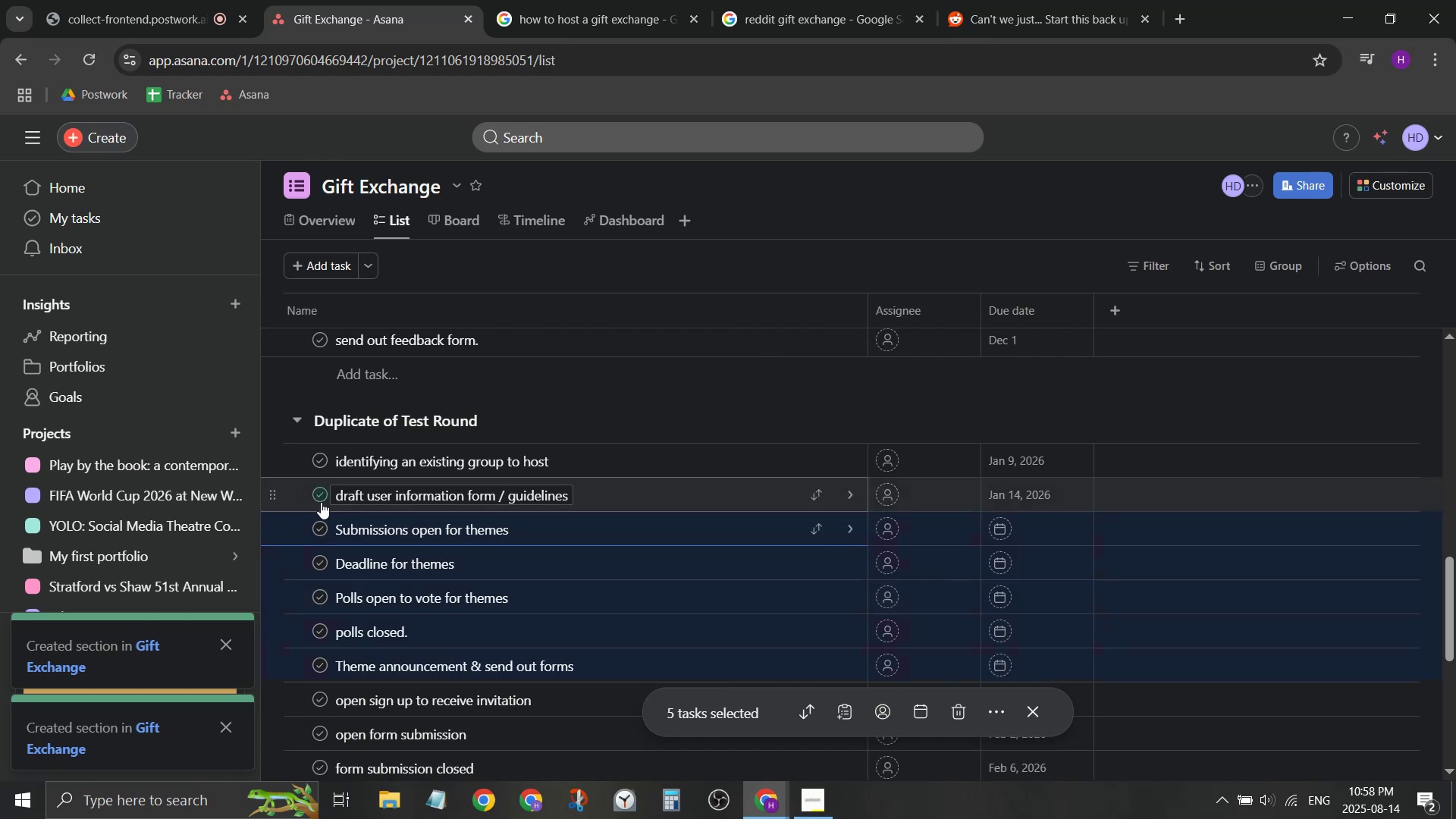 
scroll: coordinate [284, 574], scroll_direction: up, amount: 2.0
 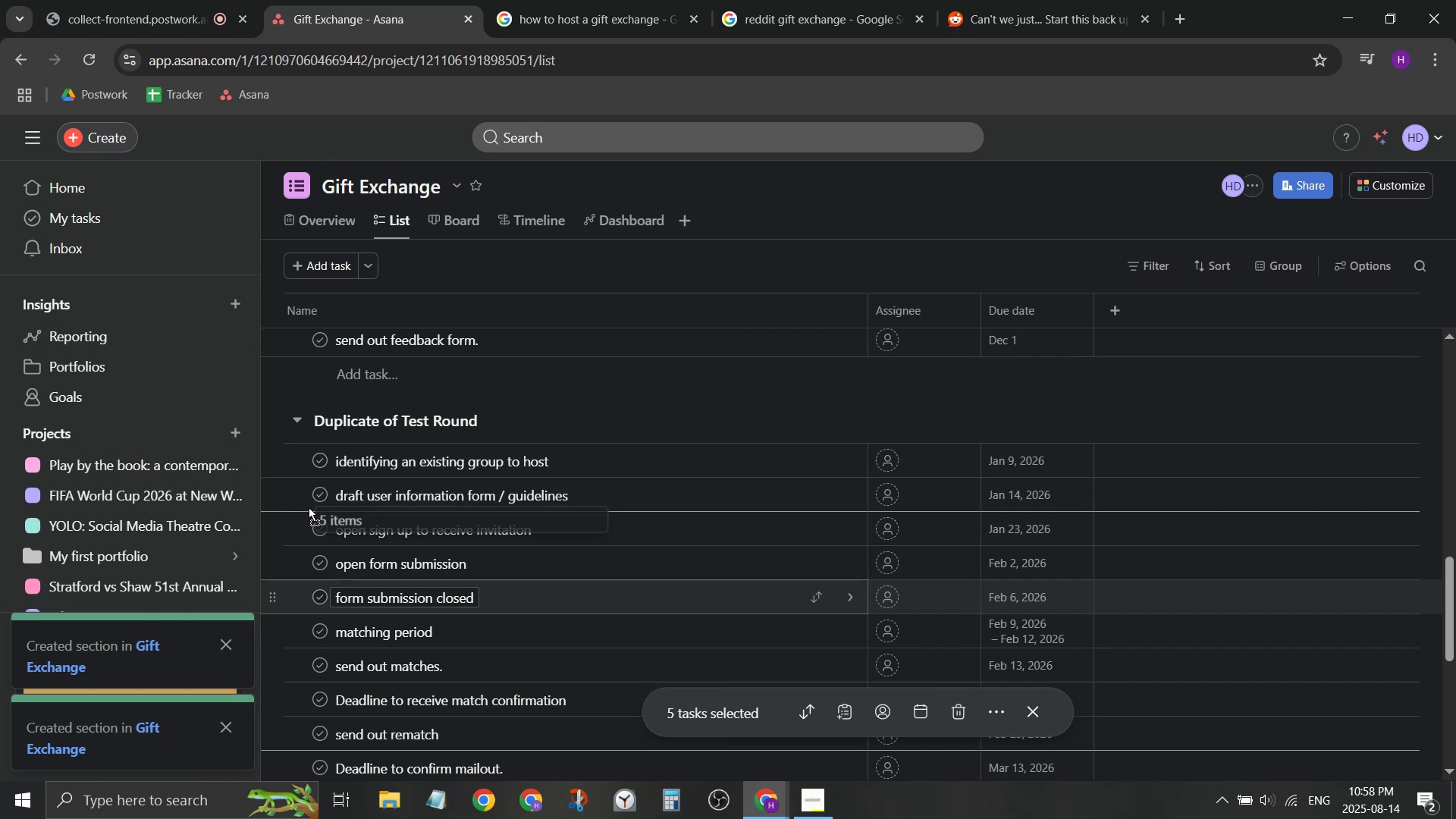 
scroll: coordinate [643, 523], scroll_direction: down, amount: 1.0
 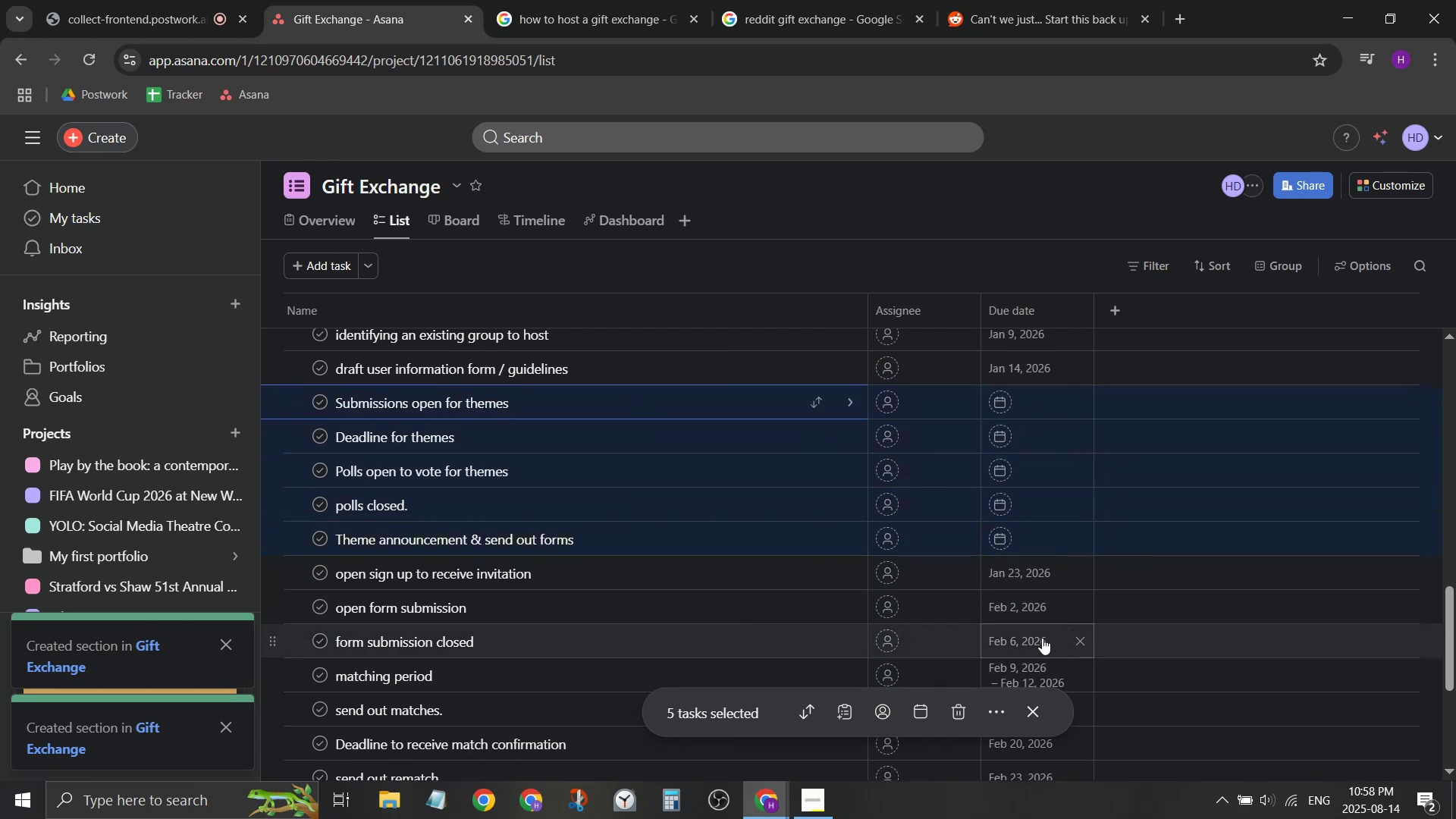 
wait(5.12)
 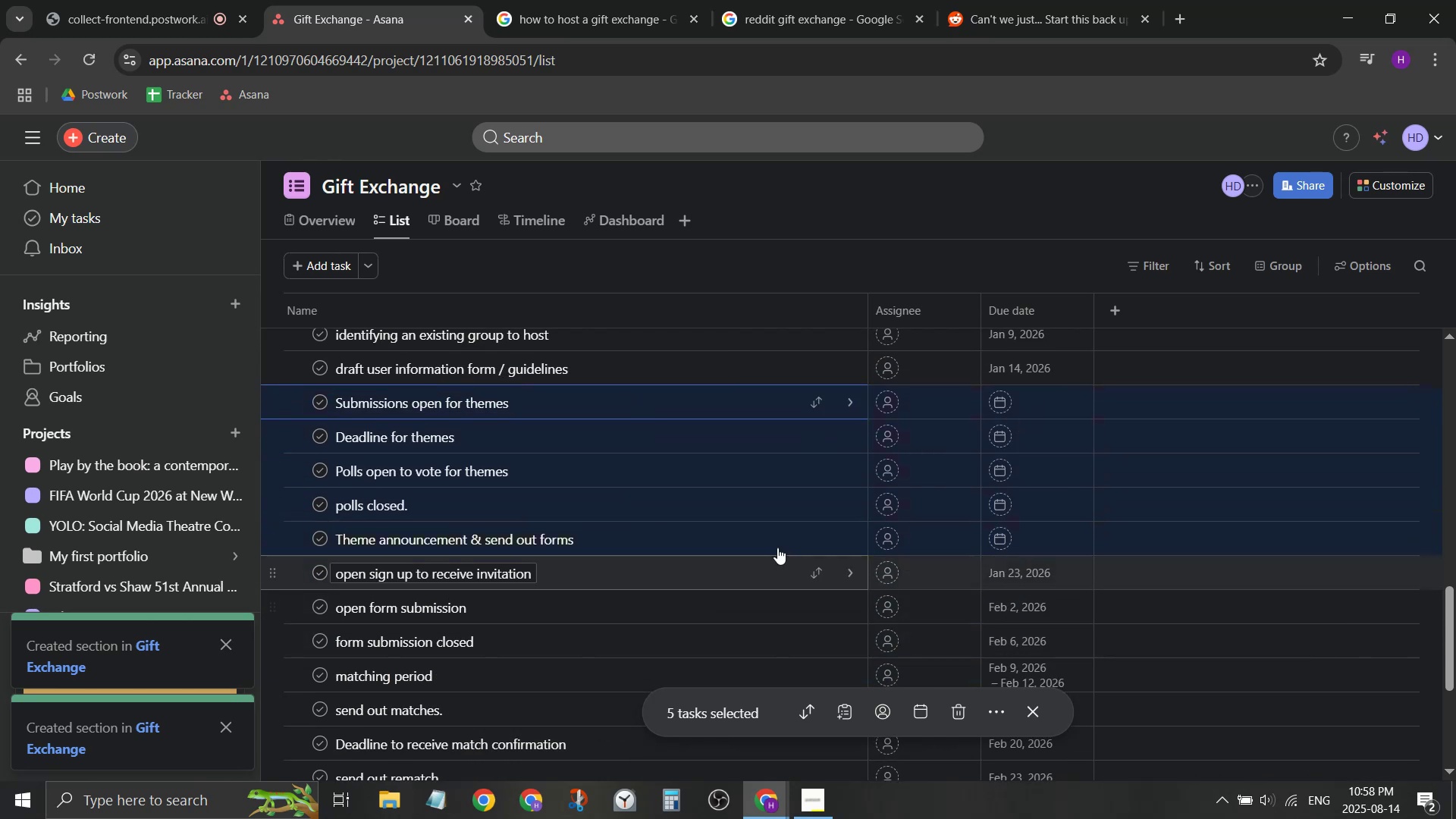 
mouse_move([1022, 562])
 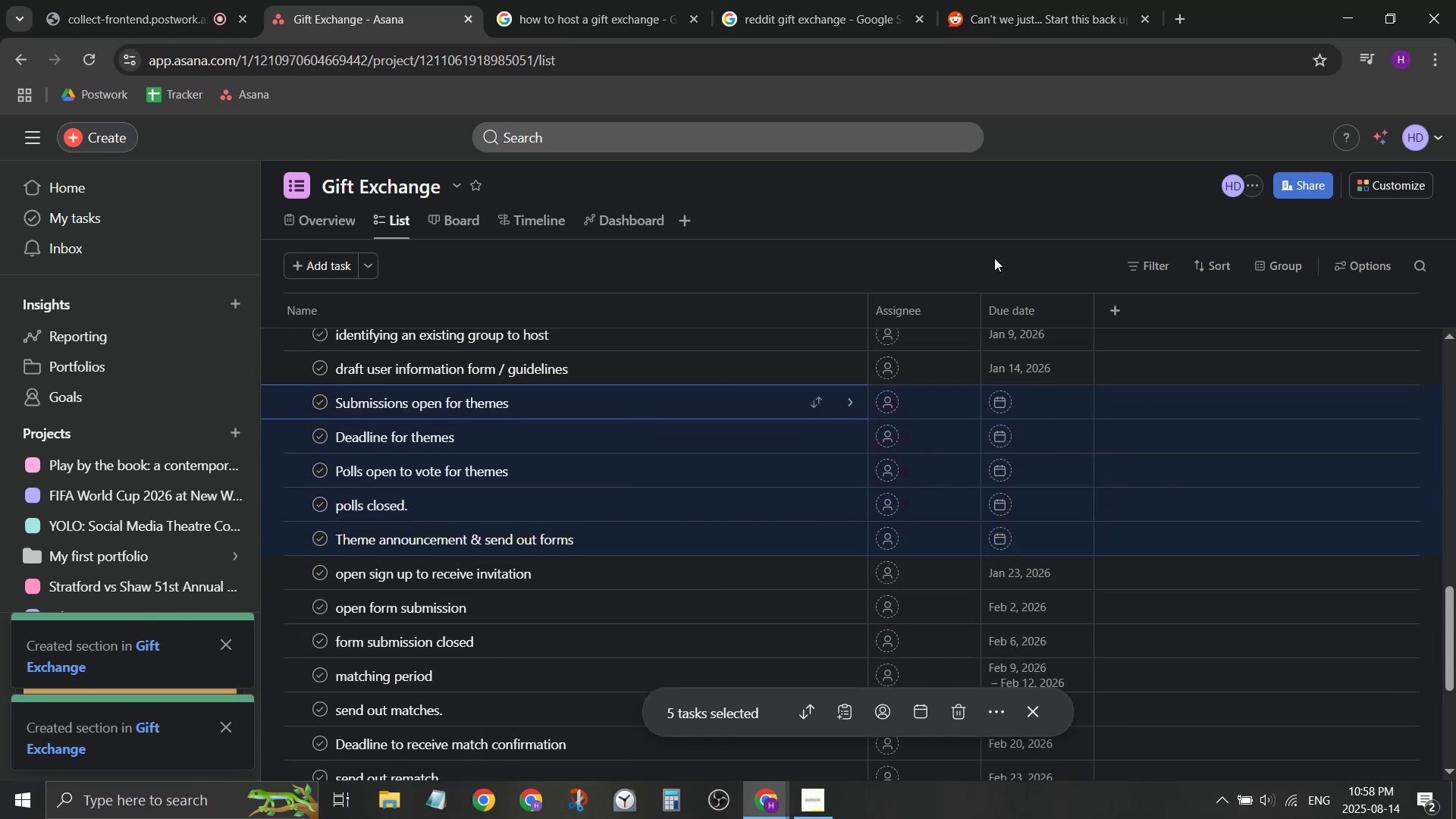 
left_click([994, 257])
 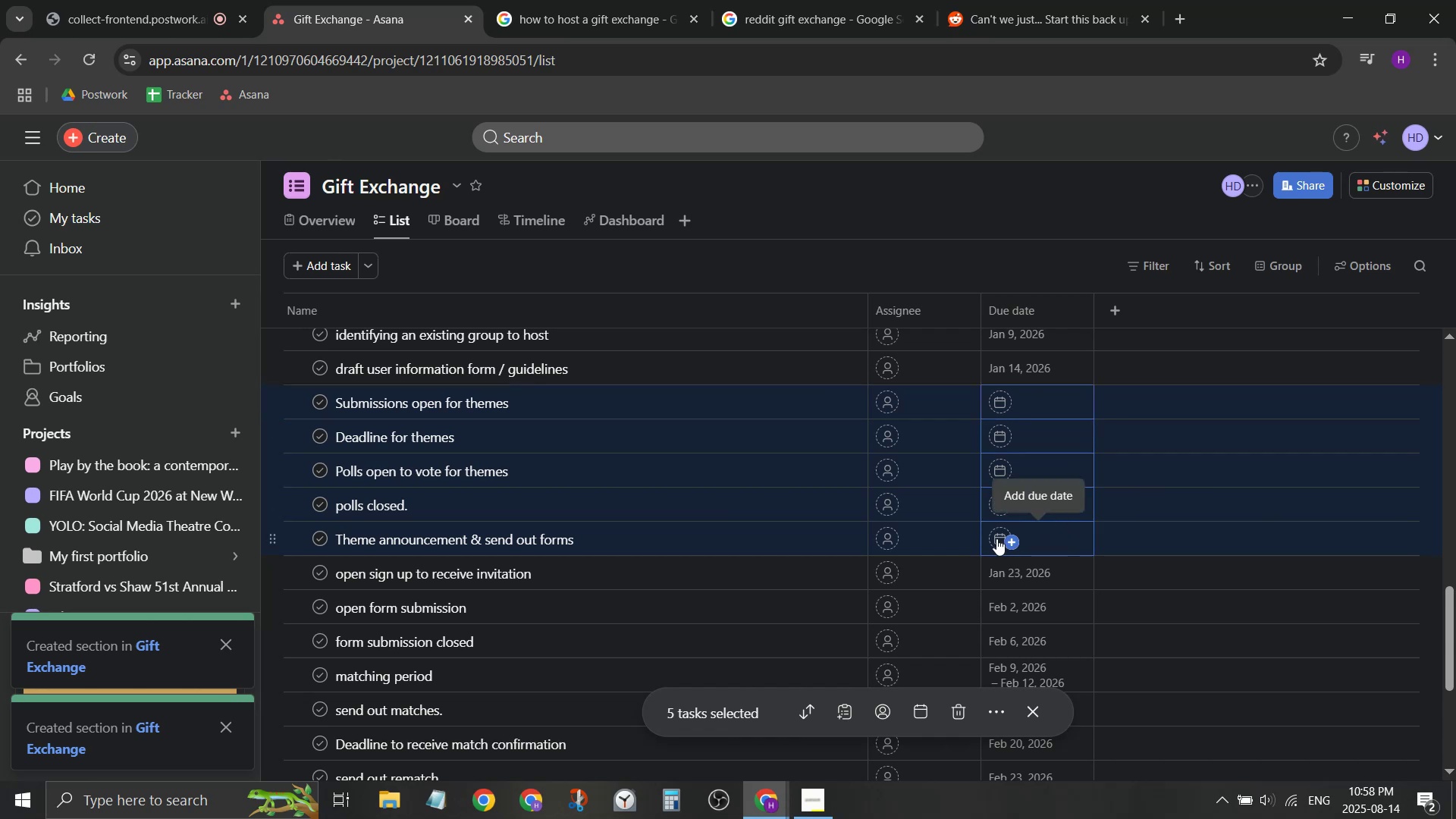 
left_click([996, 538])
 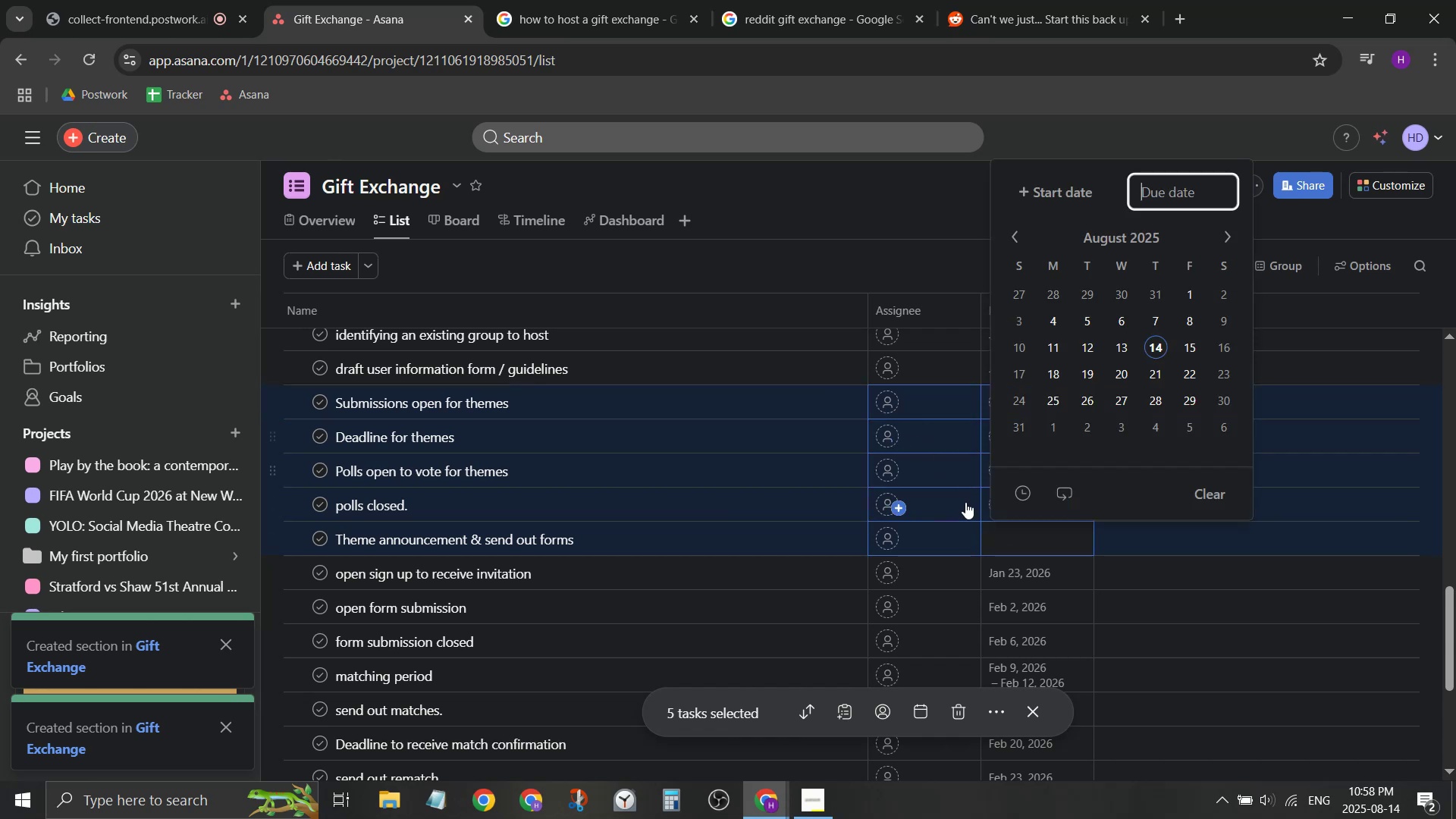 
left_click([951, 542])
 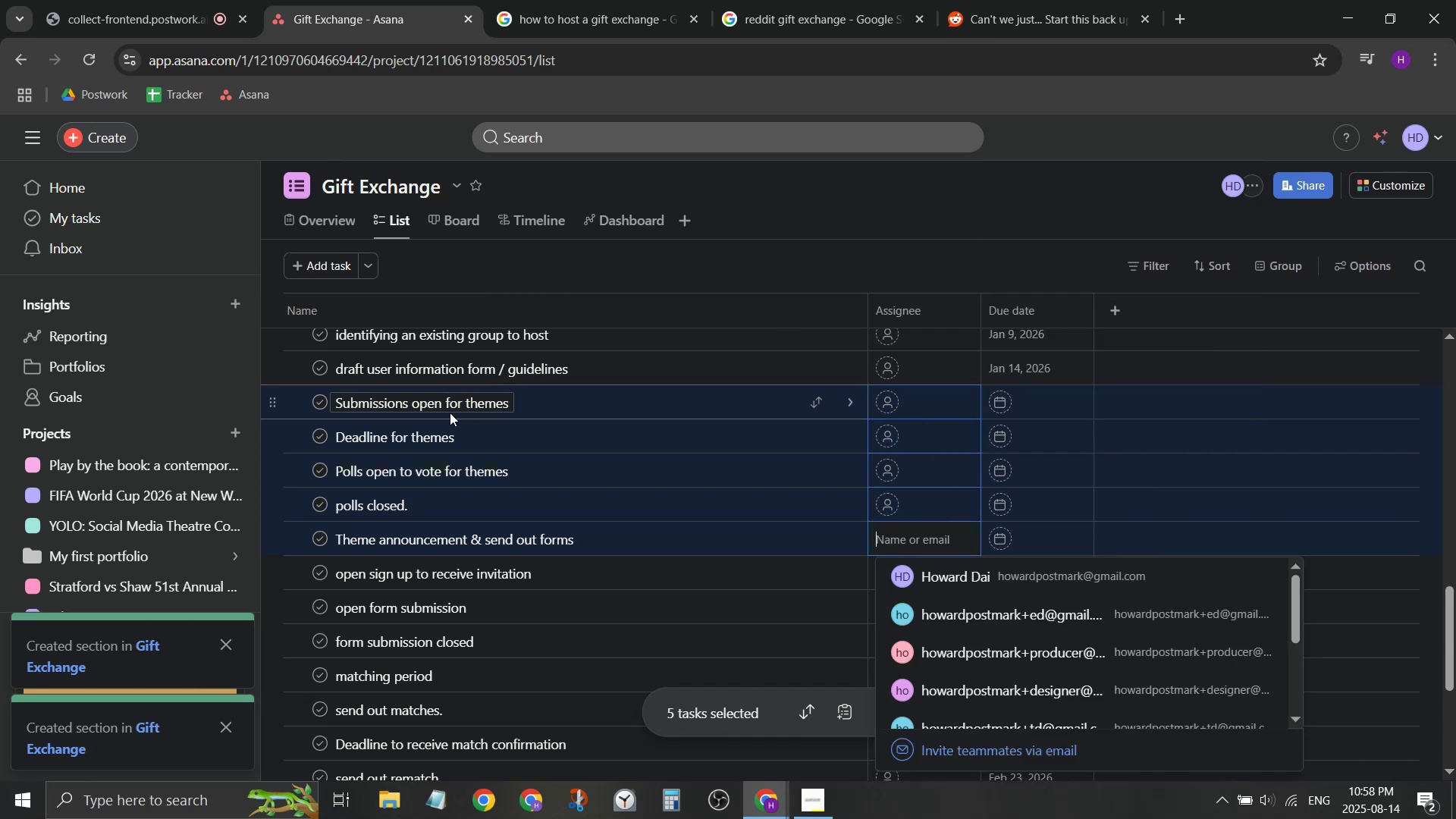 
left_click([600, 381])
 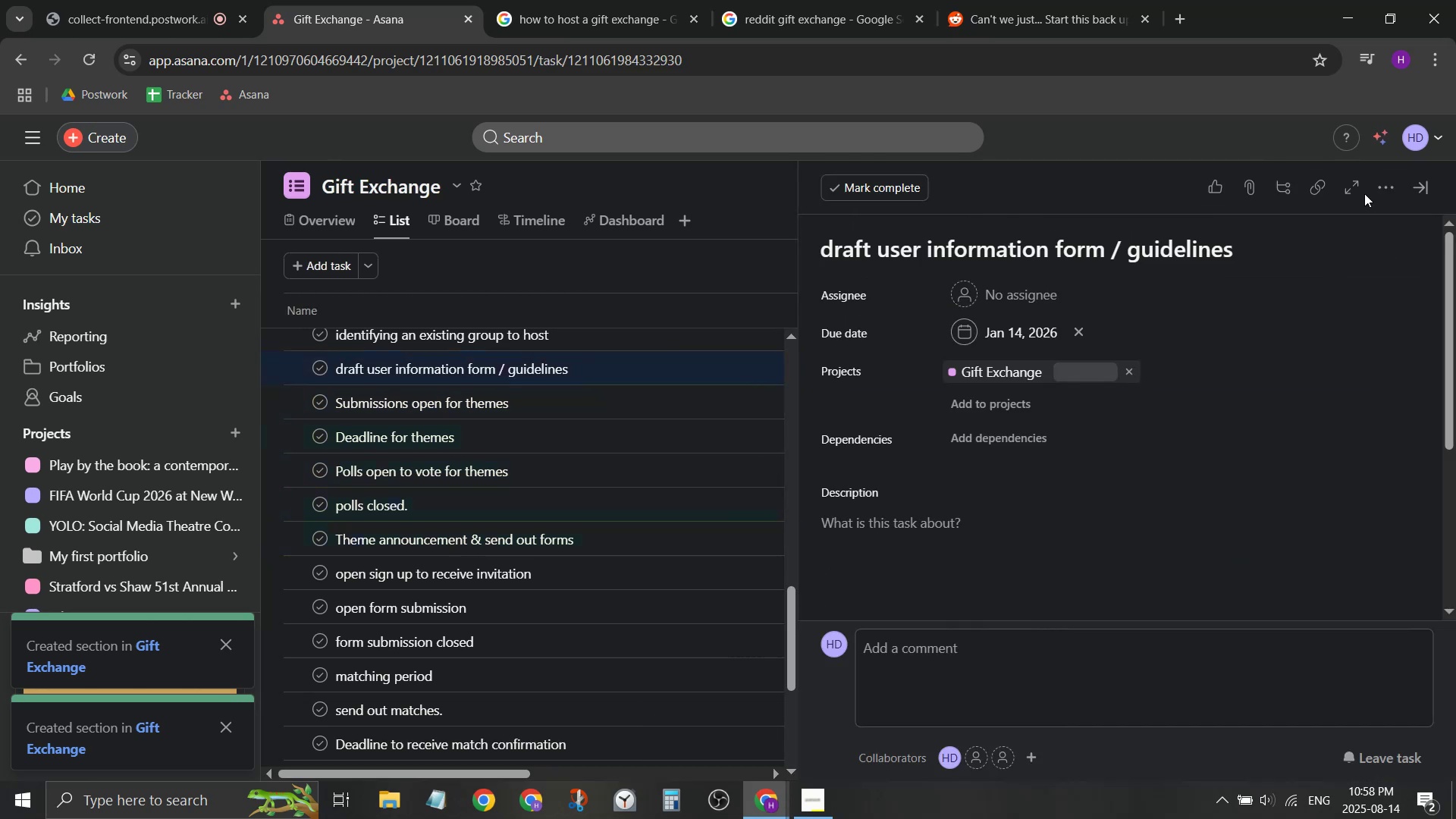 
left_click([1423, 195])
 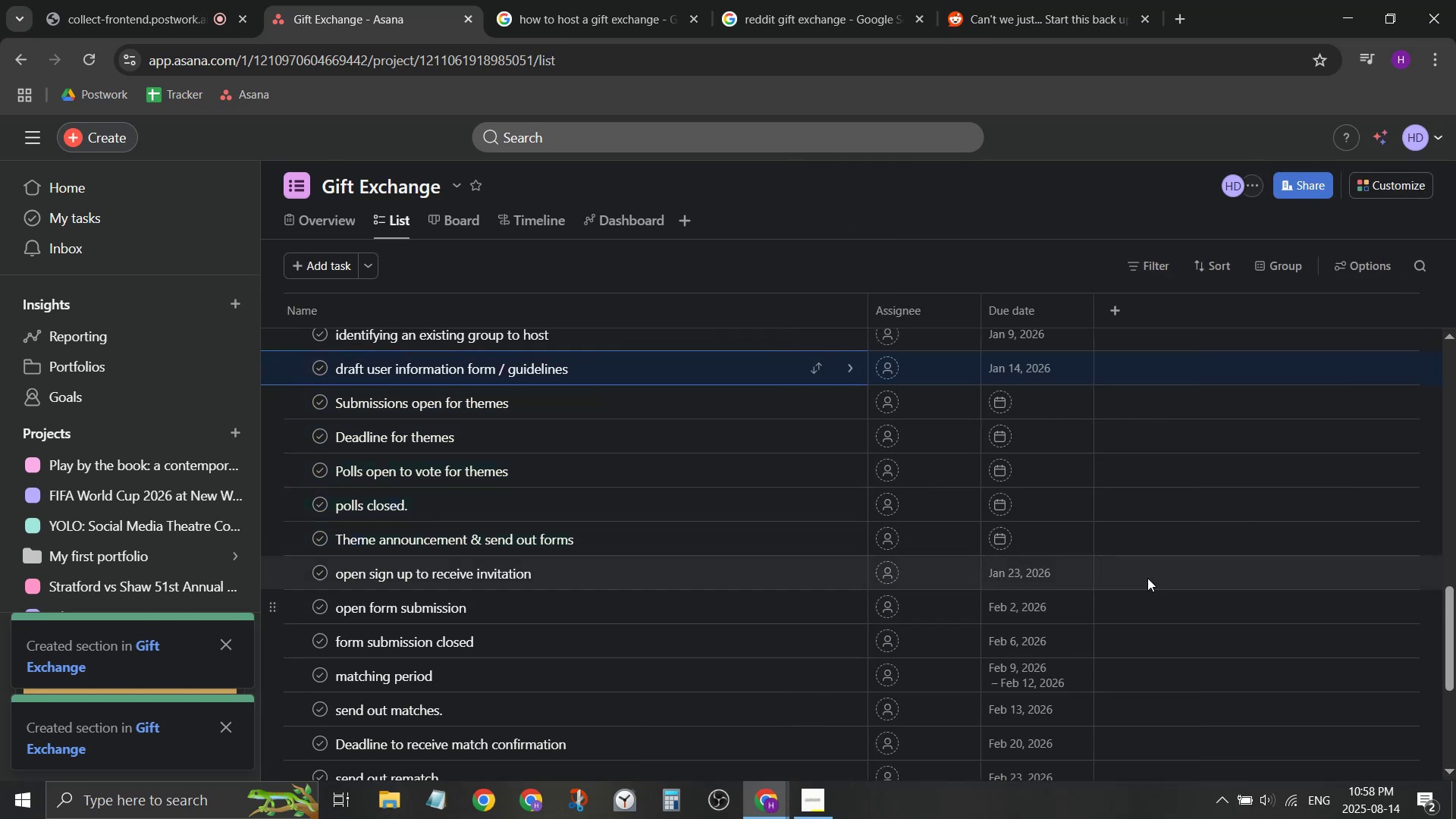 
left_click([1004, 544])
 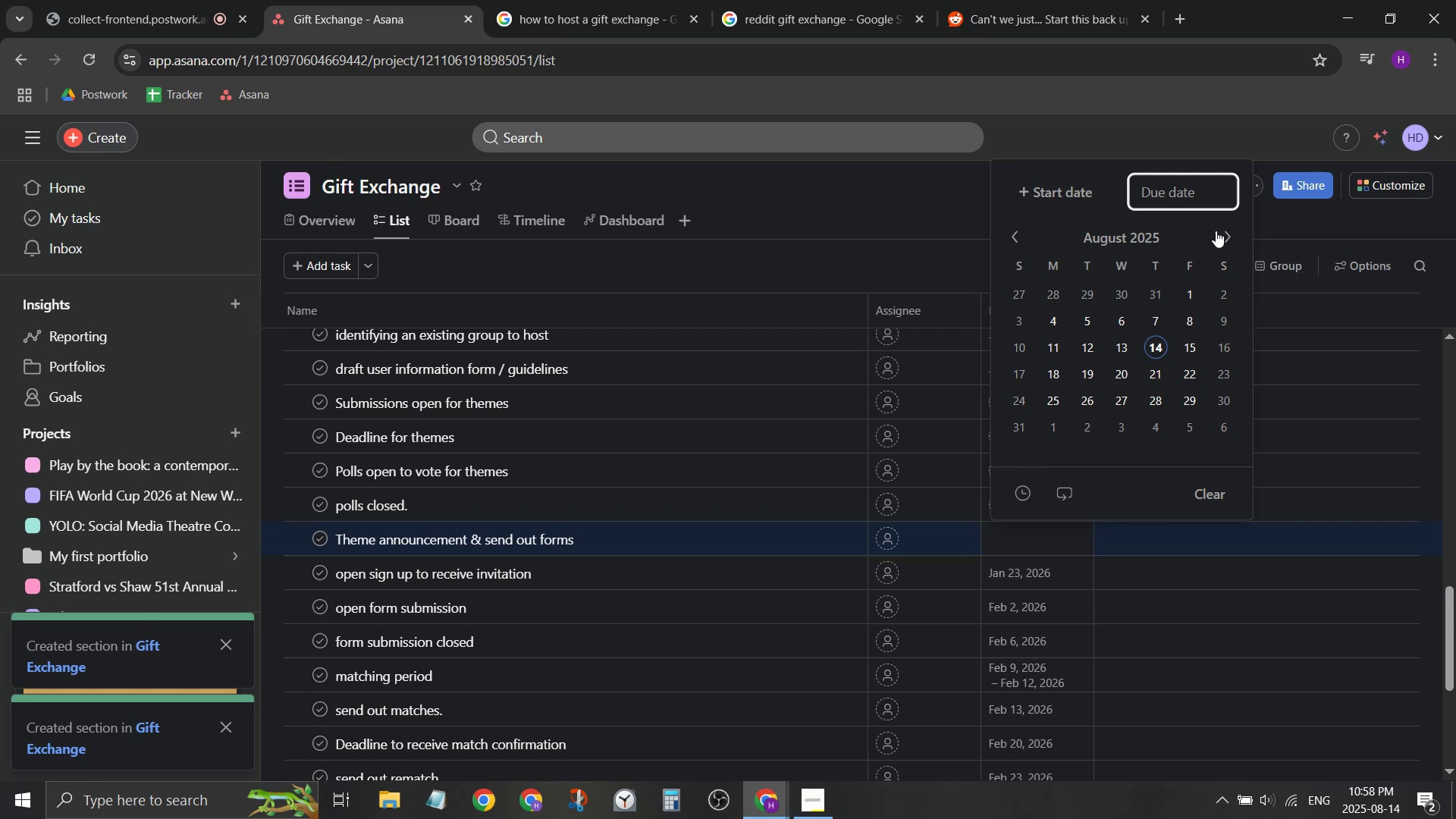 
double_click([1226, 231])
 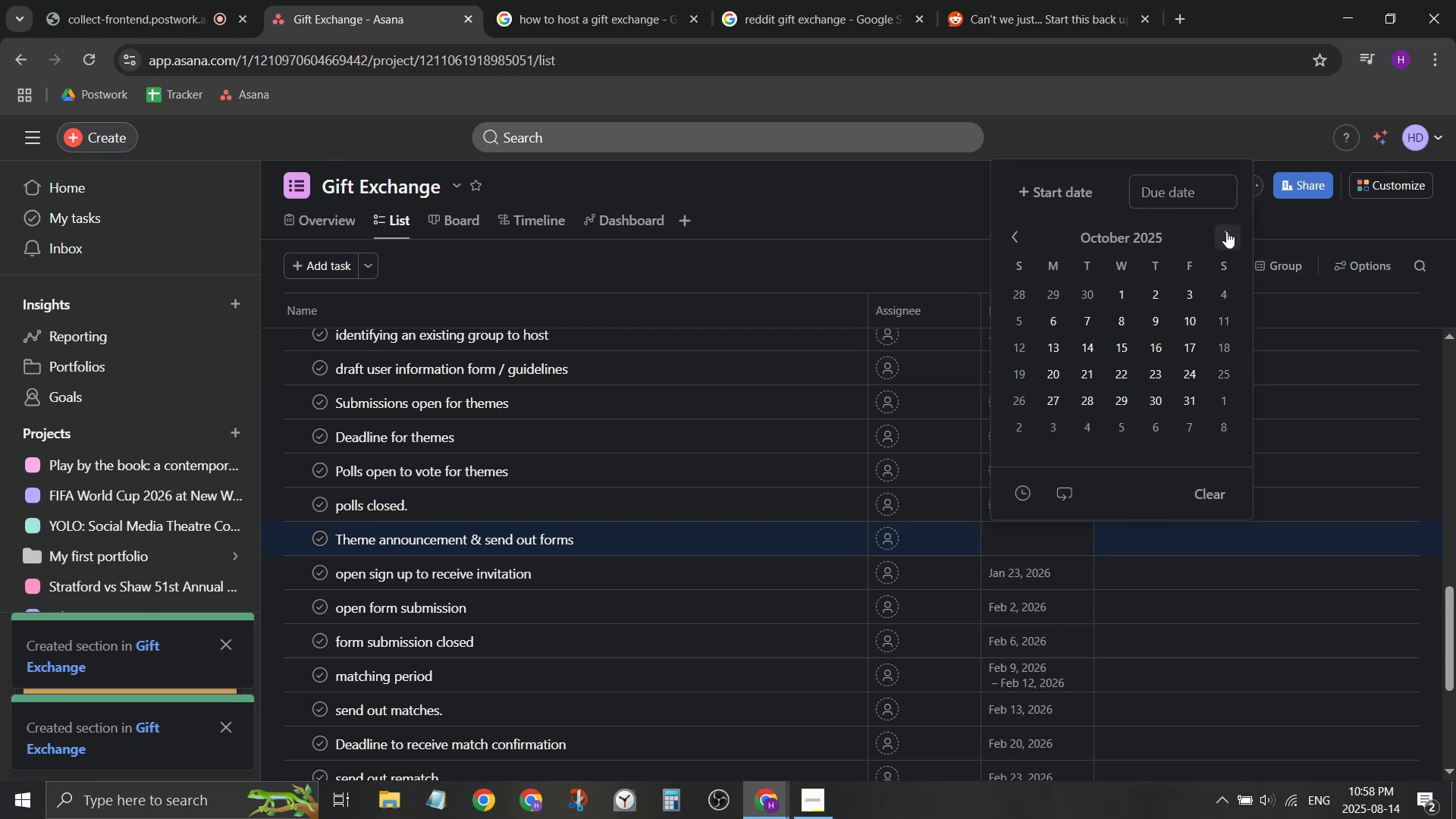 
triple_click([1226, 231])
 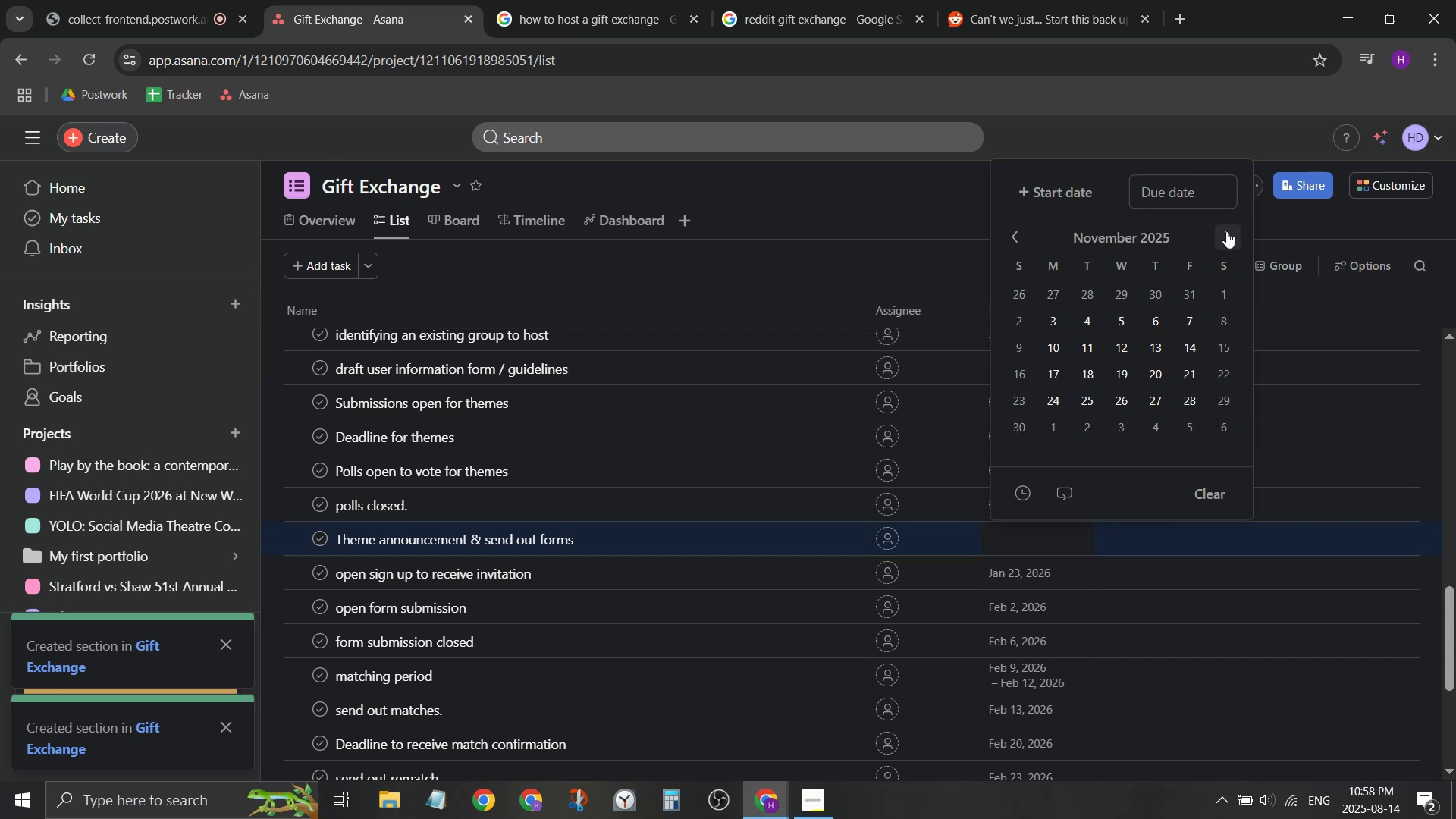 
triple_click([1226, 231])
 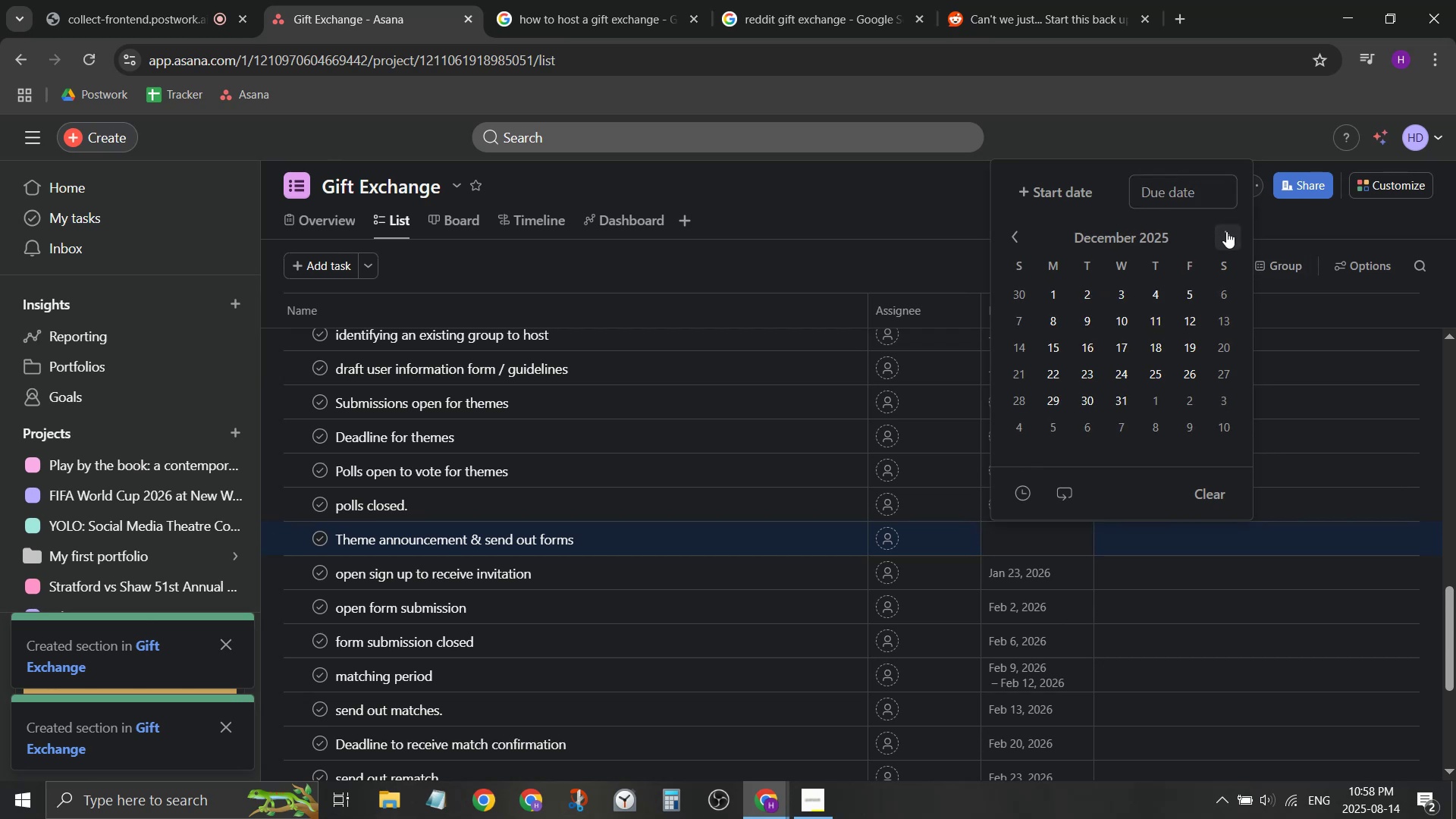 
triple_click([1226, 231])
 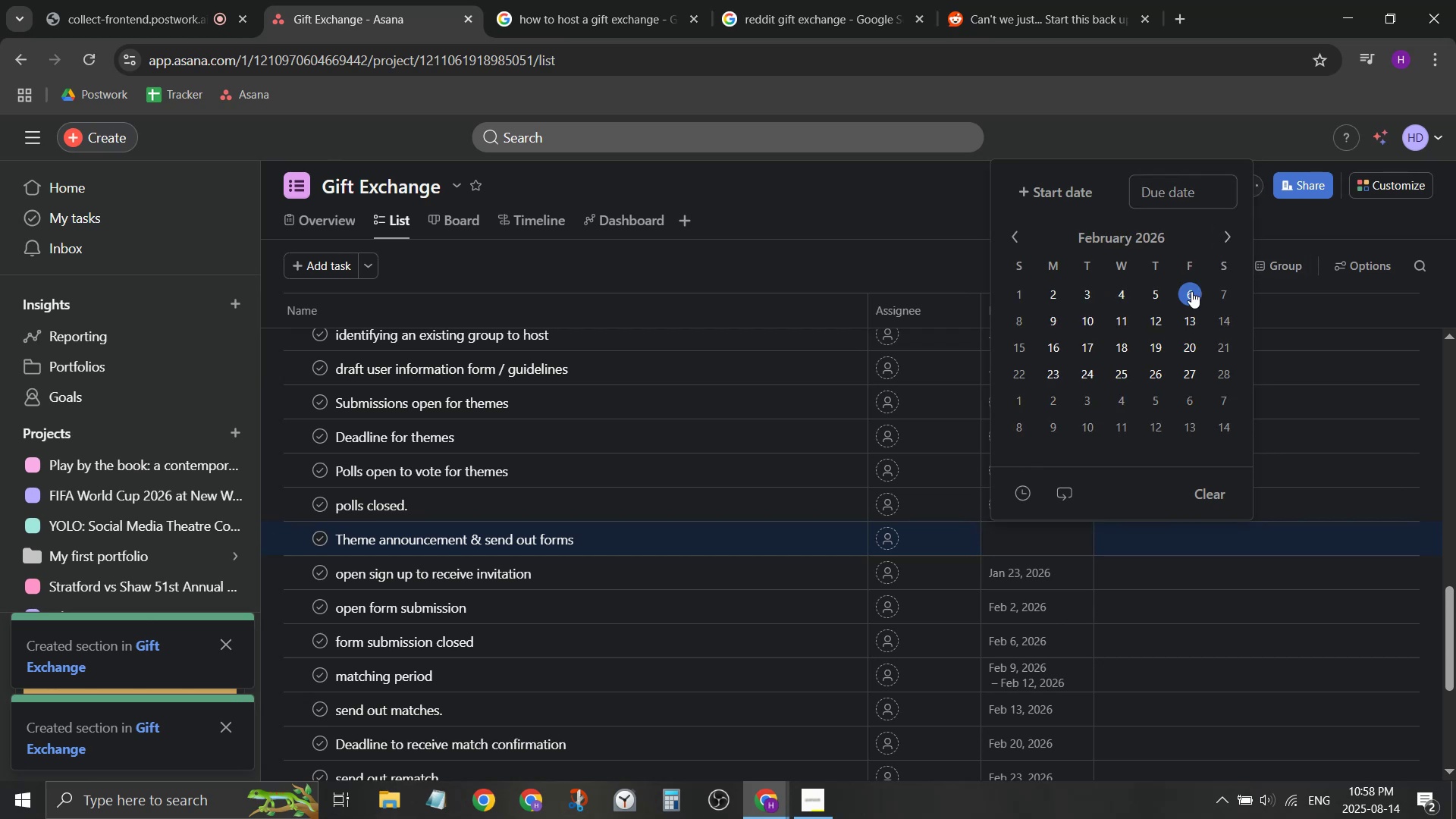 
left_click([1054, 294])
 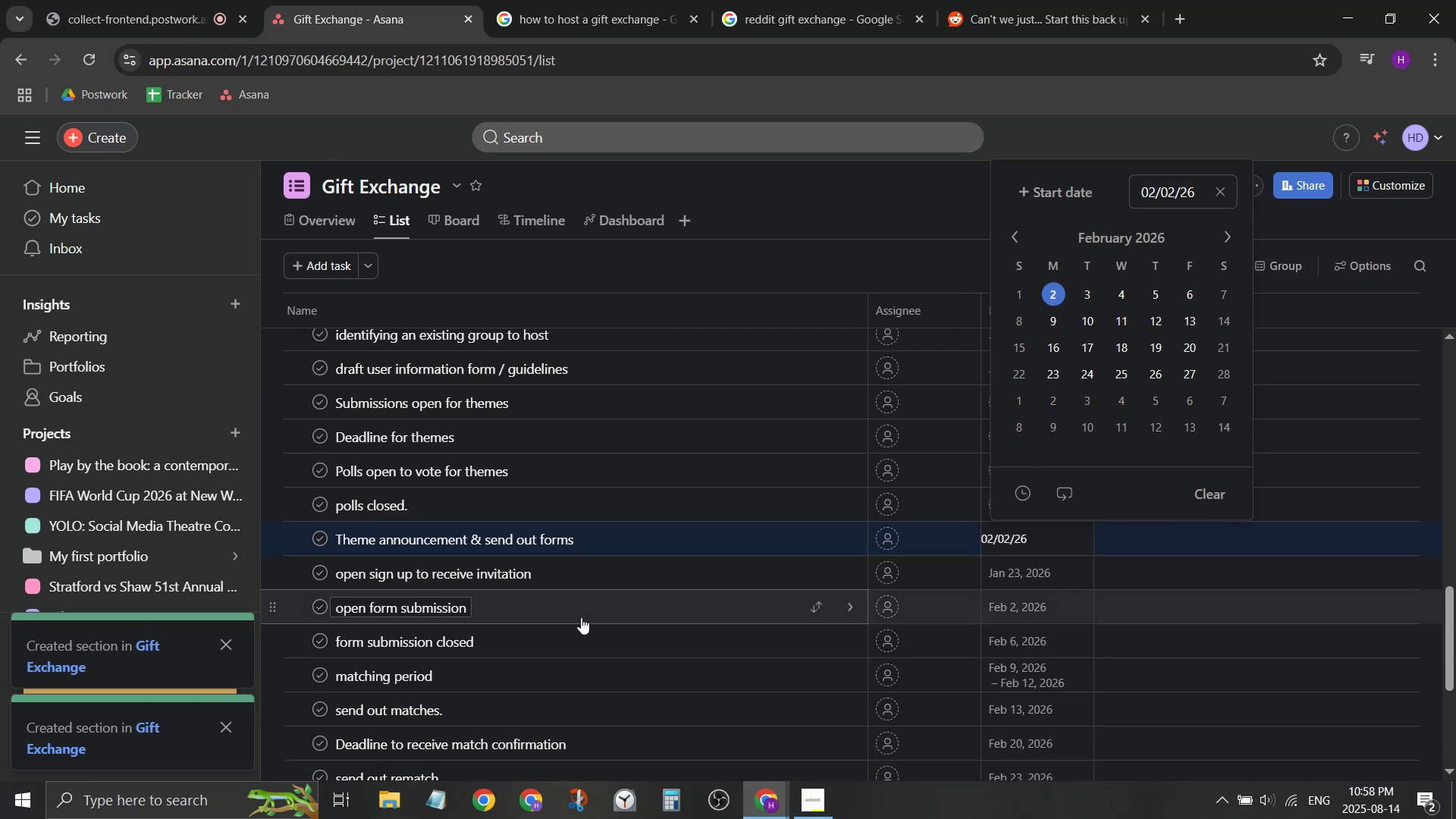 
wait(5.79)
 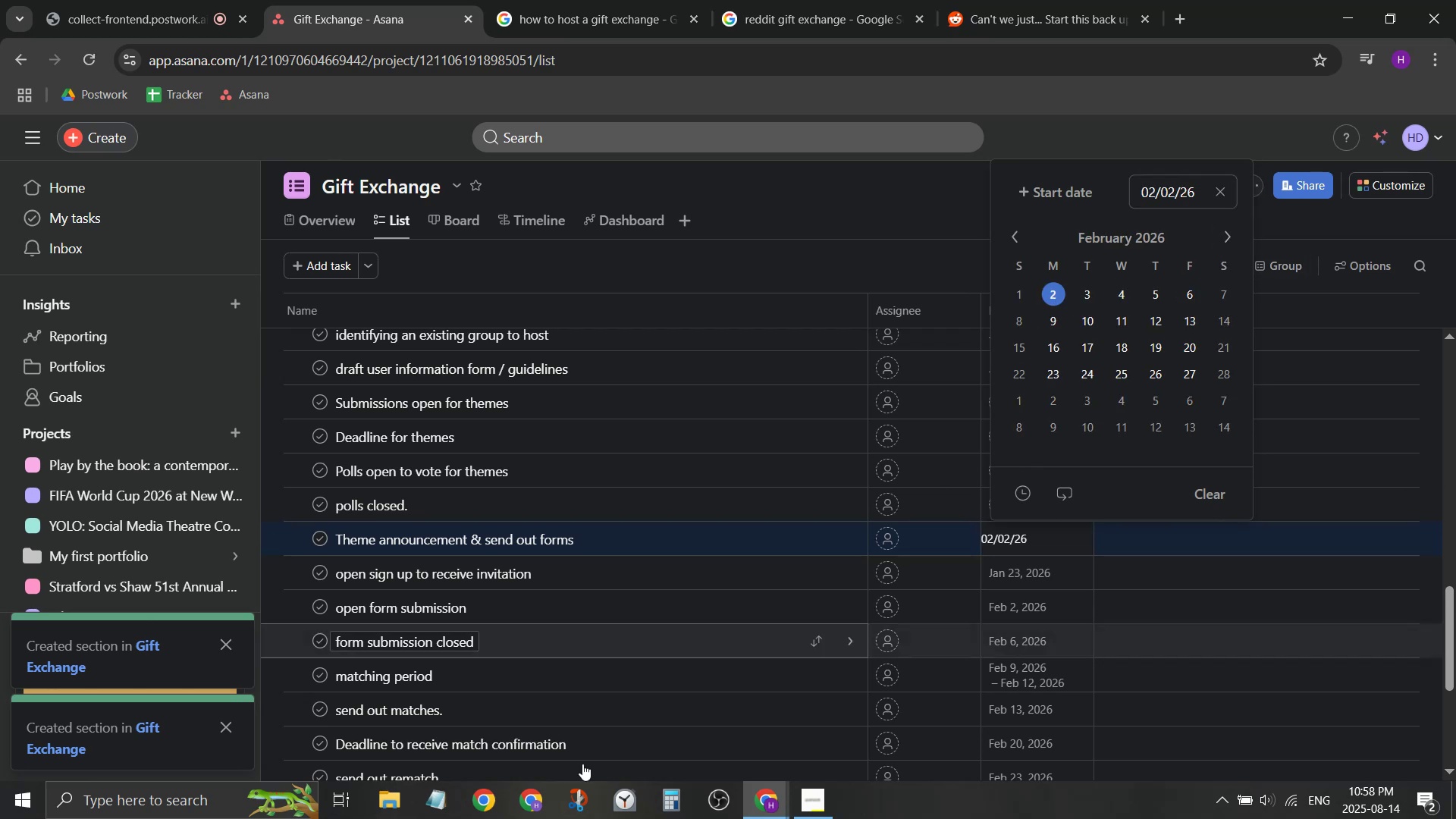 
right_click([581, 617])
 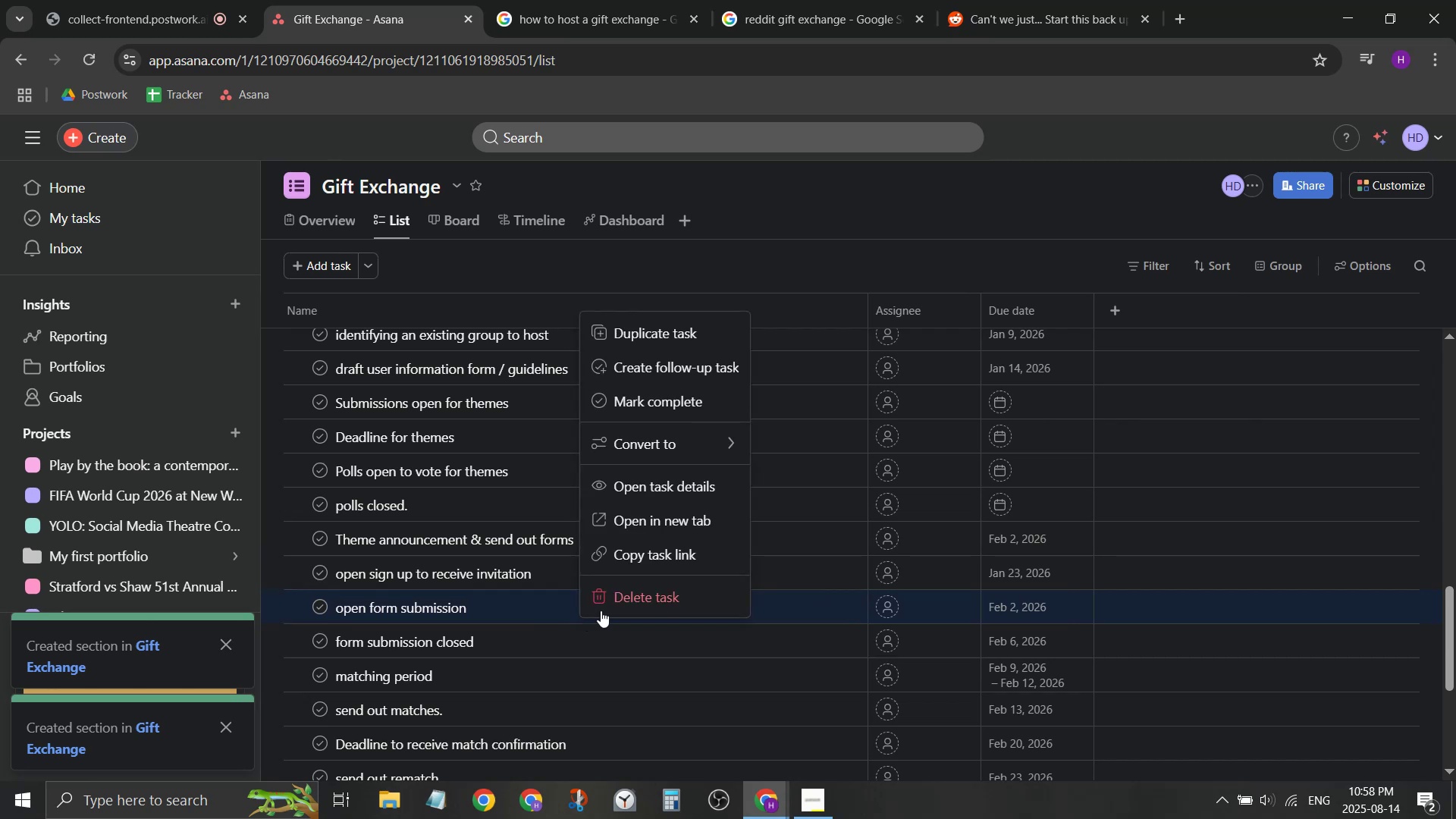 
left_click([620, 604])
 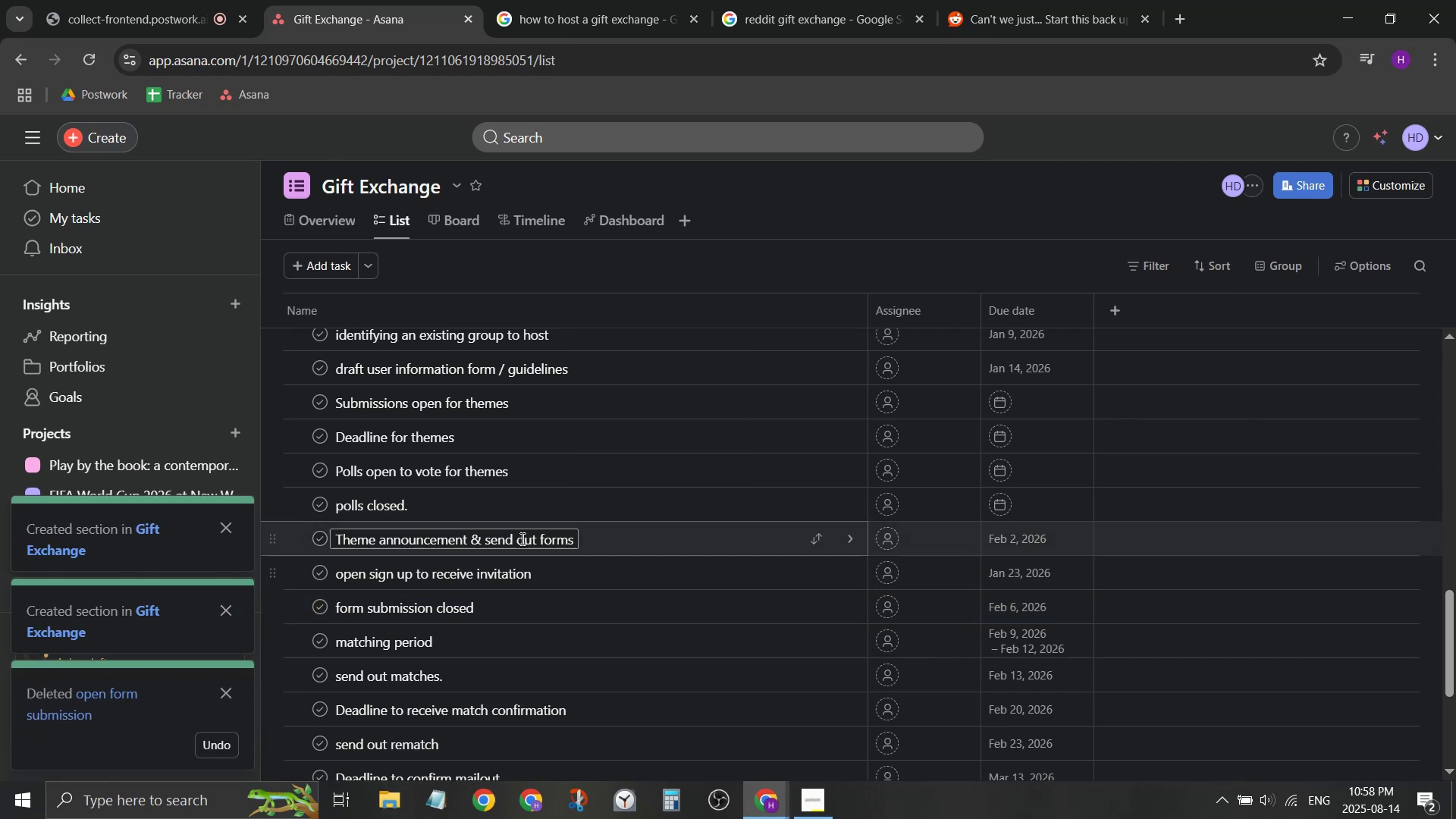 
left_click([518, 536])
 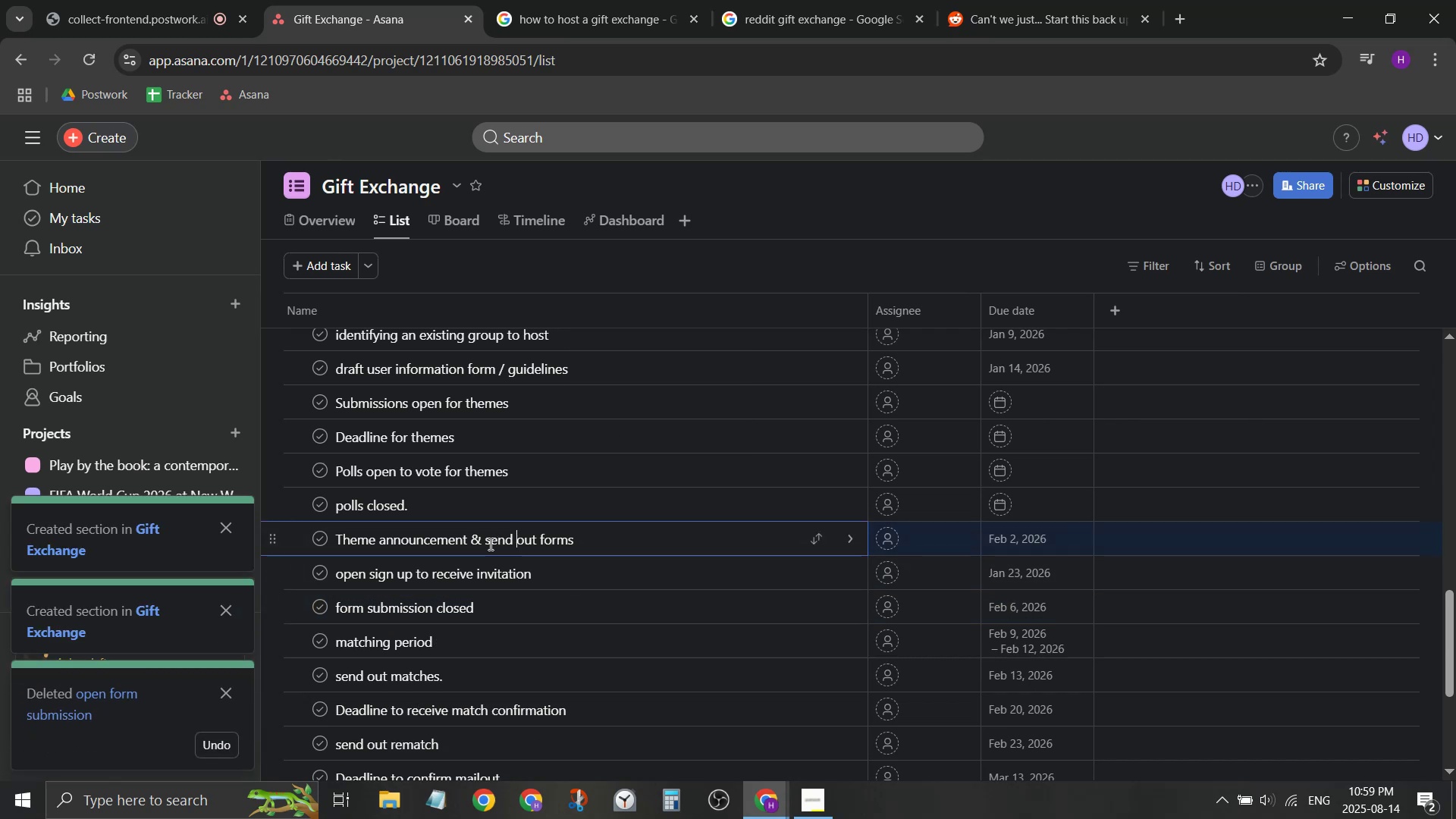 
left_click_drag(start_coordinate=[489, 544], to_coordinate=[574, 540])
 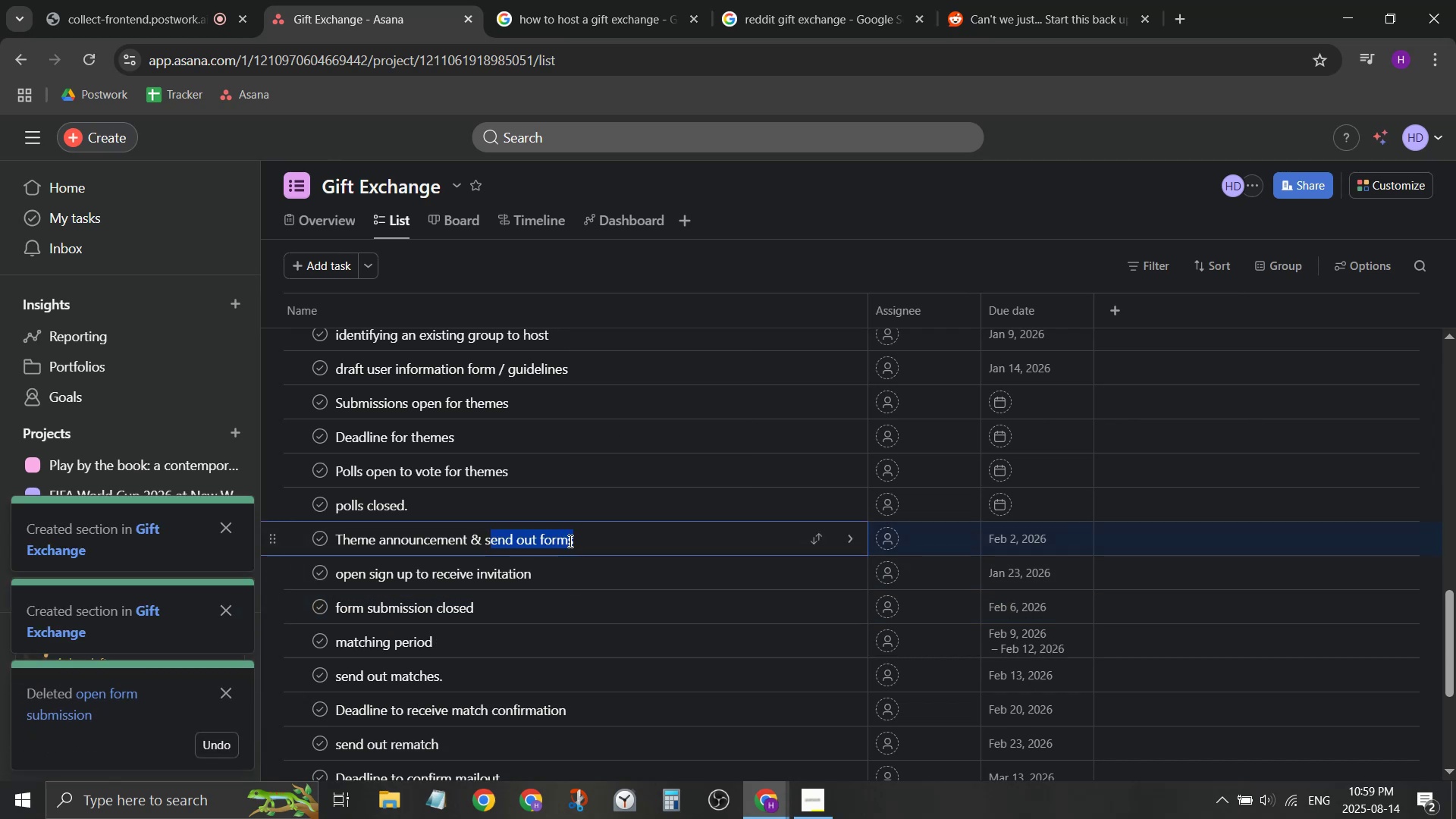 
key(Backspace)
key(Backspace)
type(open form submission)
 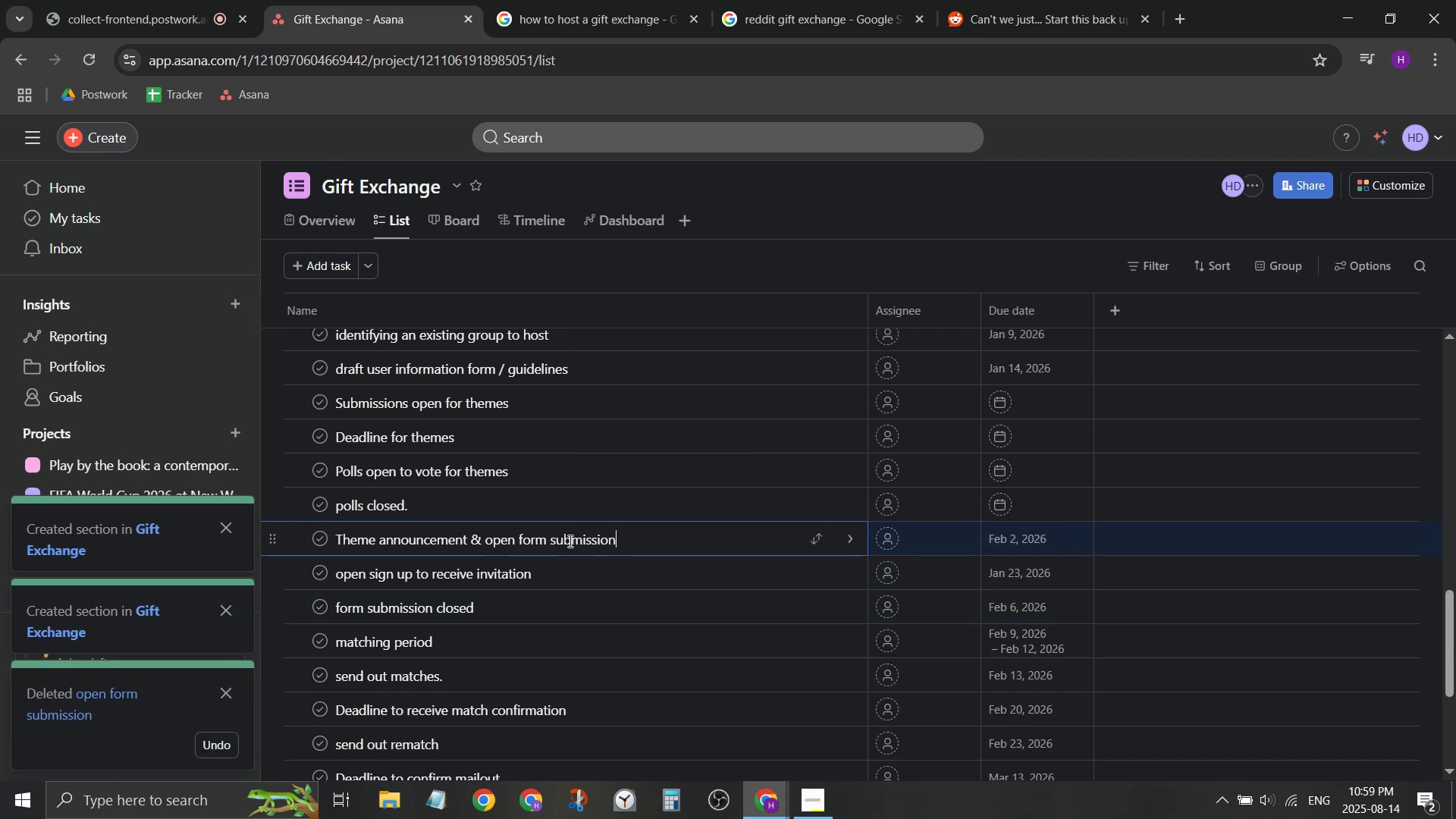 
key(Enter)
 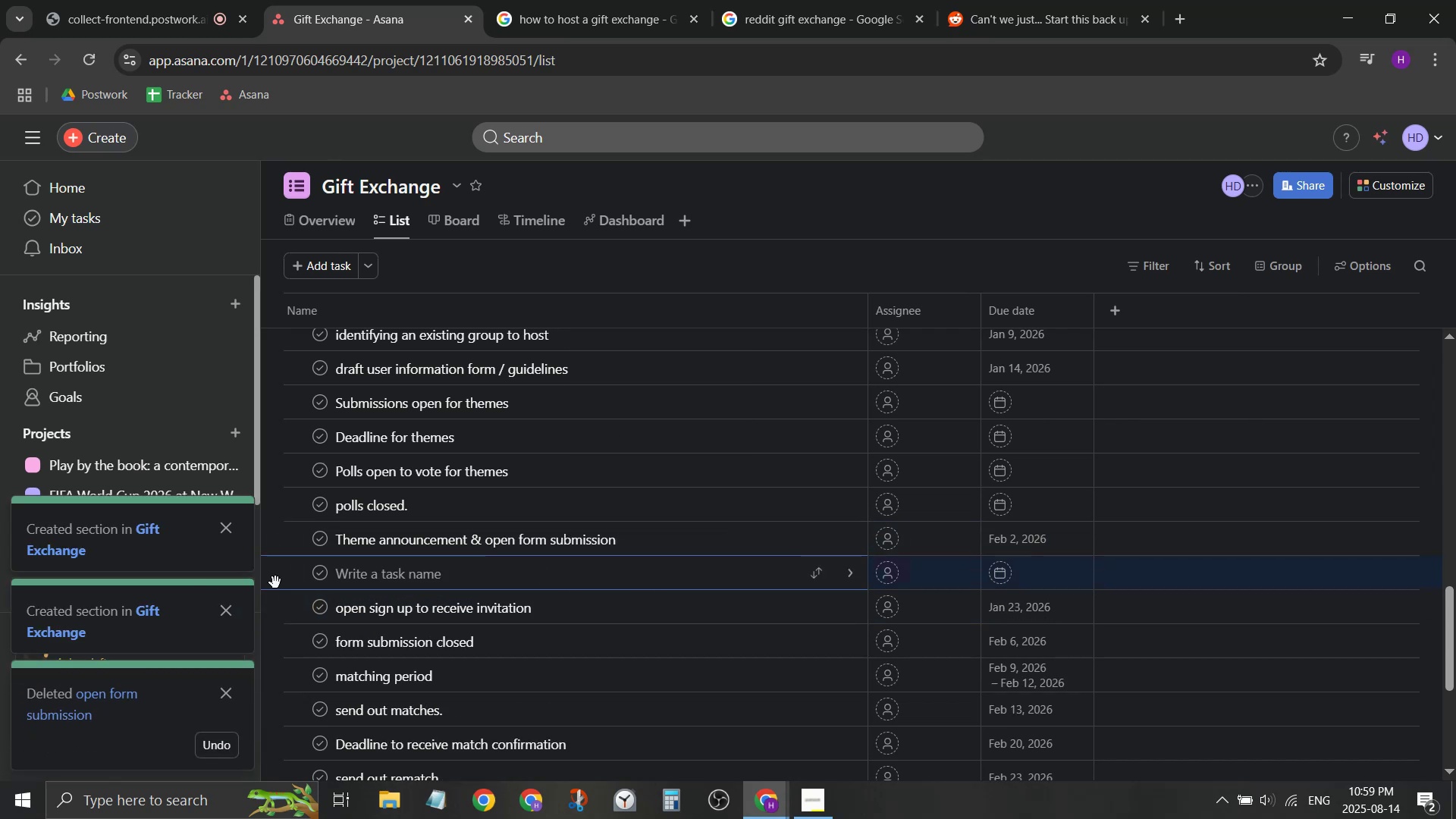 
left_click_drag(start_coordinate=[273, 612], to_coordinate=[275, 536])
 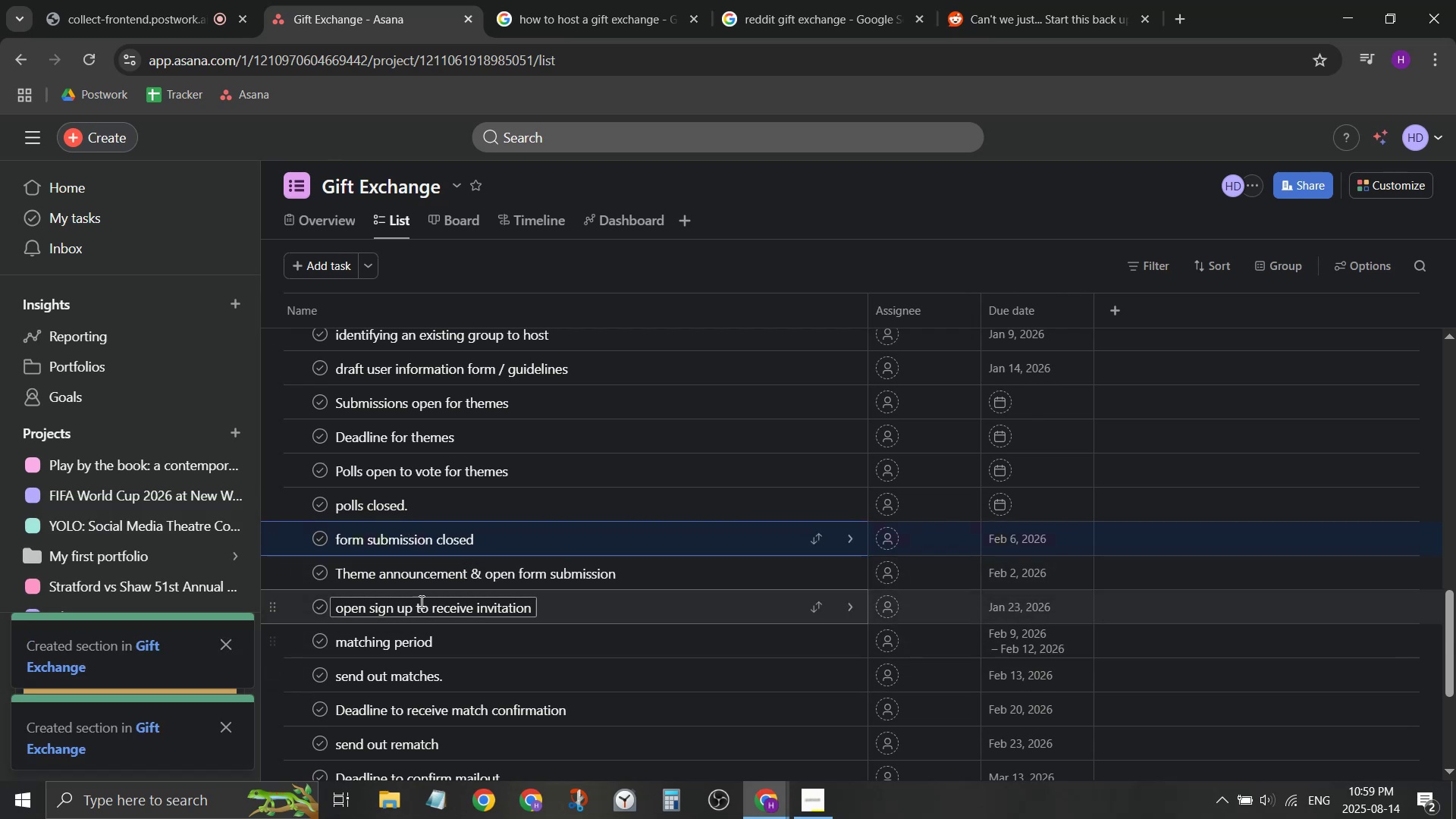 
left_click_drag(start_coordinate=[279, 538], to_coordinate=[281, 585])
 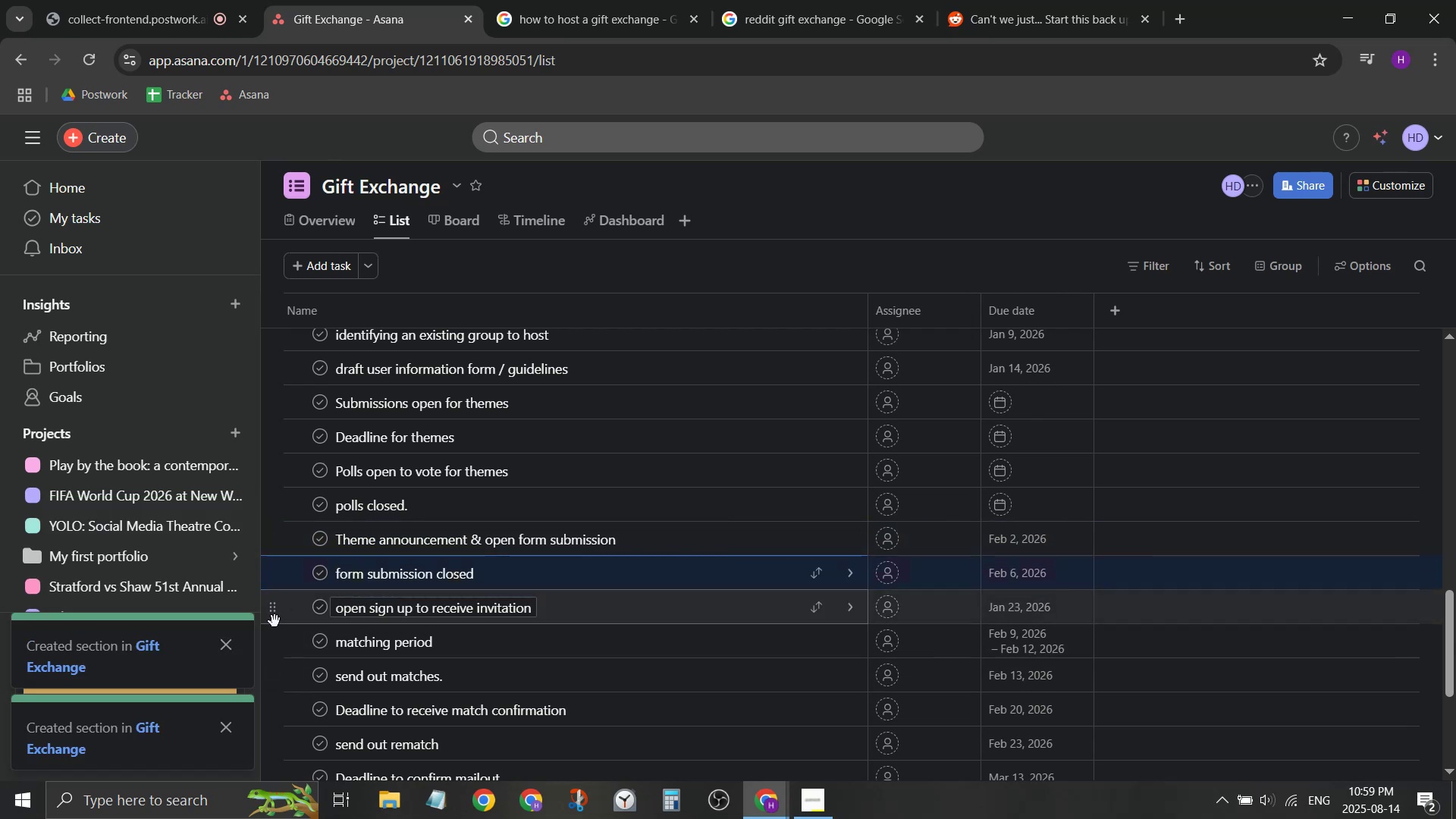 
left_click_drag(start_coordinate=[274, 619], to_coordinate=[283, 529])
 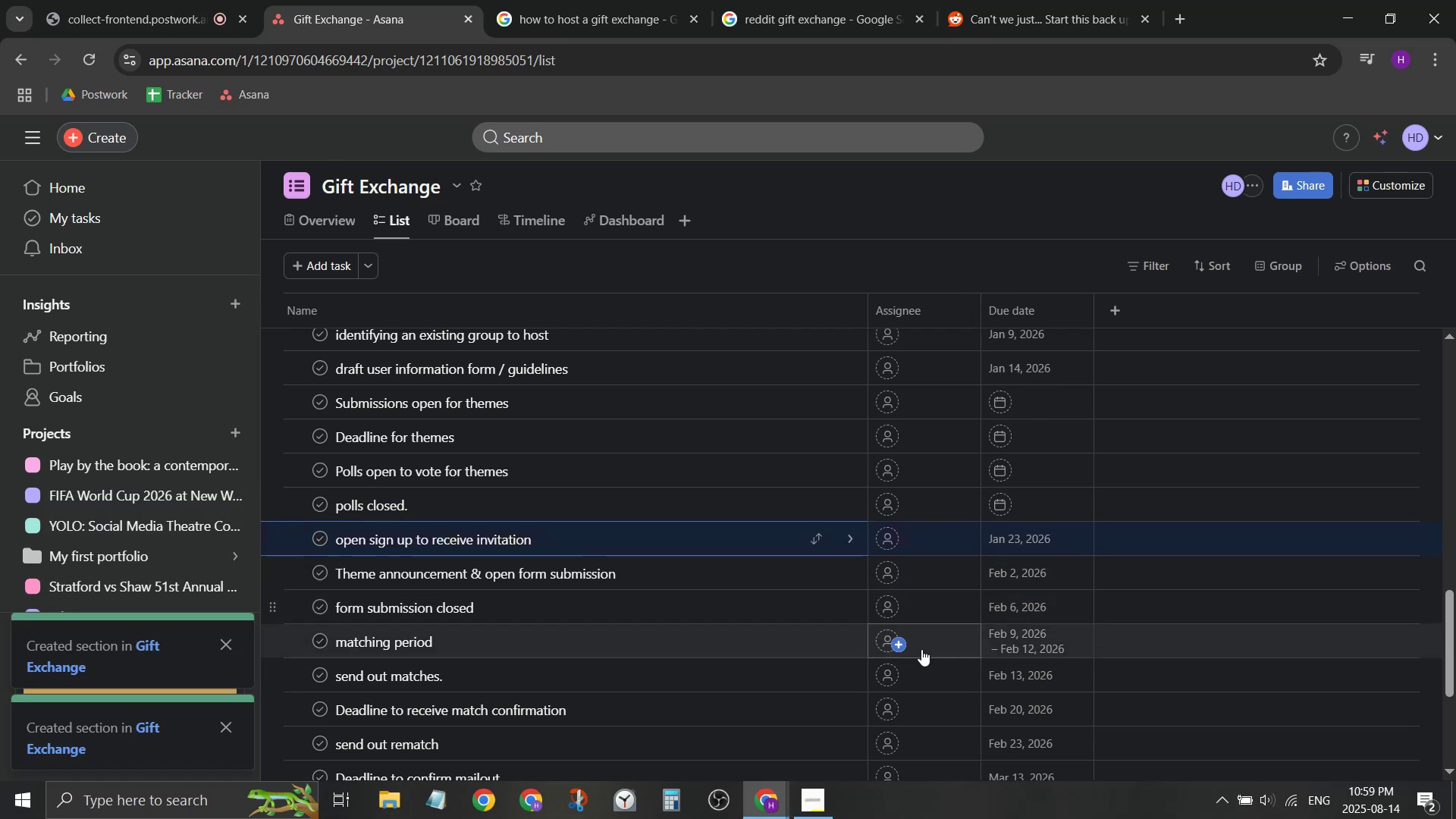 
mouse_move([1083, 716])
 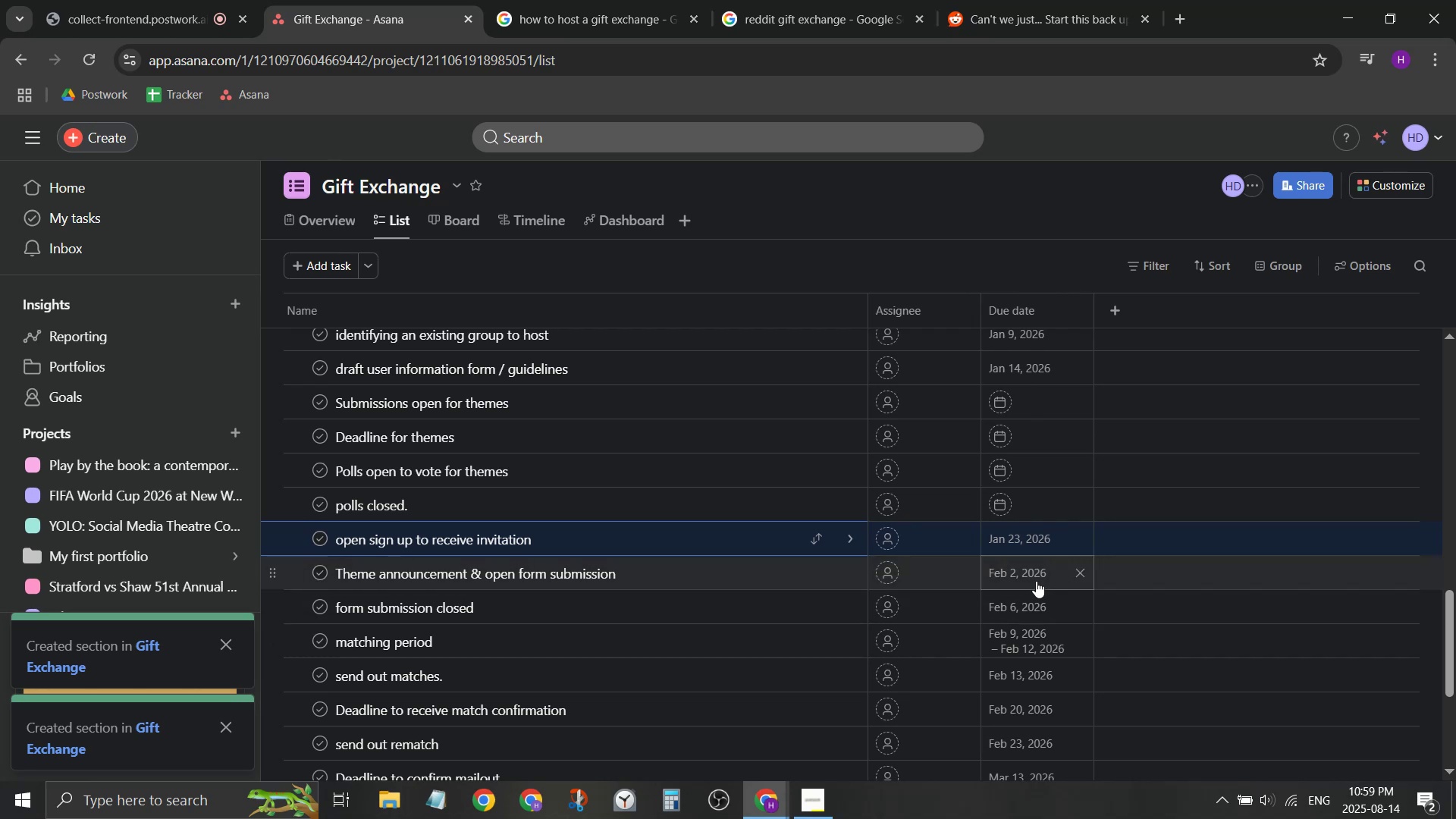 
wait(5.87)
 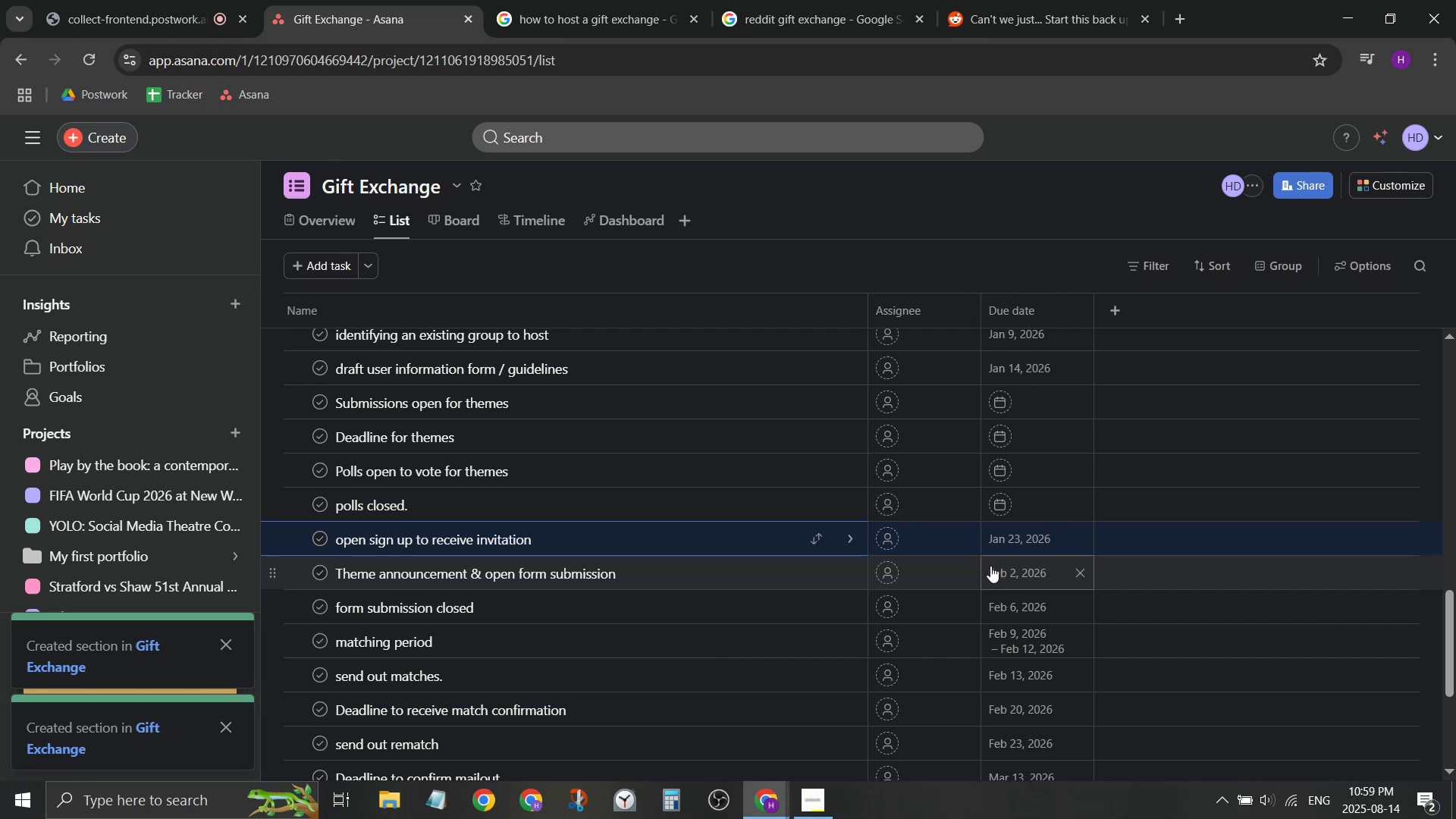 
left_click([1000, 508])
 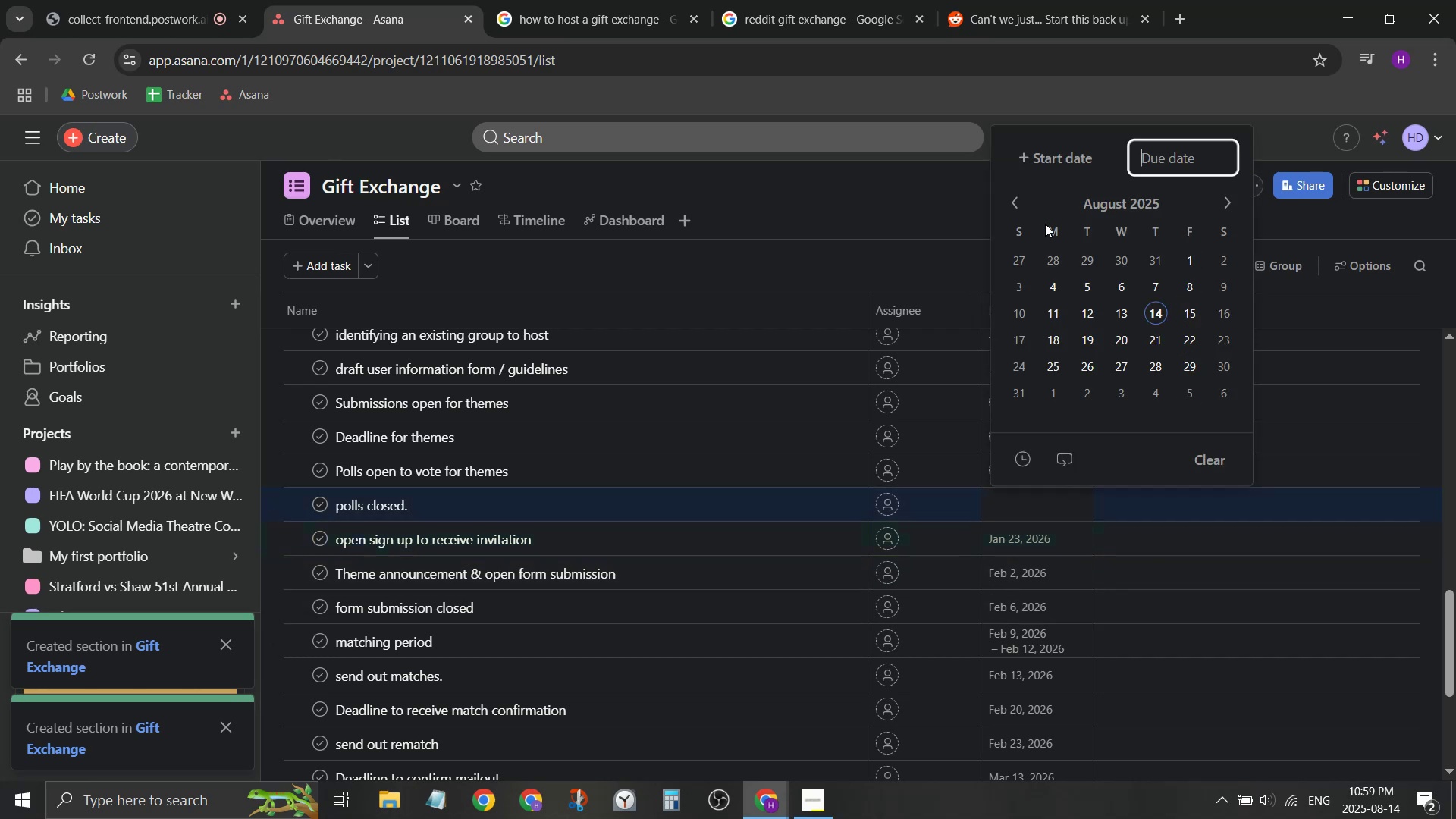 
double_click([1216, 201])
 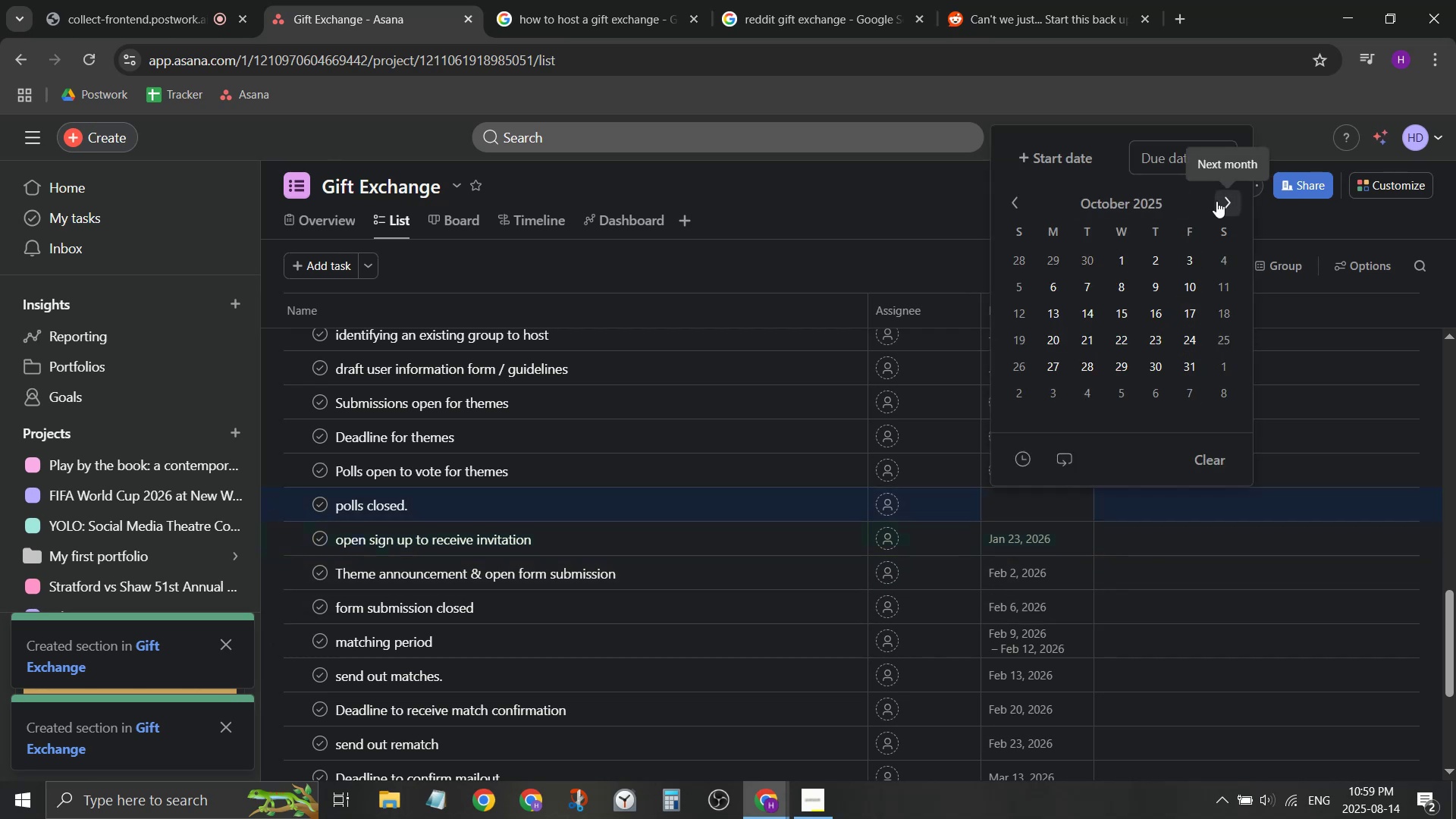 
triple_click([1216, 201])
 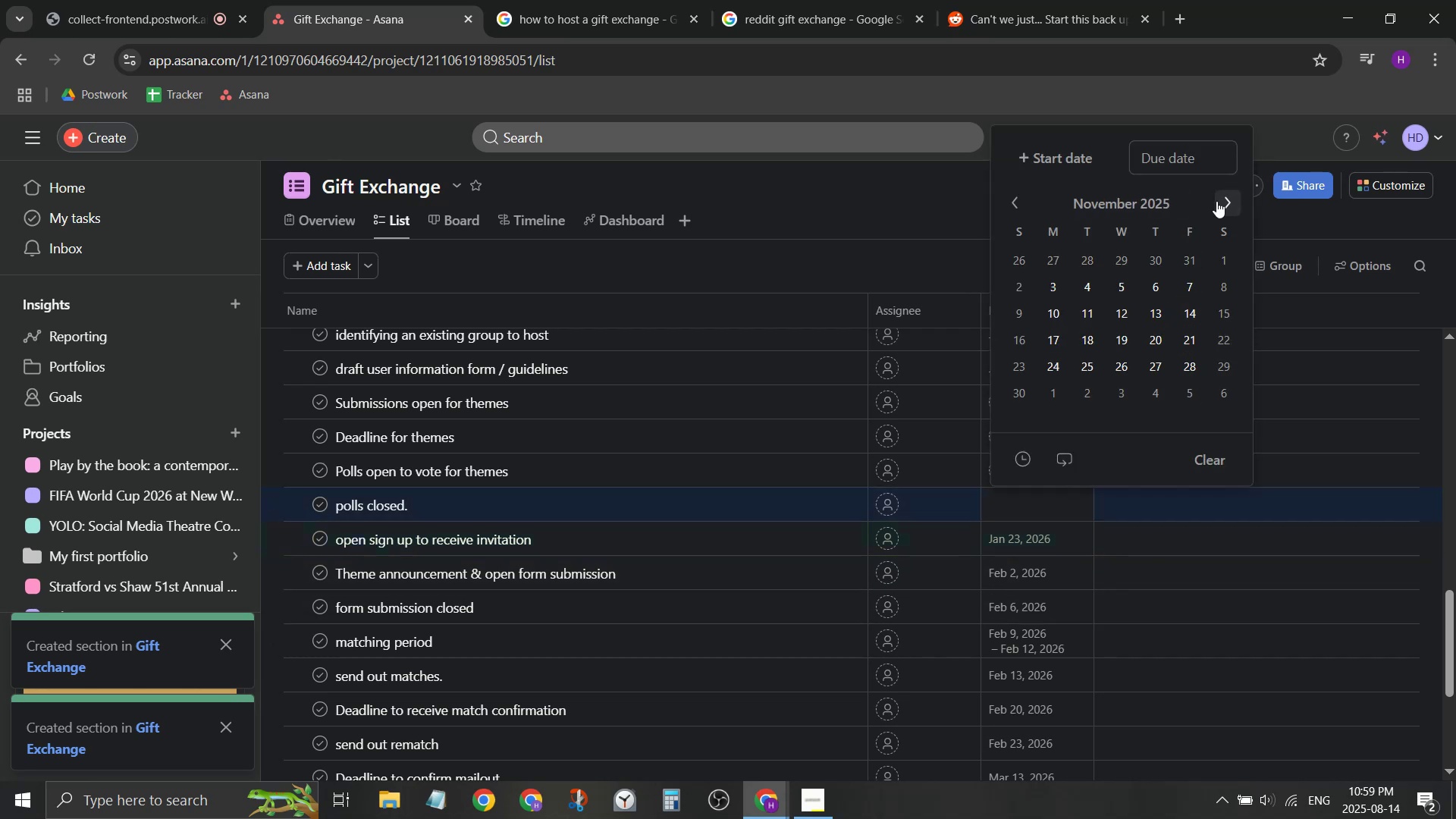 
triple_click([1216, 201])
 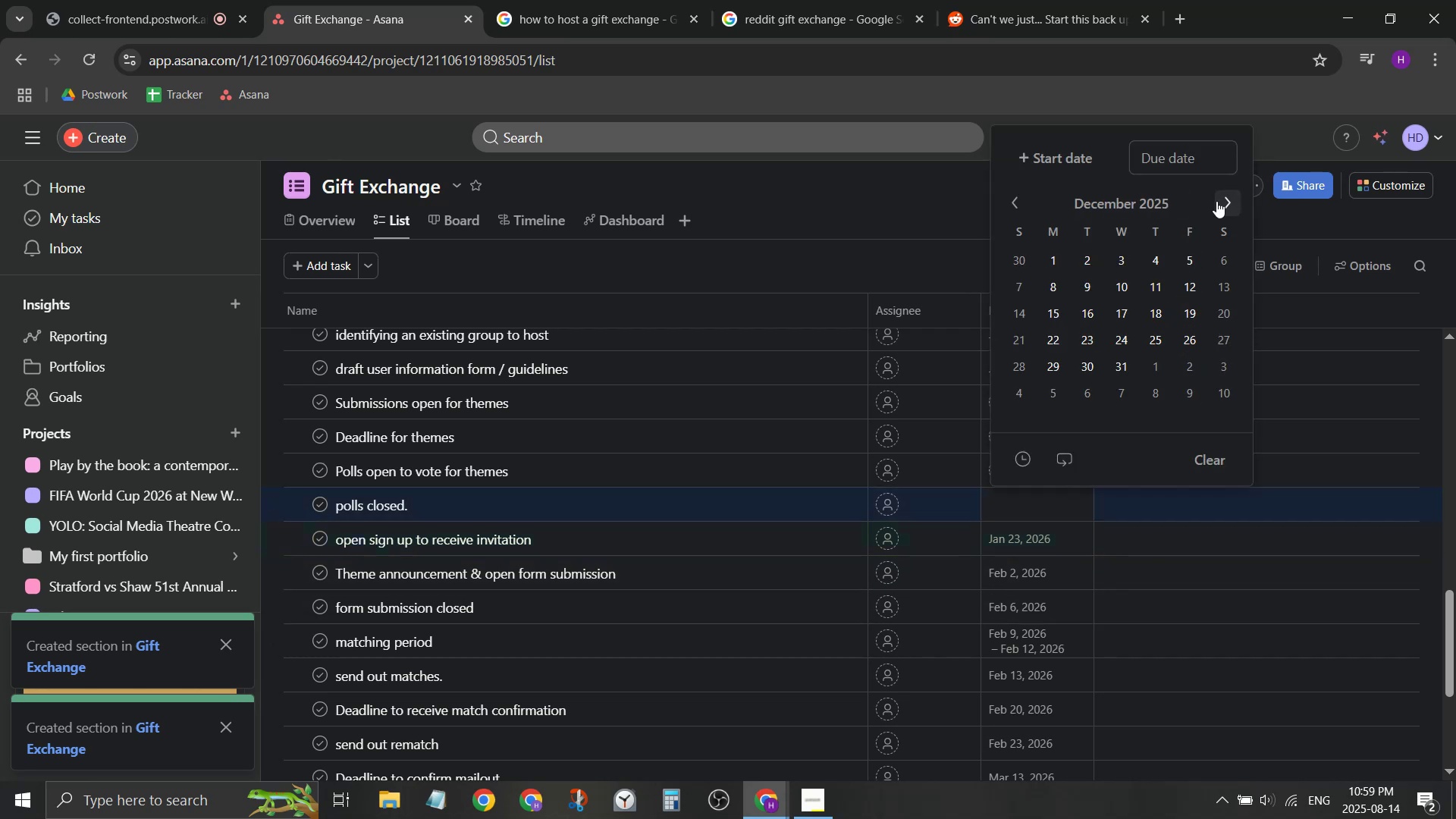 
triple_click([1216, 201])
 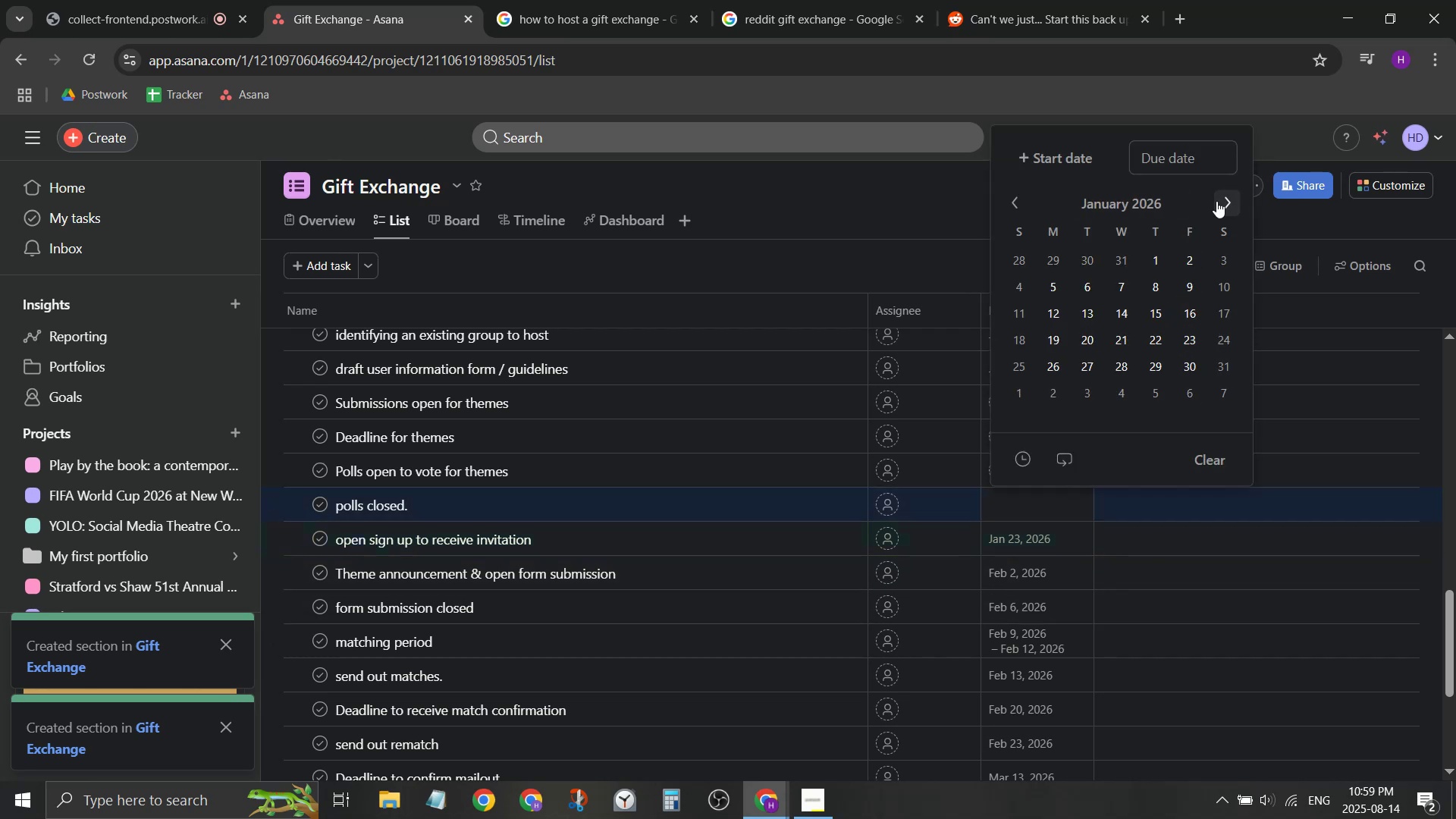 
left_click([1216, 201])
 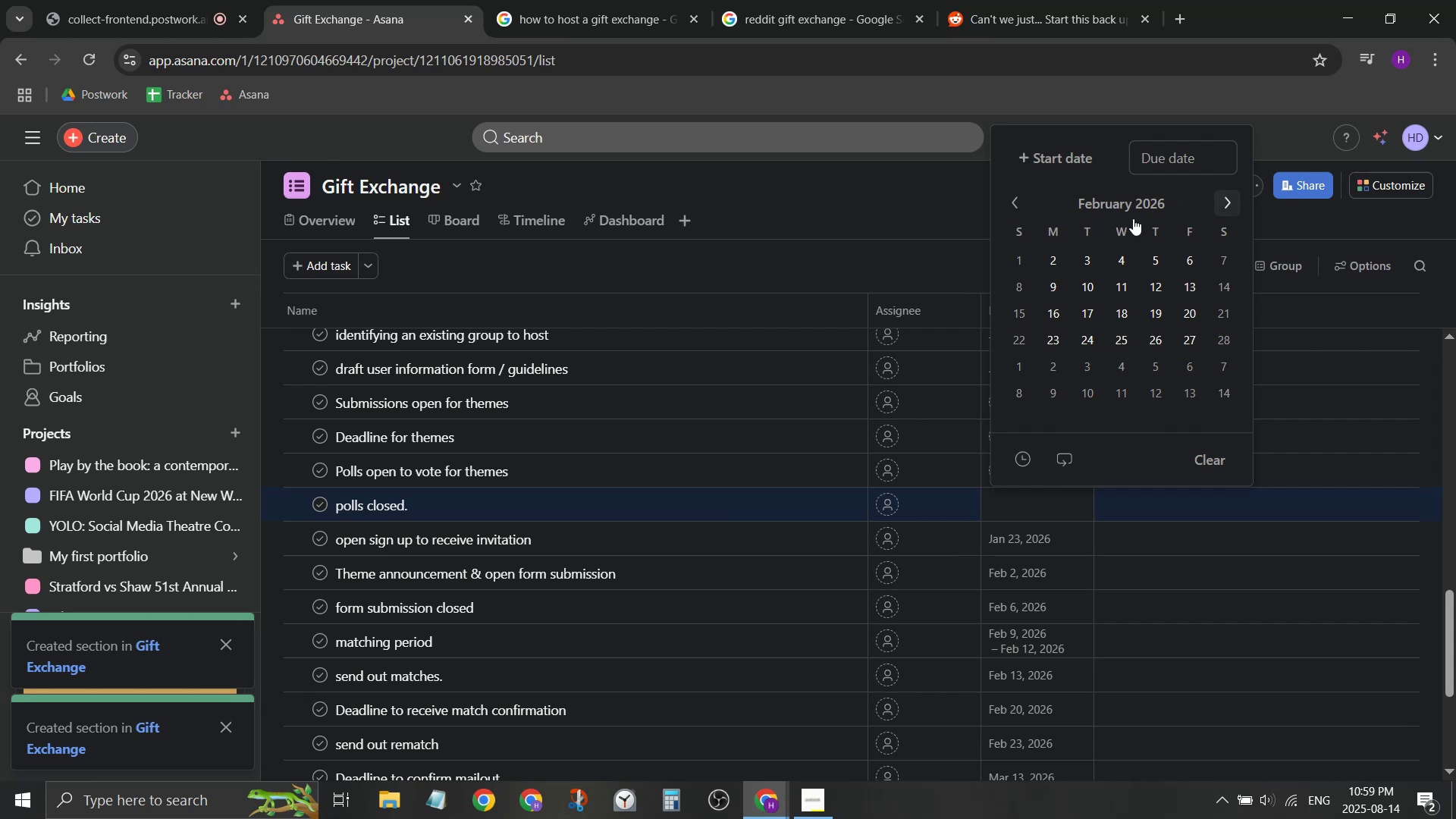 
left_click([1015, 206])
 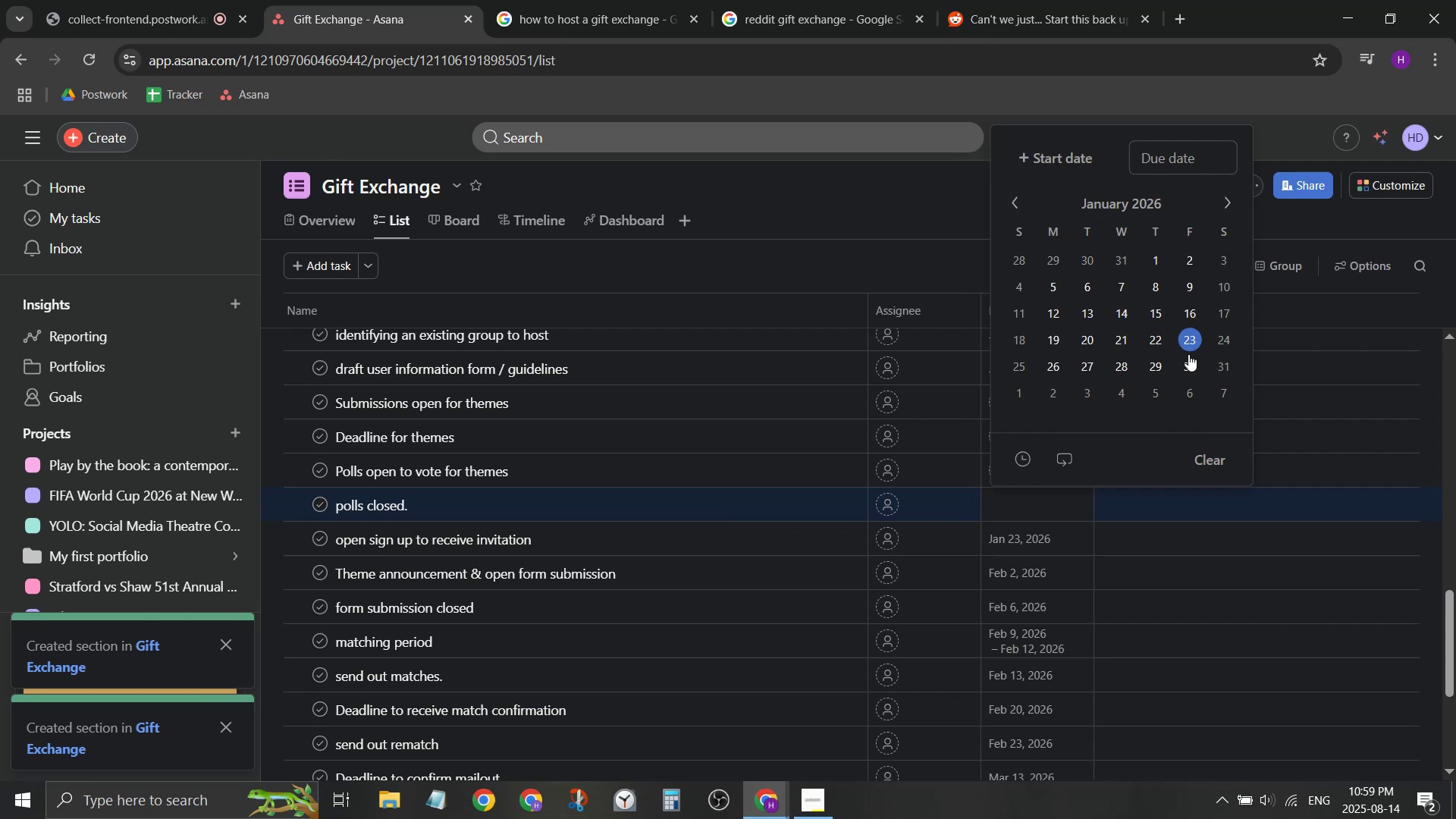 
left_click([1185, 362])
 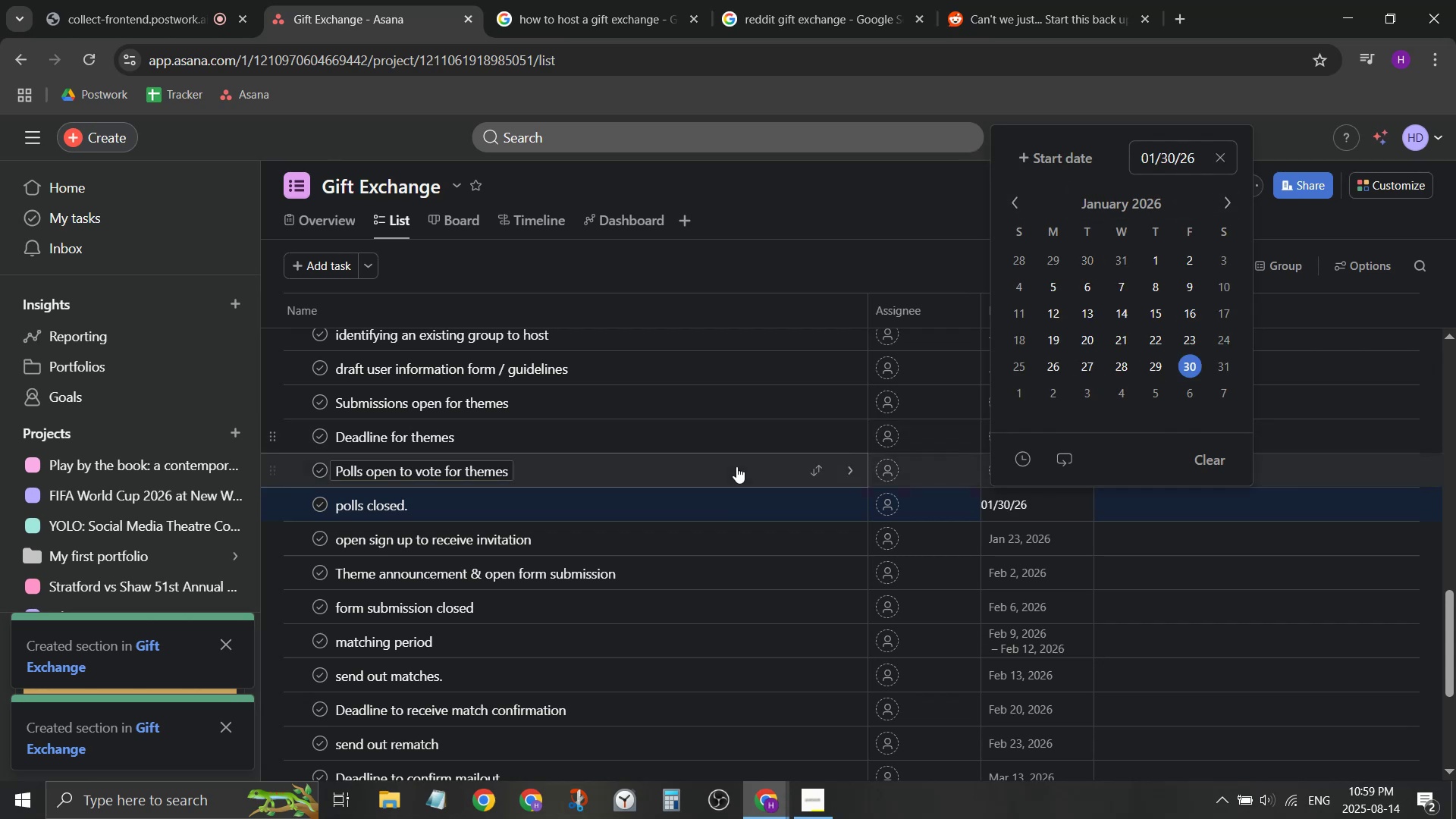 
left_click([725, 486])
 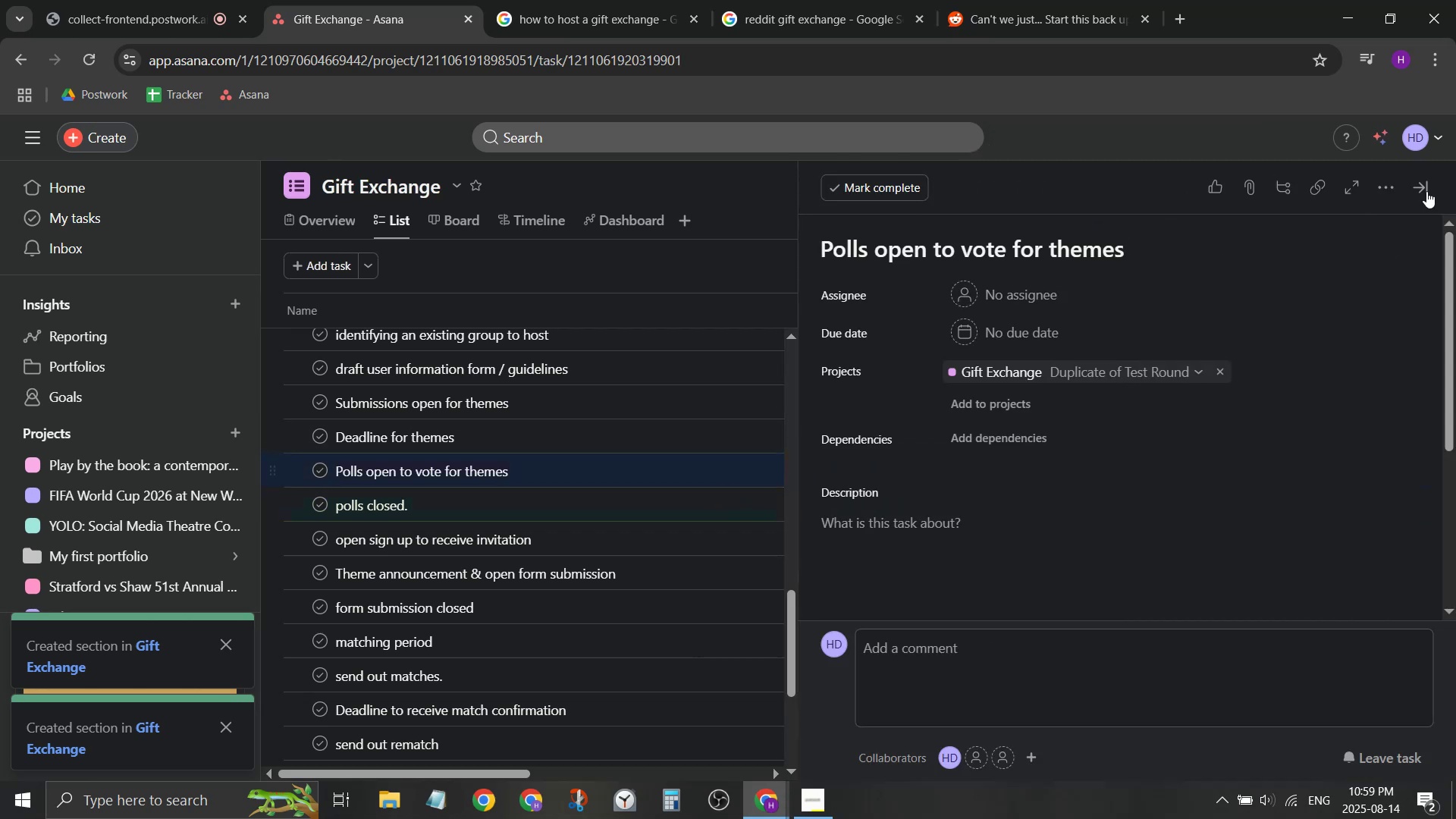 
left_click([1429, 179])
 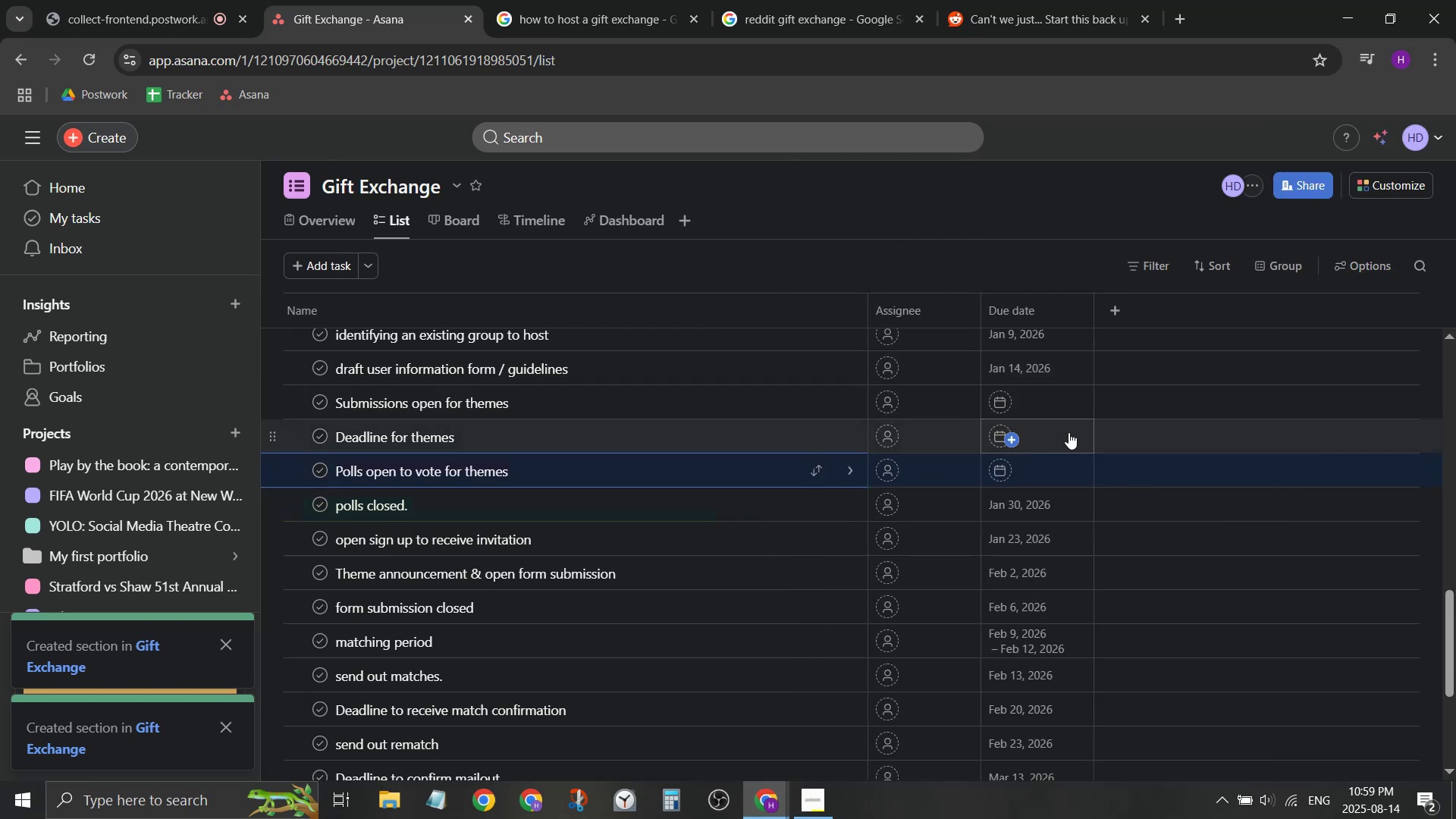 
left_click([999, 472])
 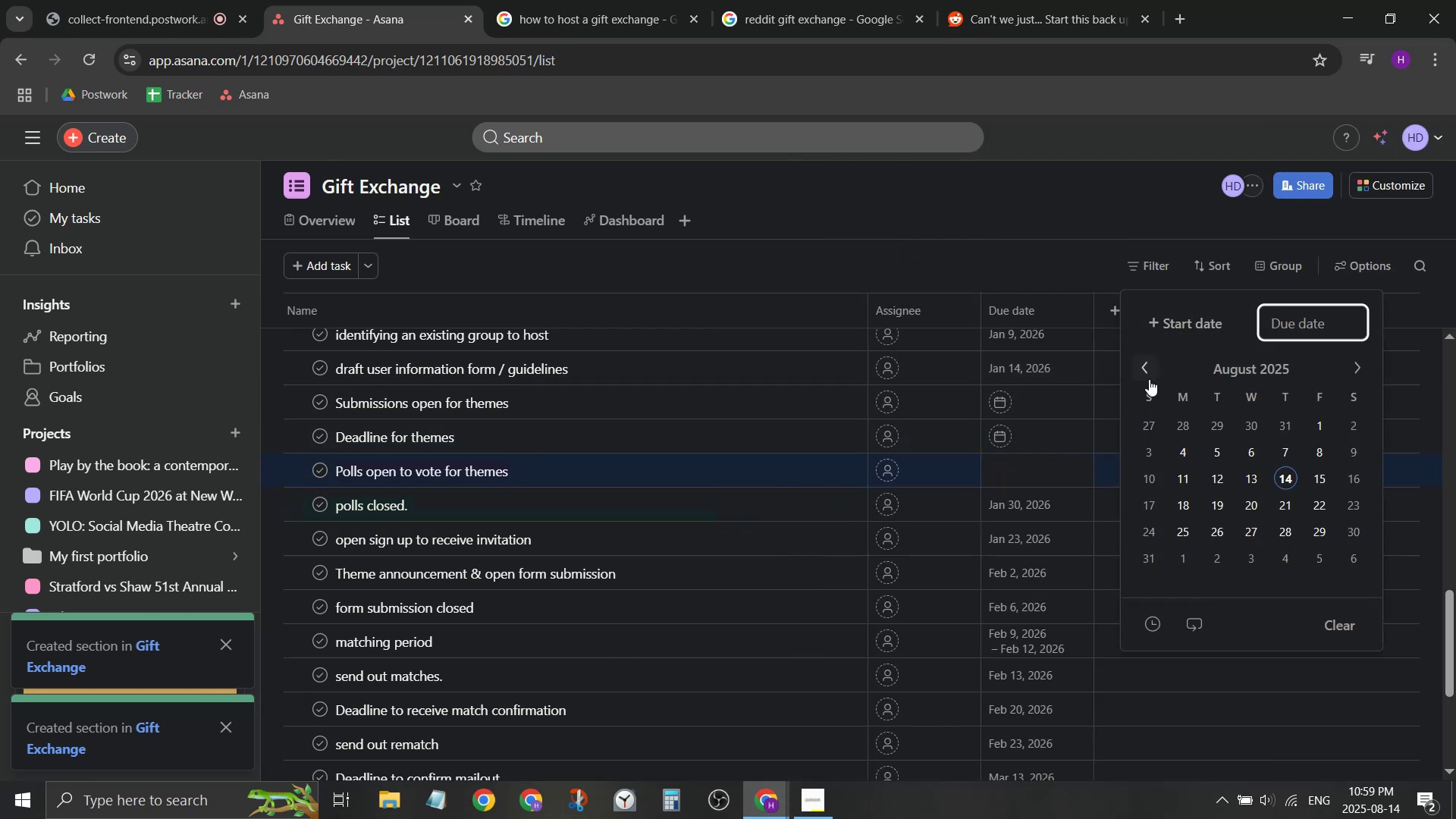 
double_click([1149, 379])
 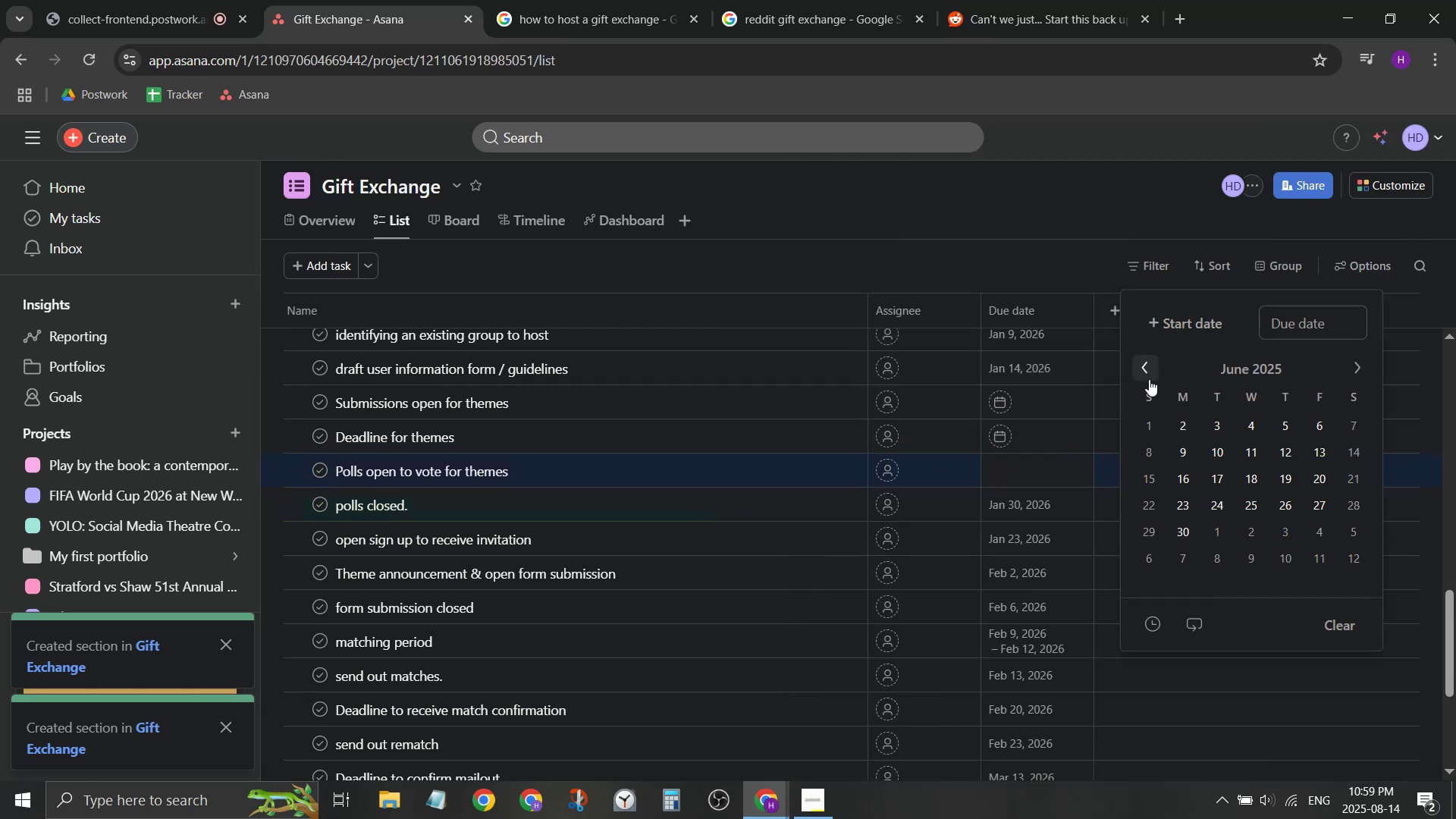 
triple_click([1149, 379])
 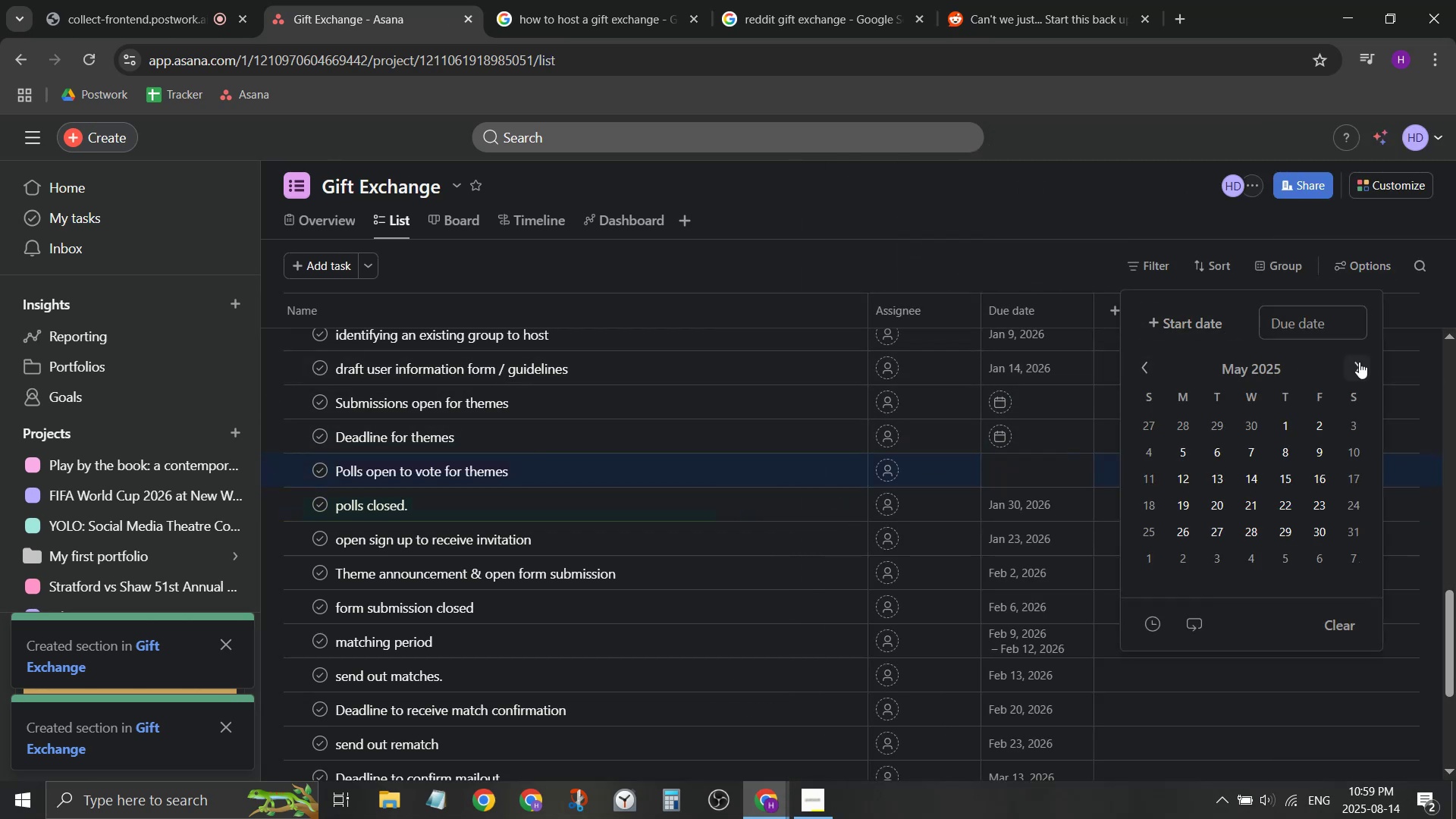 
double_click([1360, 362])
 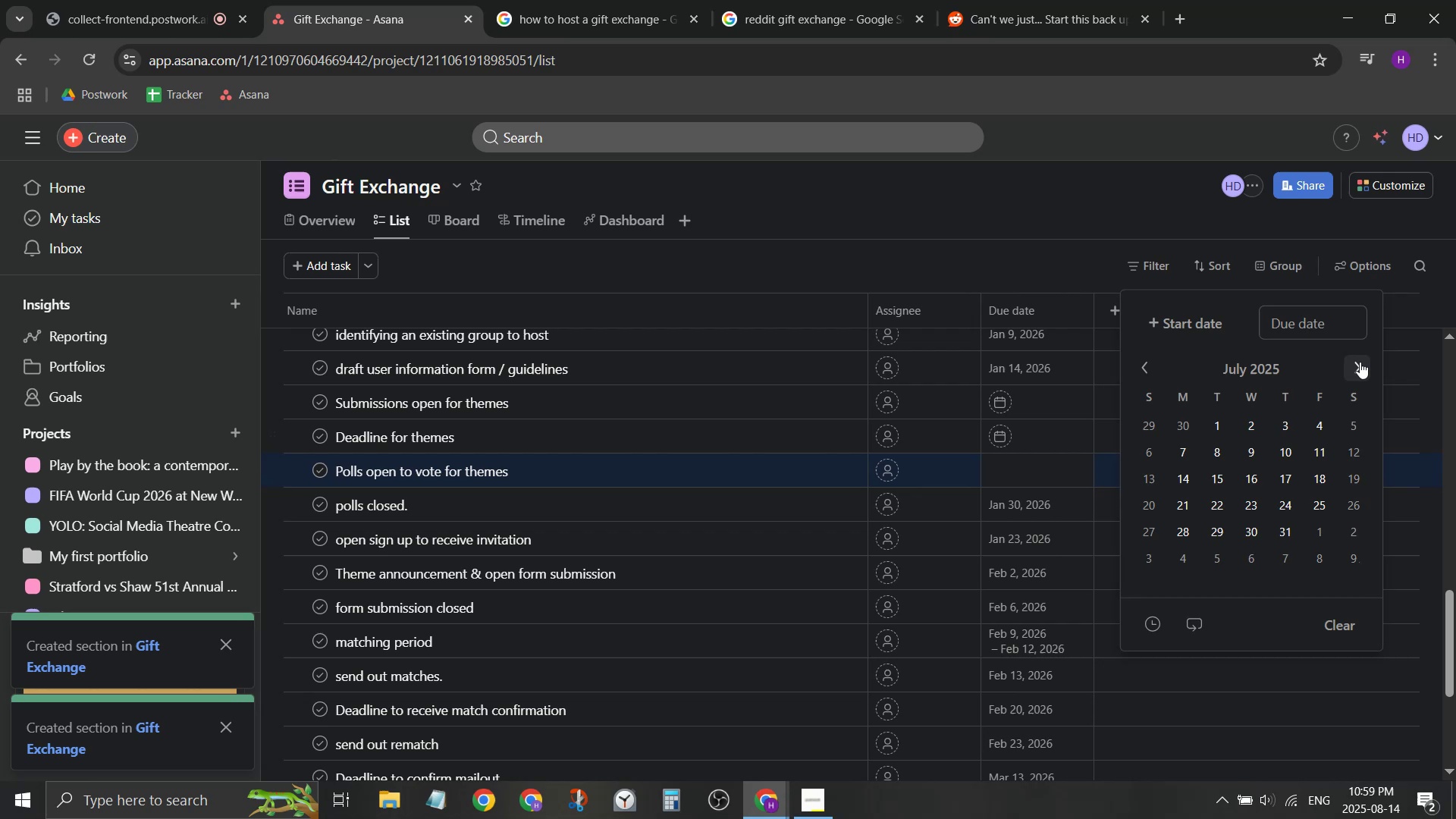 
triple_click([1360, 362])
 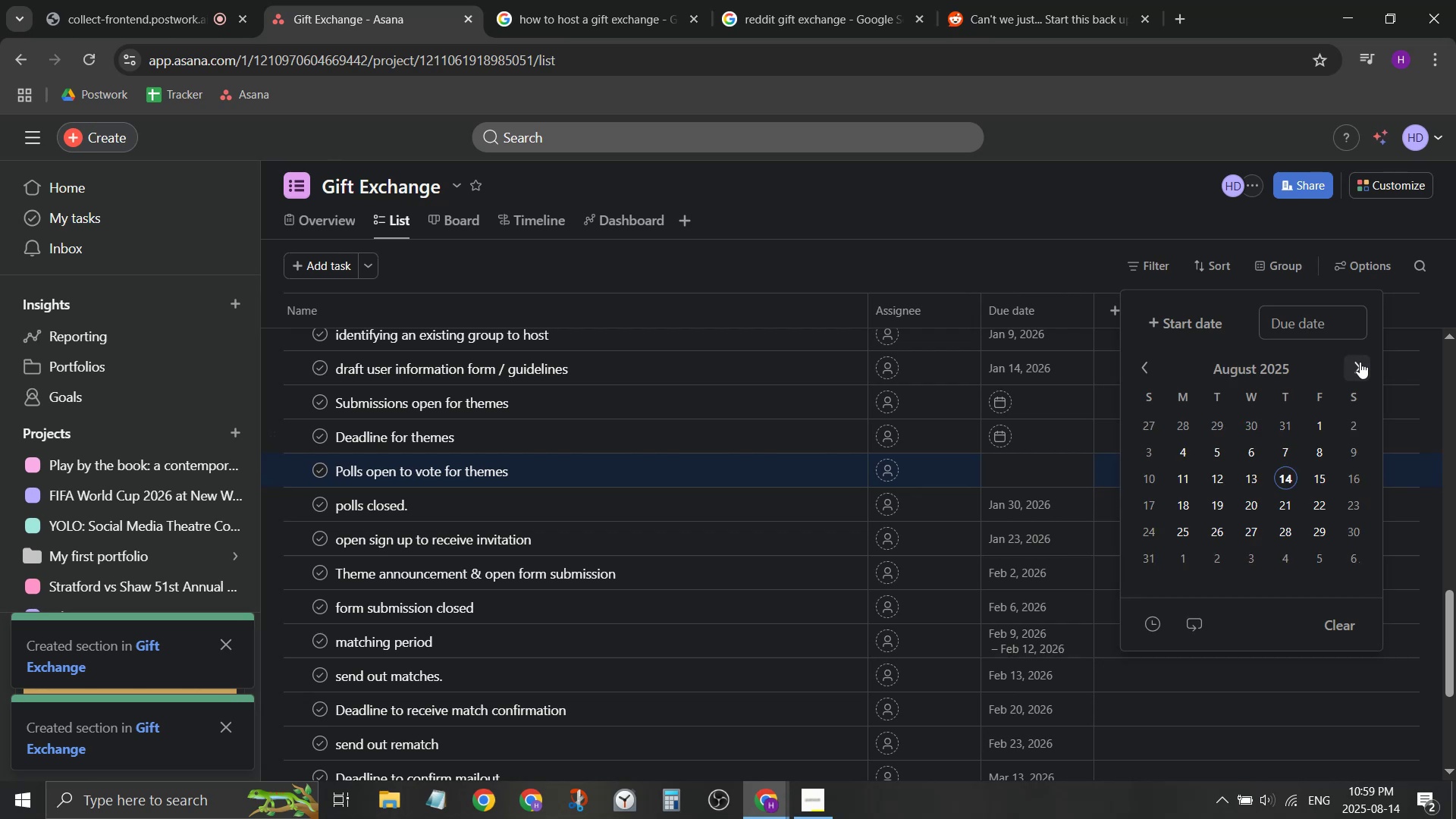 
triple_click([1360, 362])
 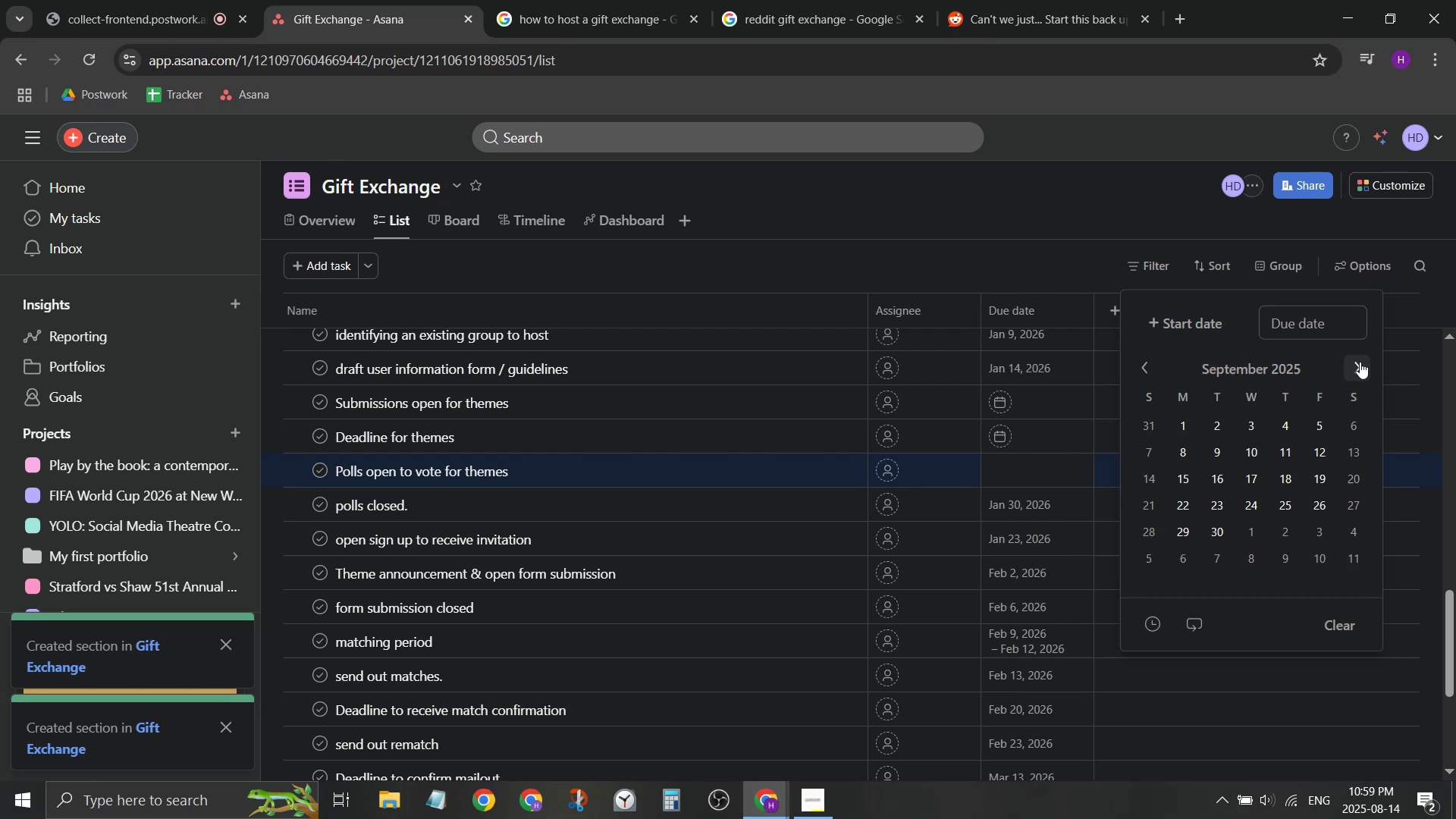 
triple_click([1360, 362])
 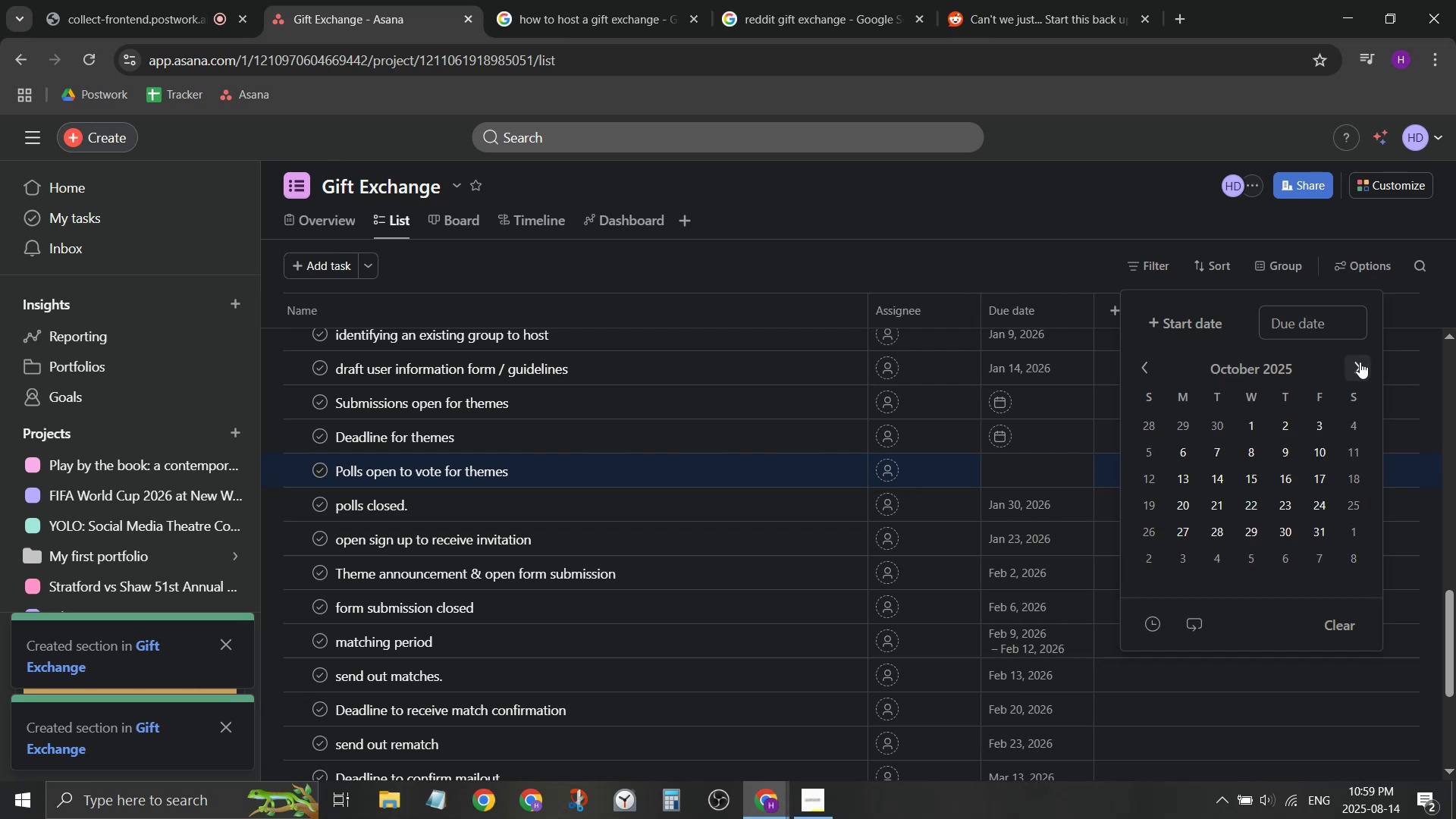 
triple_click([1360, 362])
 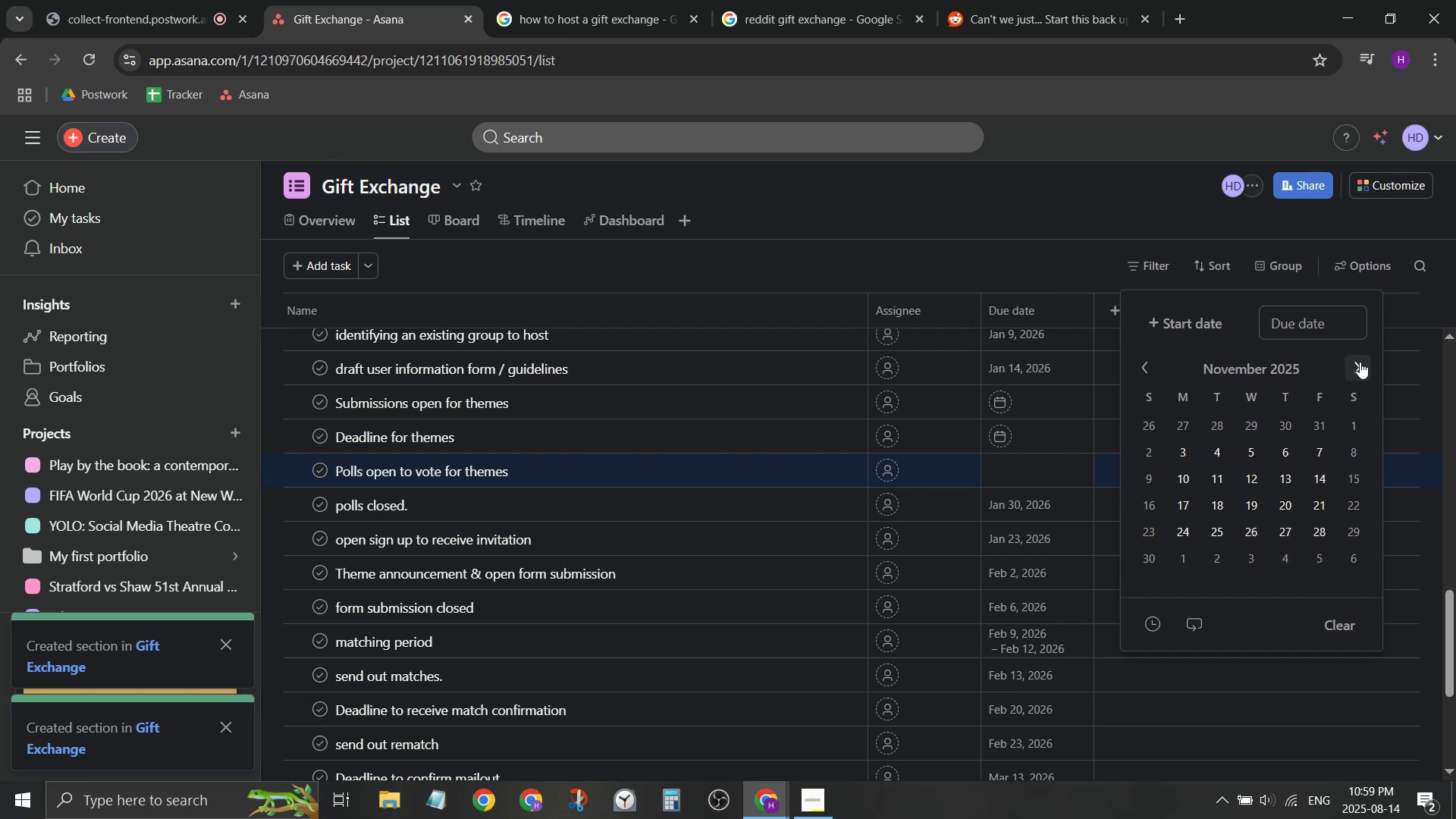 
triple_click([1360, 362])
 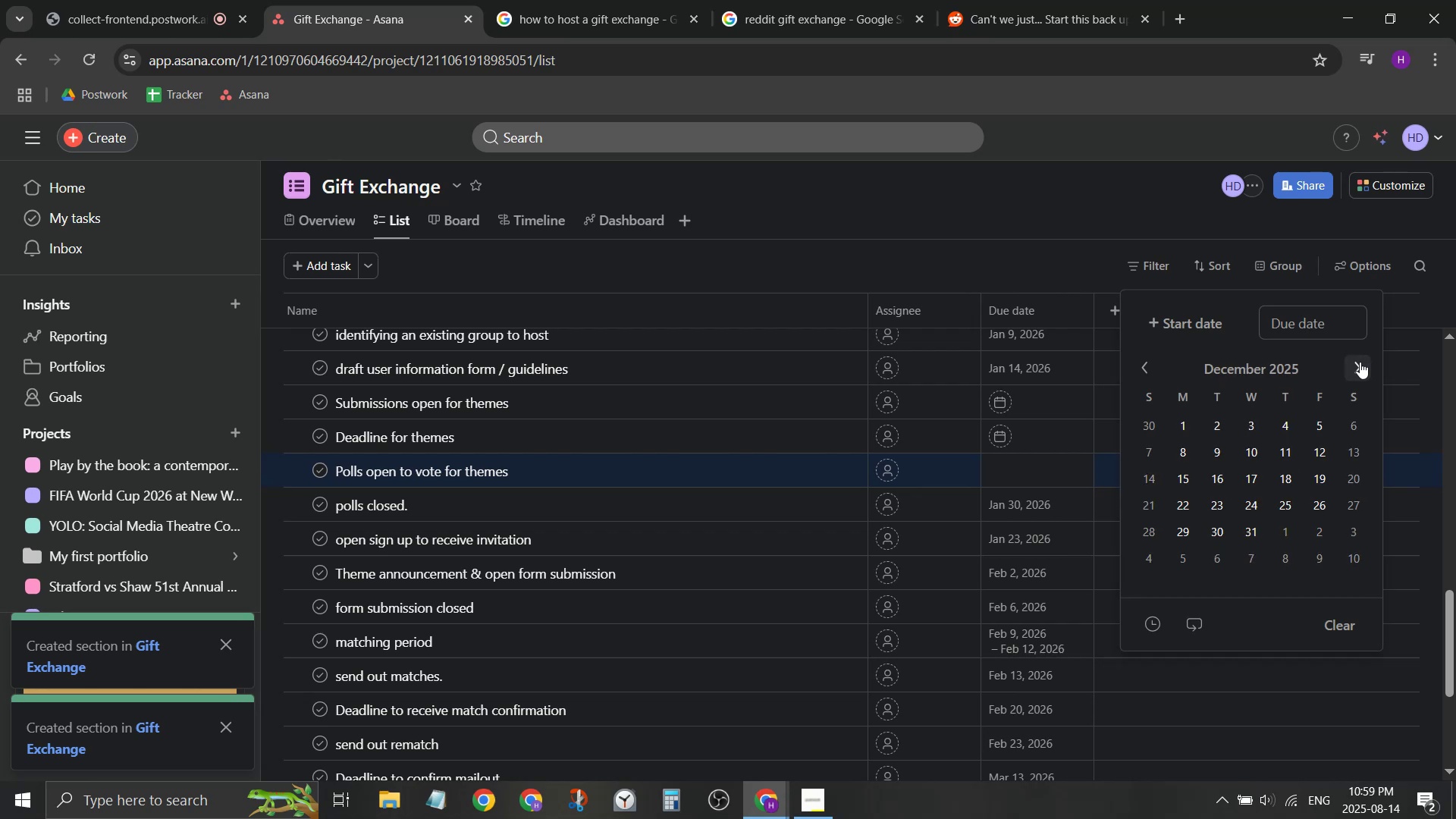 
triple_click([1360, 362])
 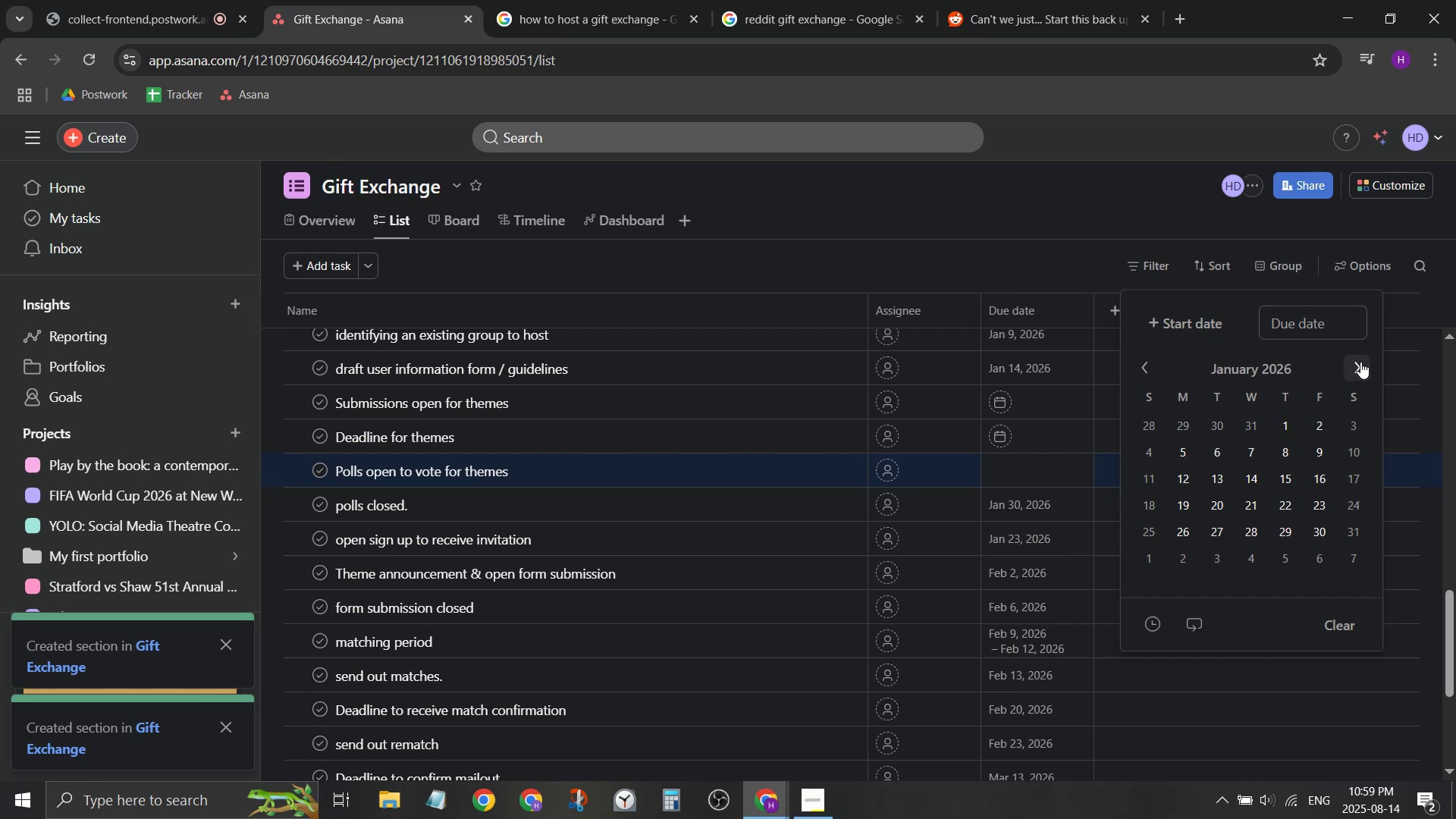 
triple_click([1360, 362])
 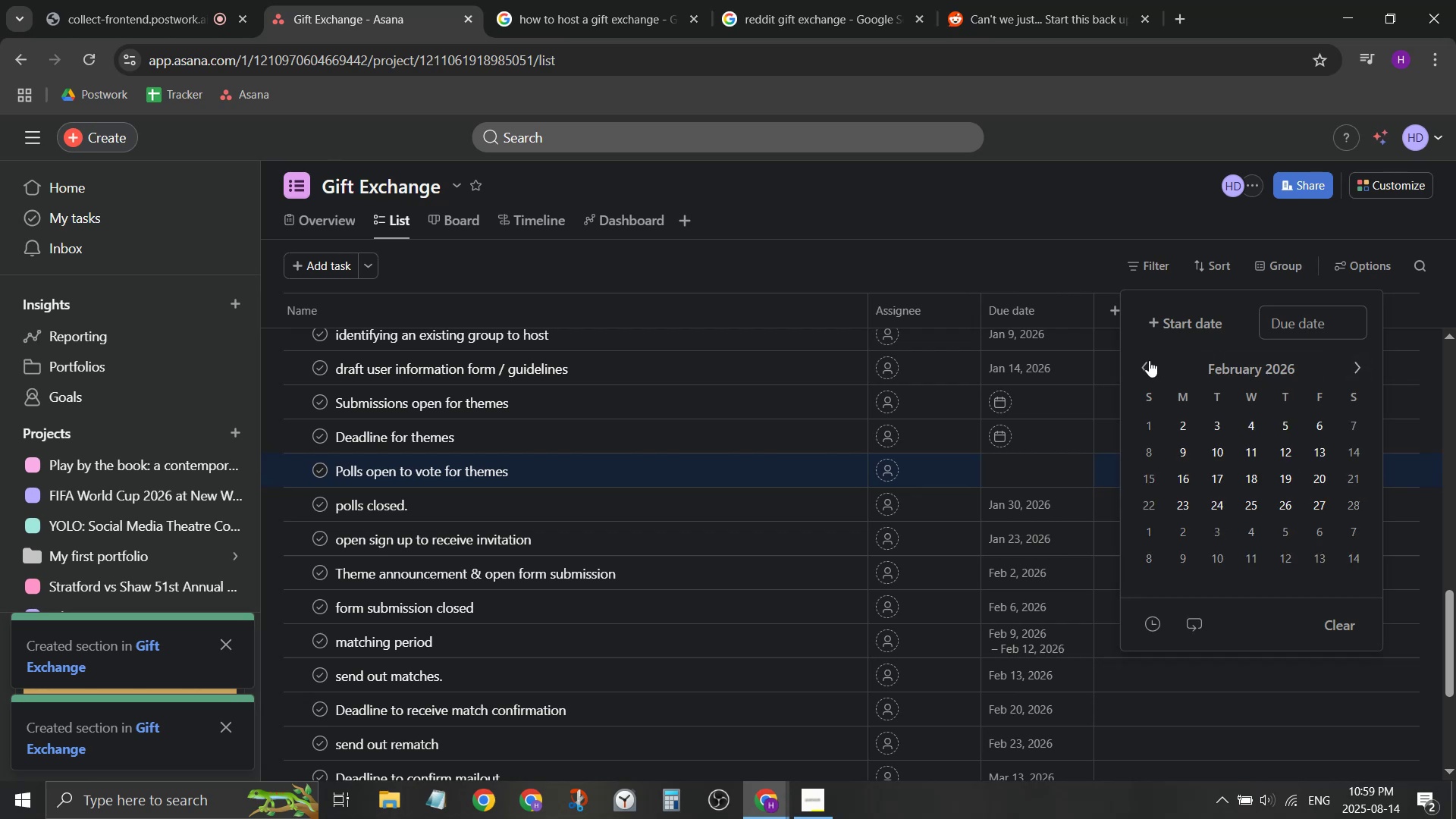 
left_click([1141, 362])
 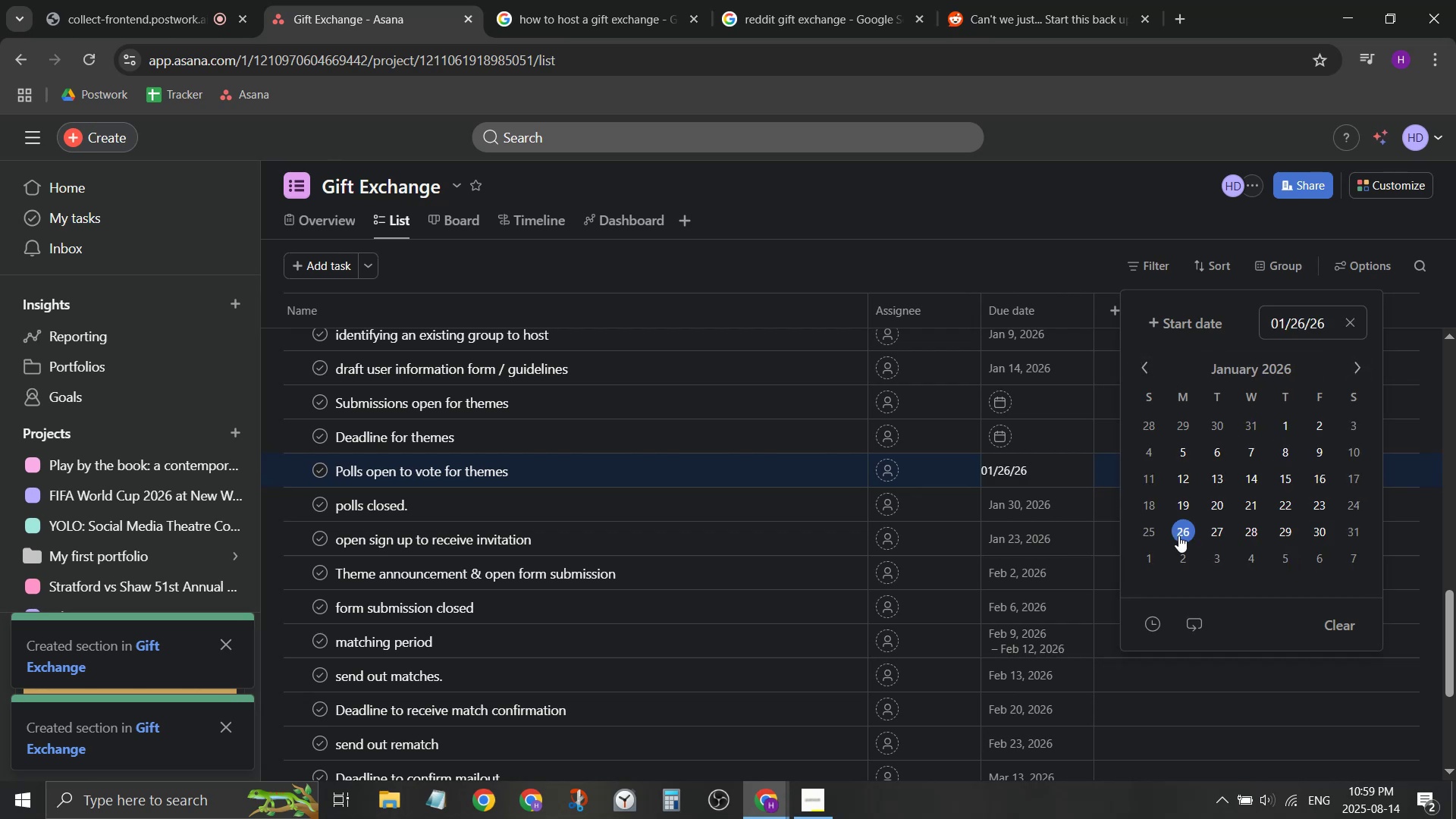 
left_click([1178, 535])
 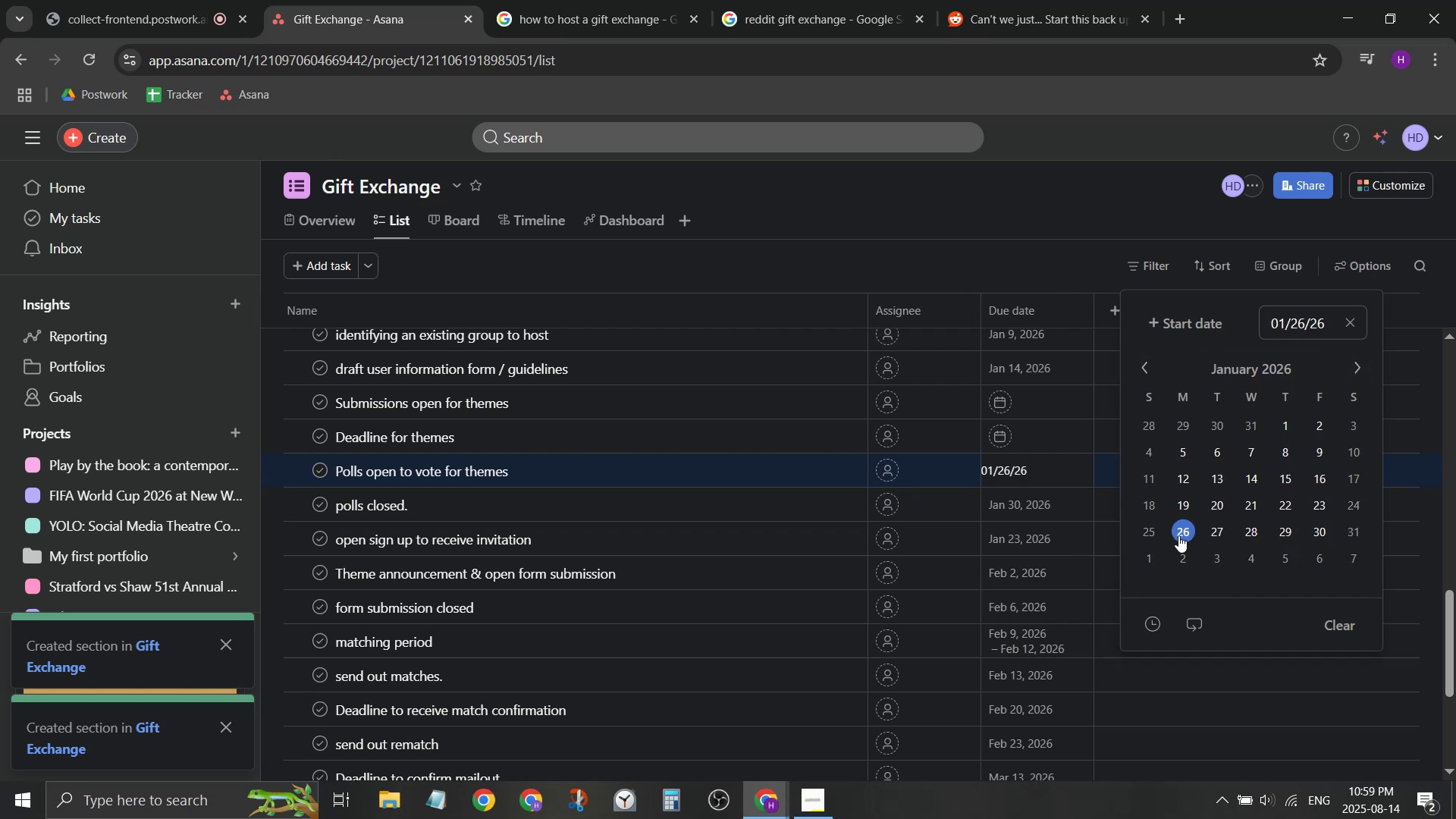 
left_click([1178, 535])
 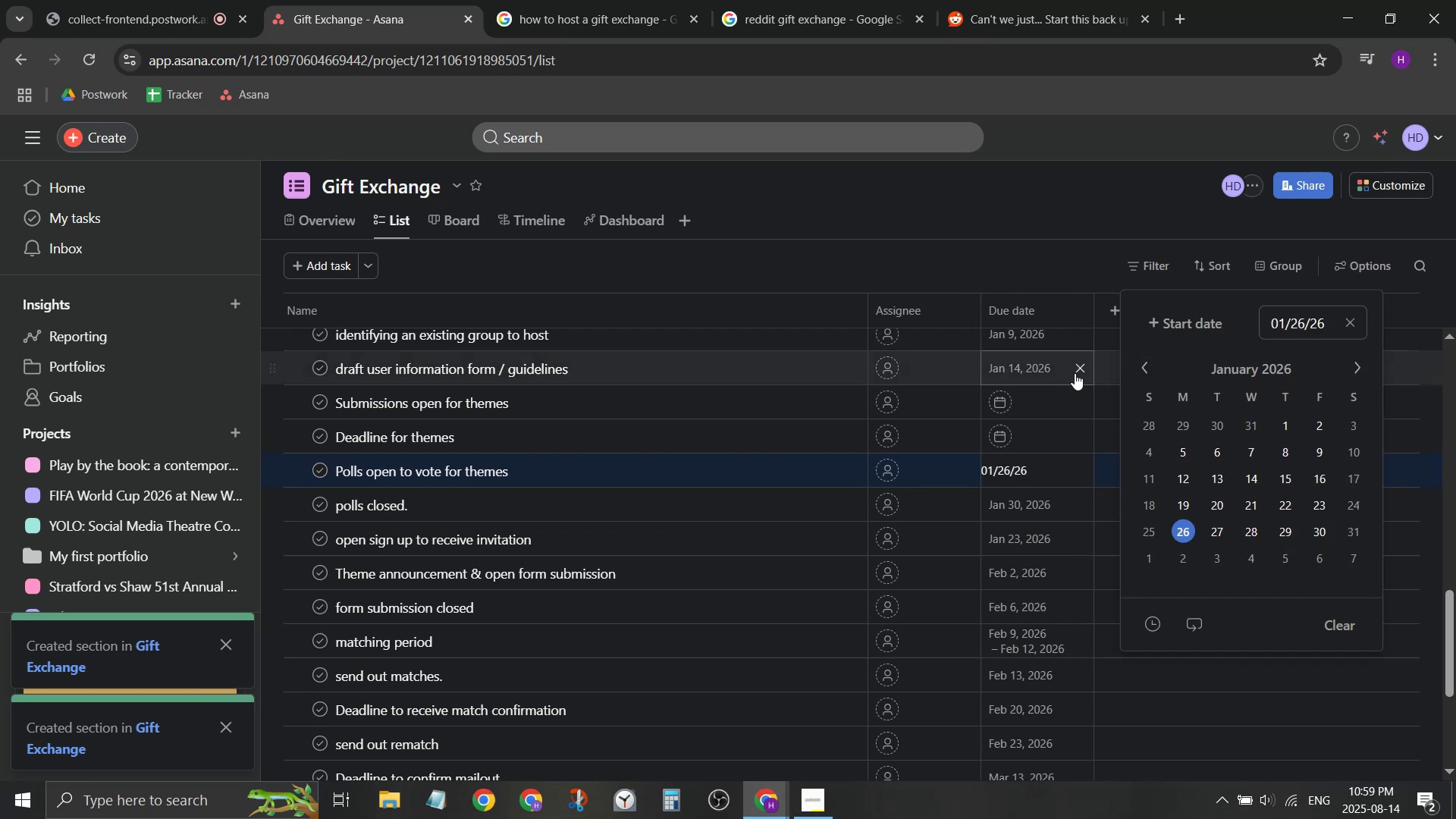 
left_click([1007, 440])
 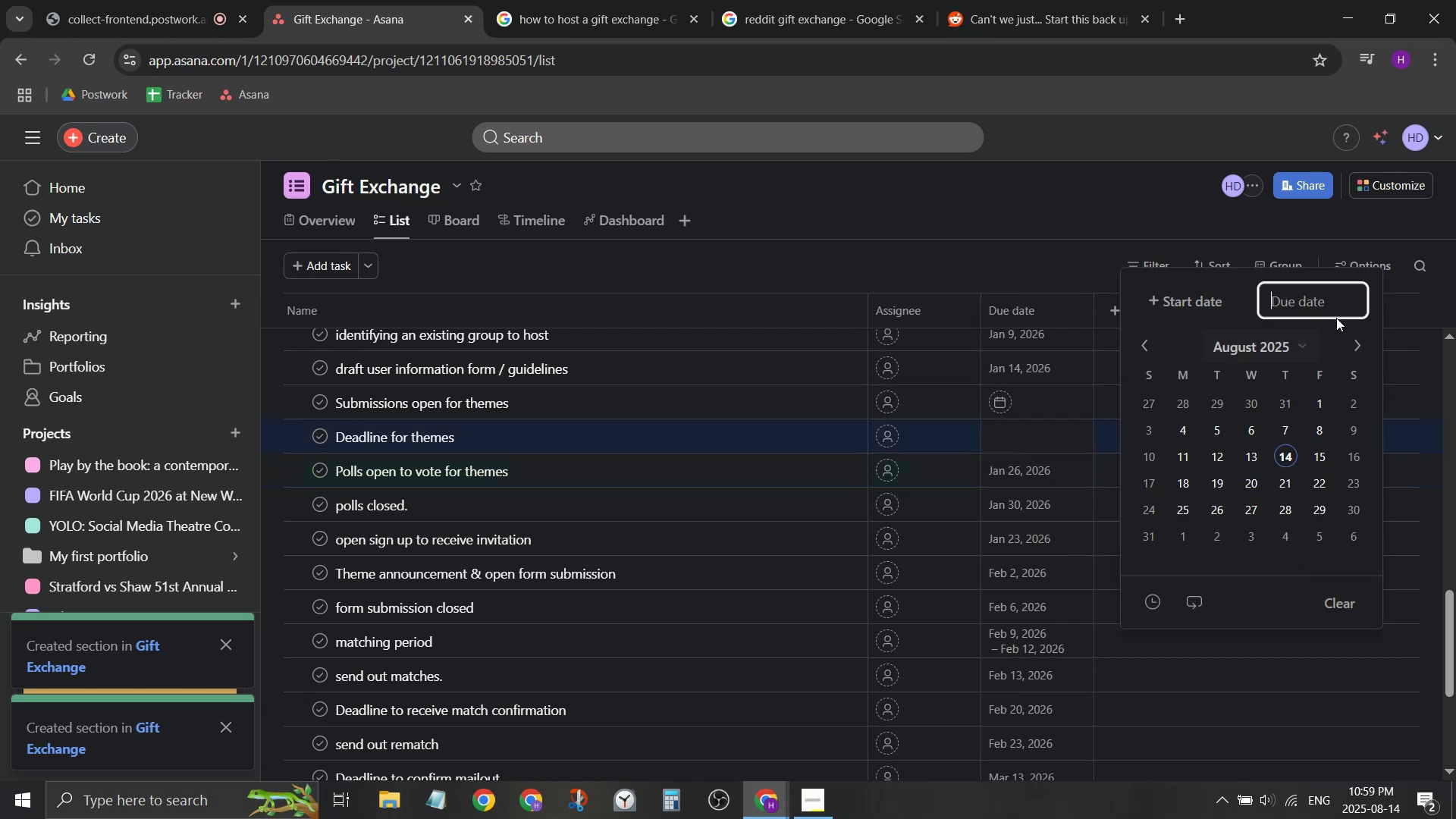 
double_click([1349, 339])
 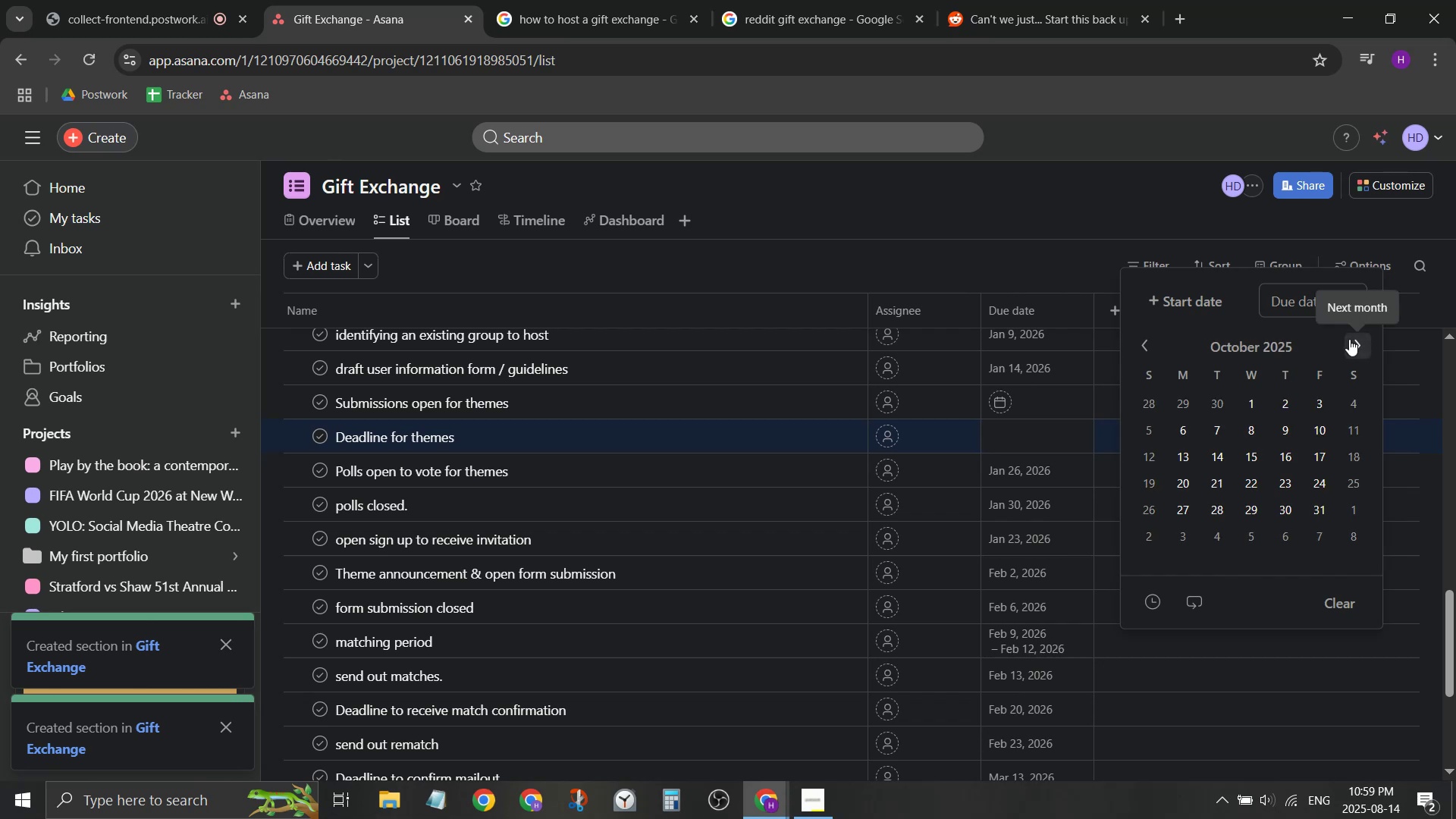 
triple_click([1349, 339])
 